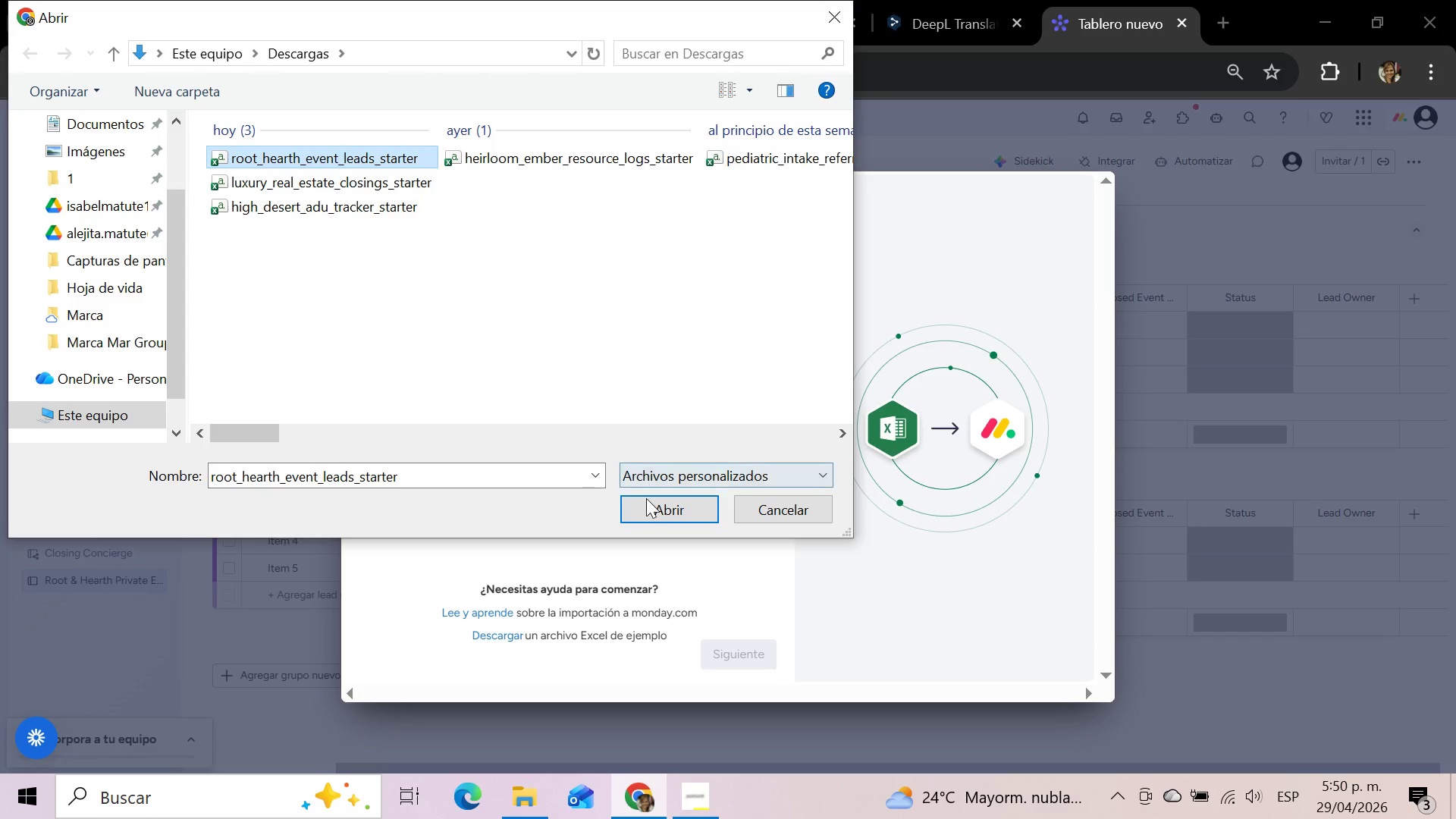 
left_click([651, 507])
 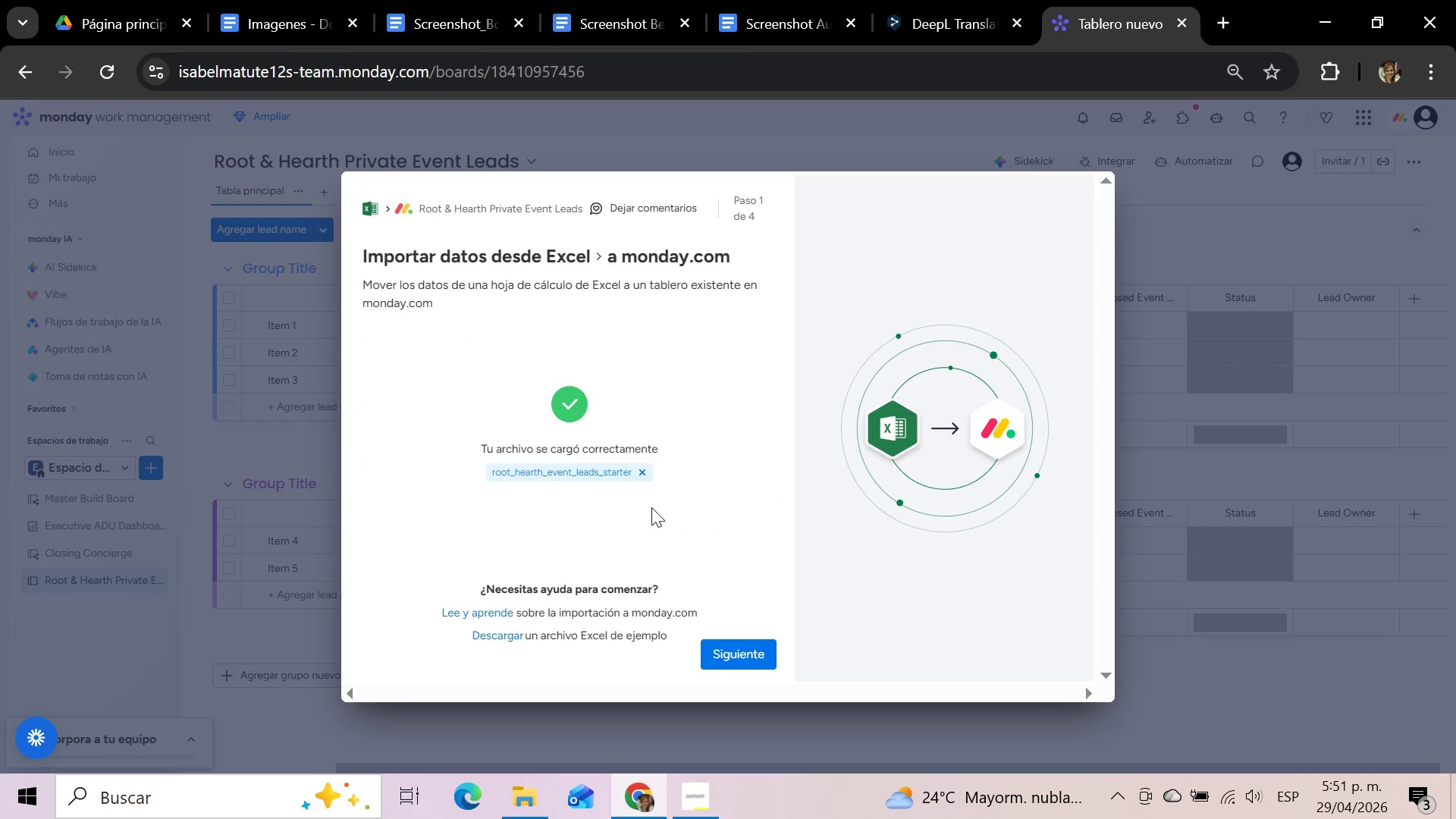 
wait(6.94)
 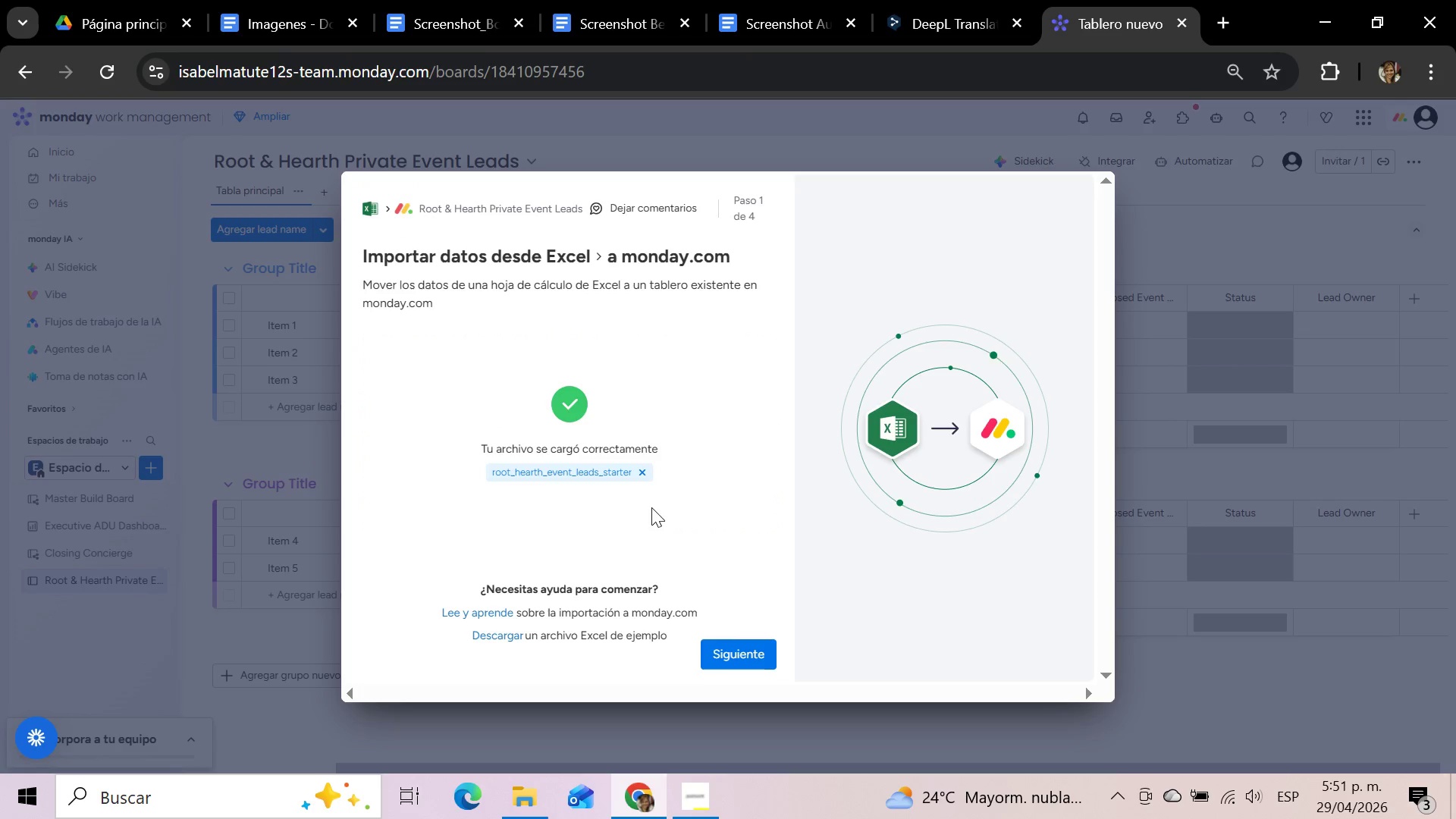 
left_click([755, 661])
 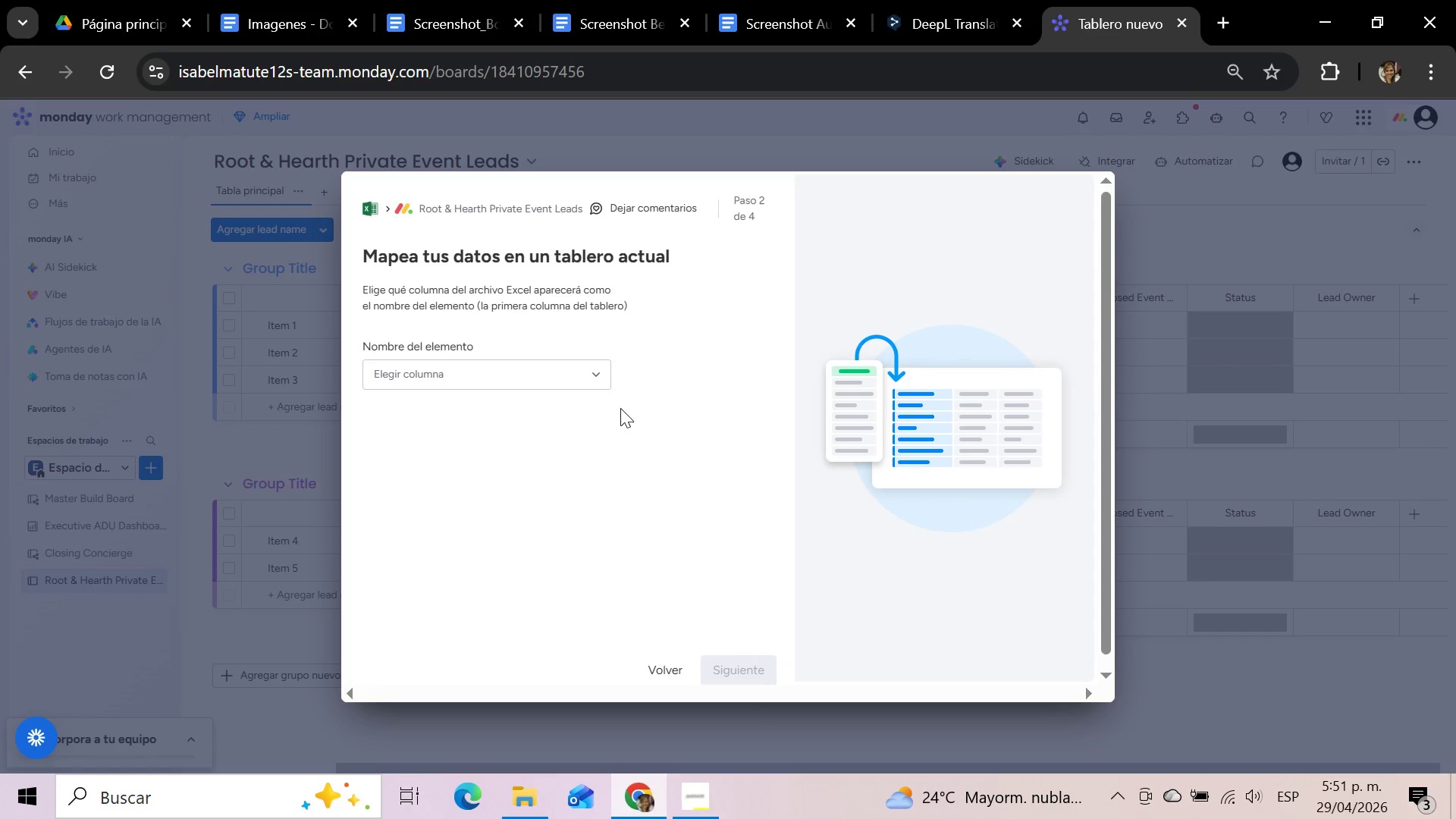 
left_click([603, 378])
 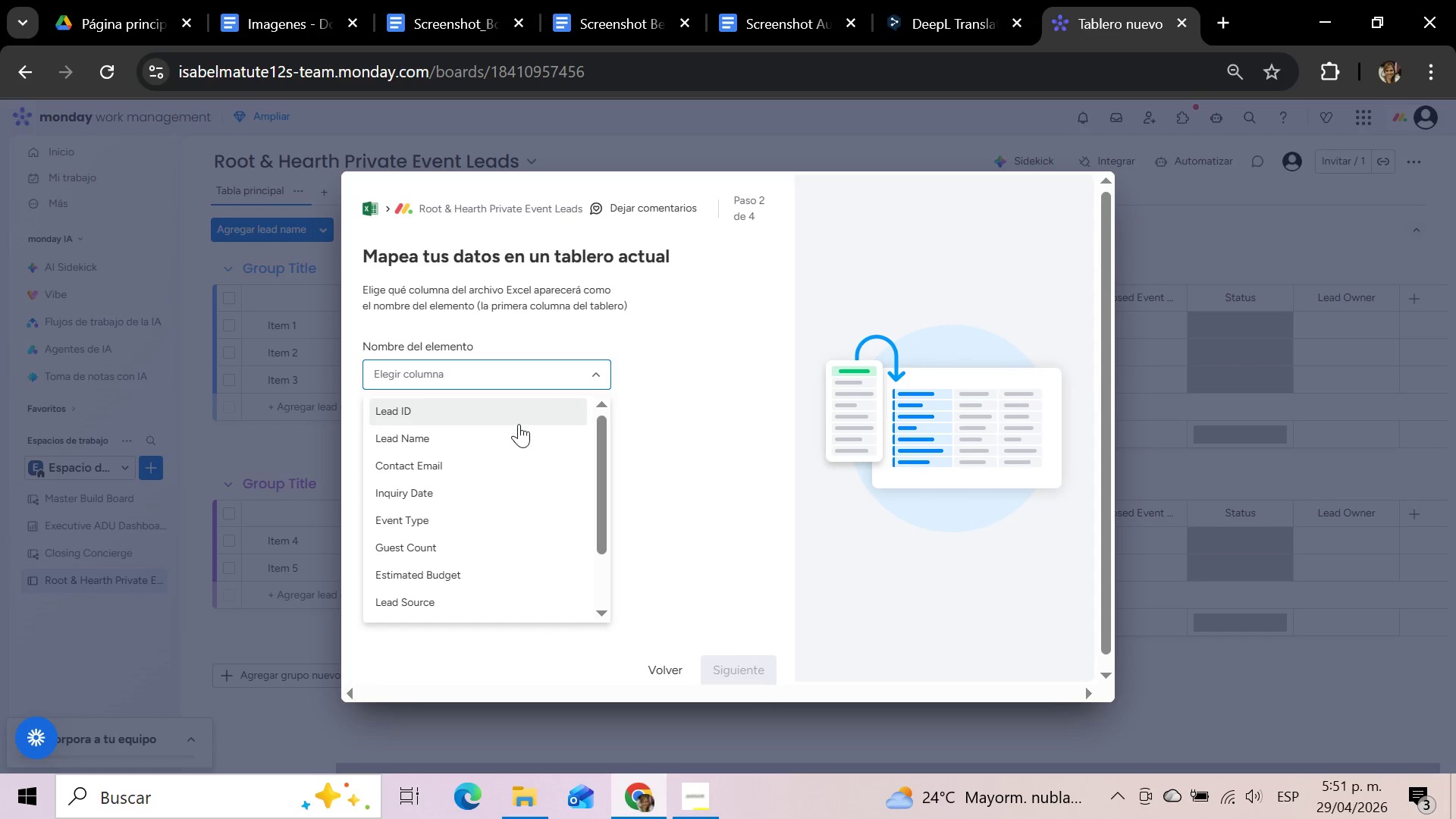 
left_click([515, 433])
 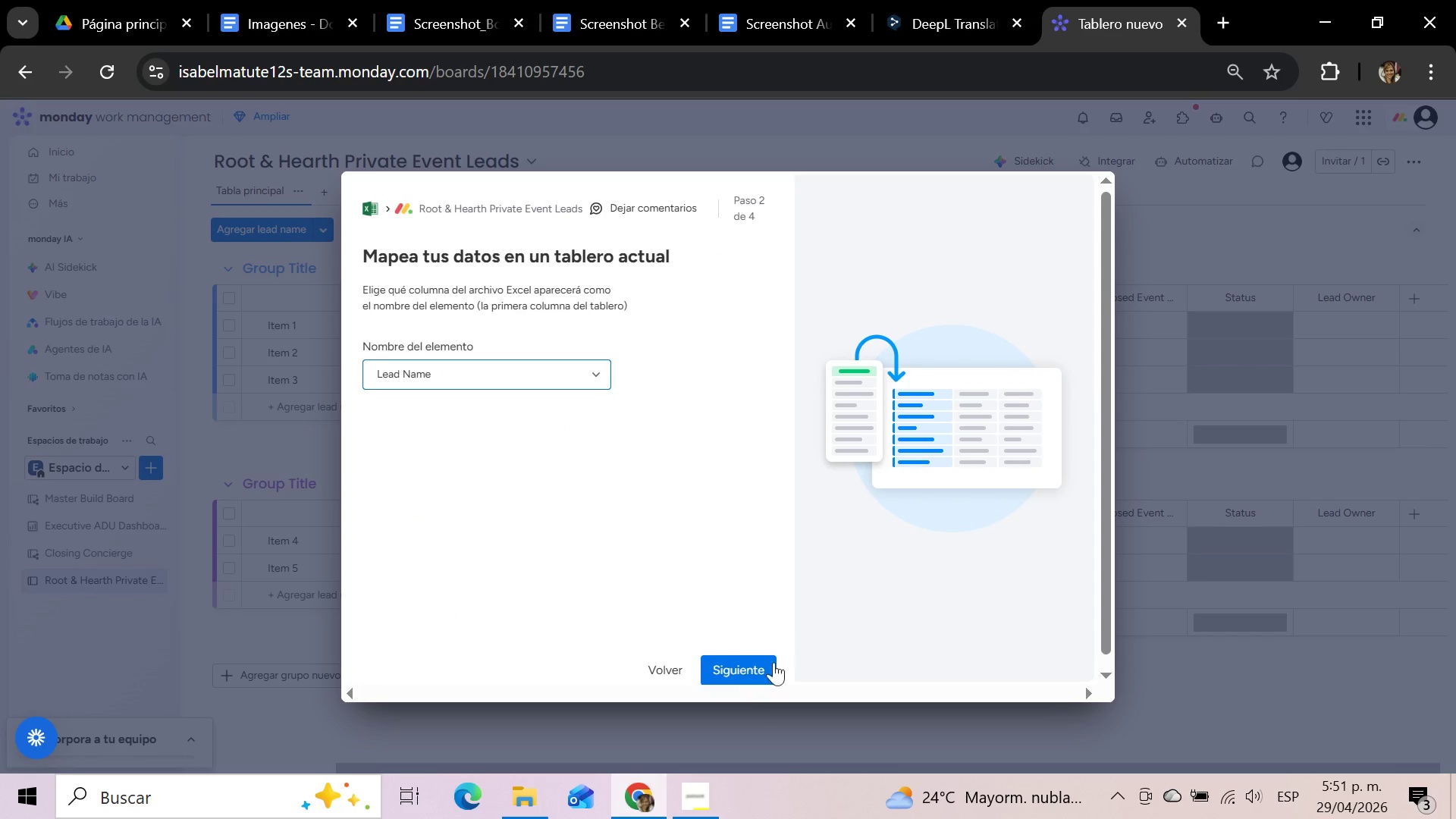 
left_click([748, 668])
 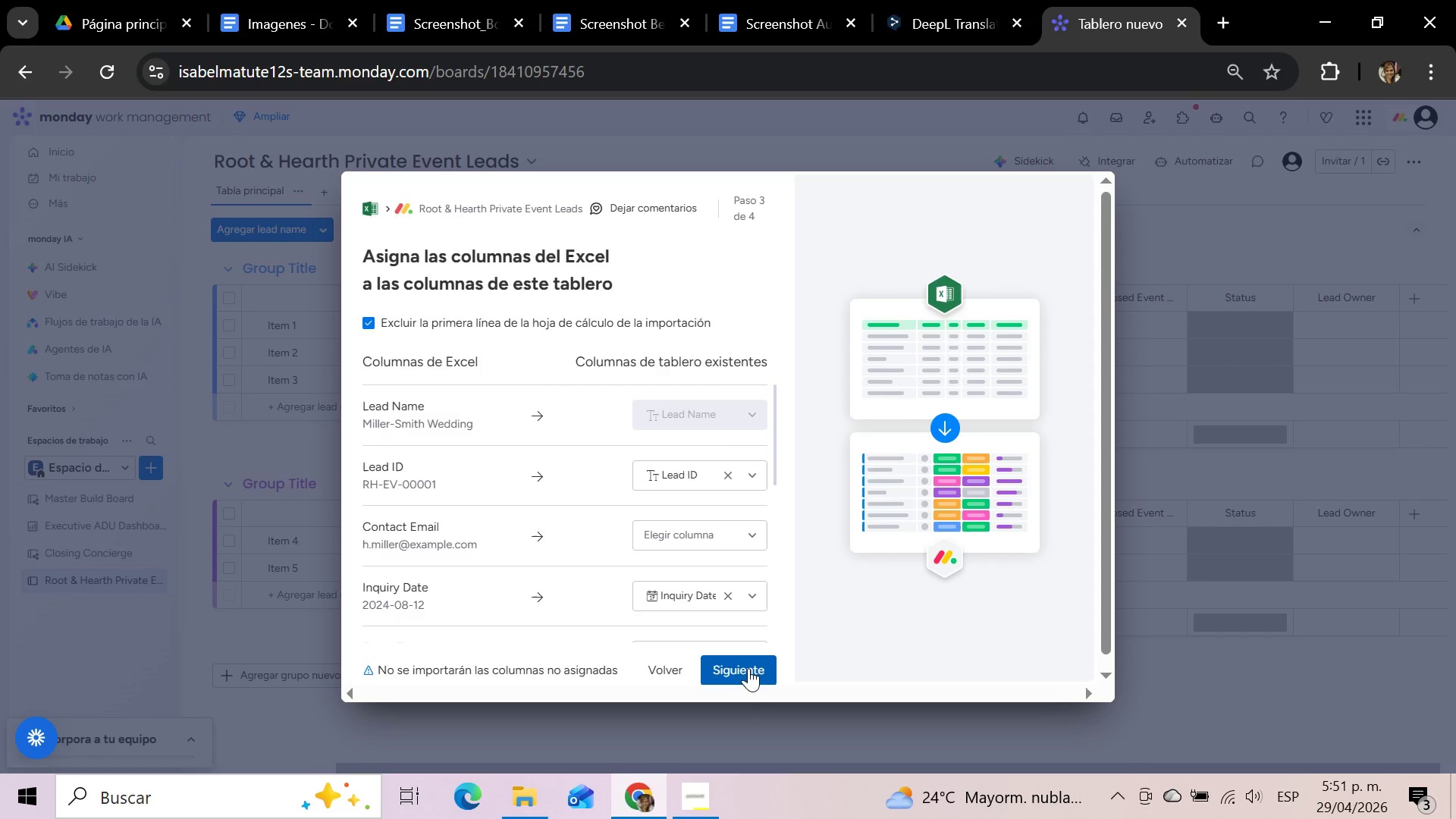 
left_click([753, 537])
 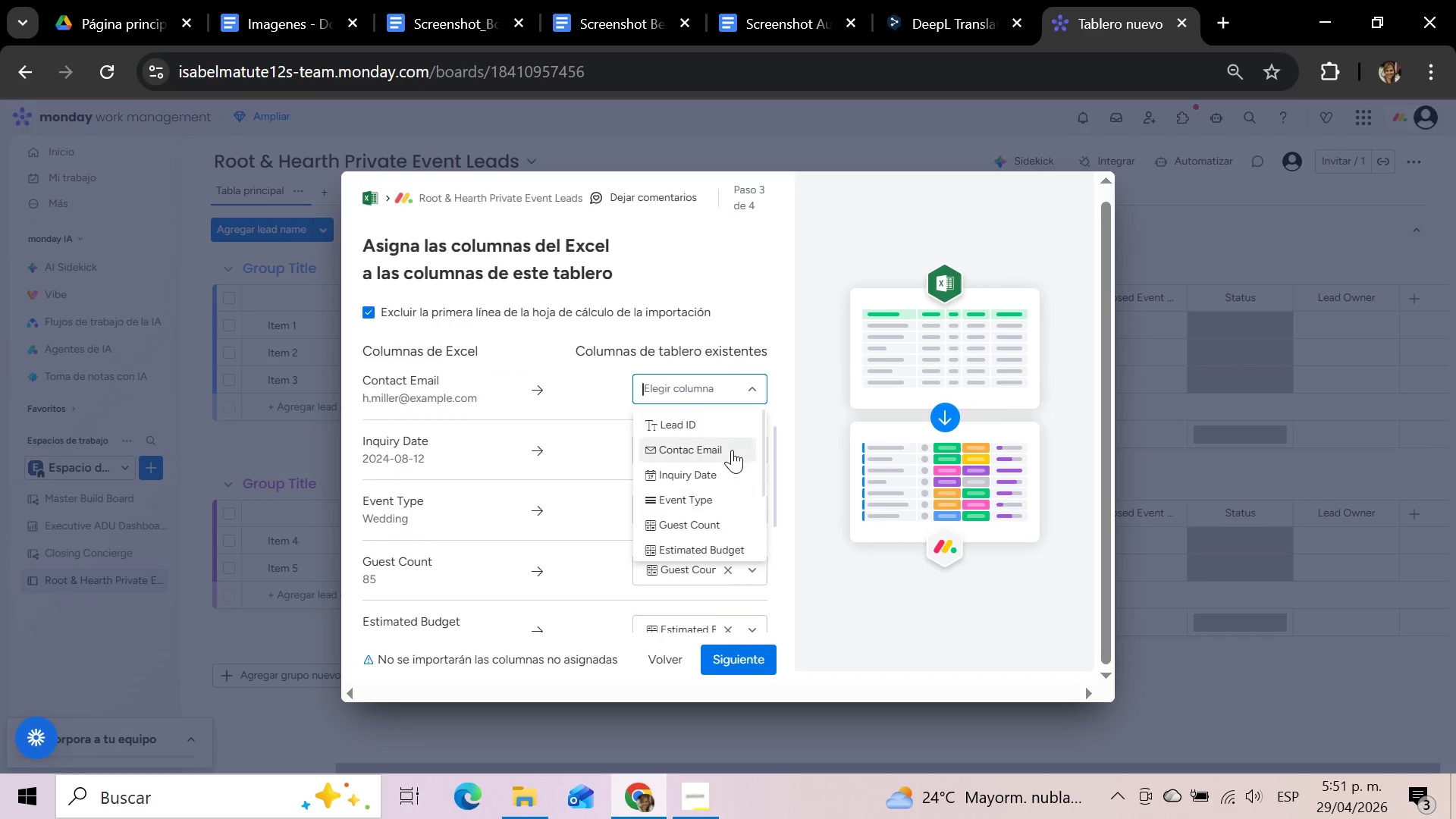 
left_click([732, 450])
 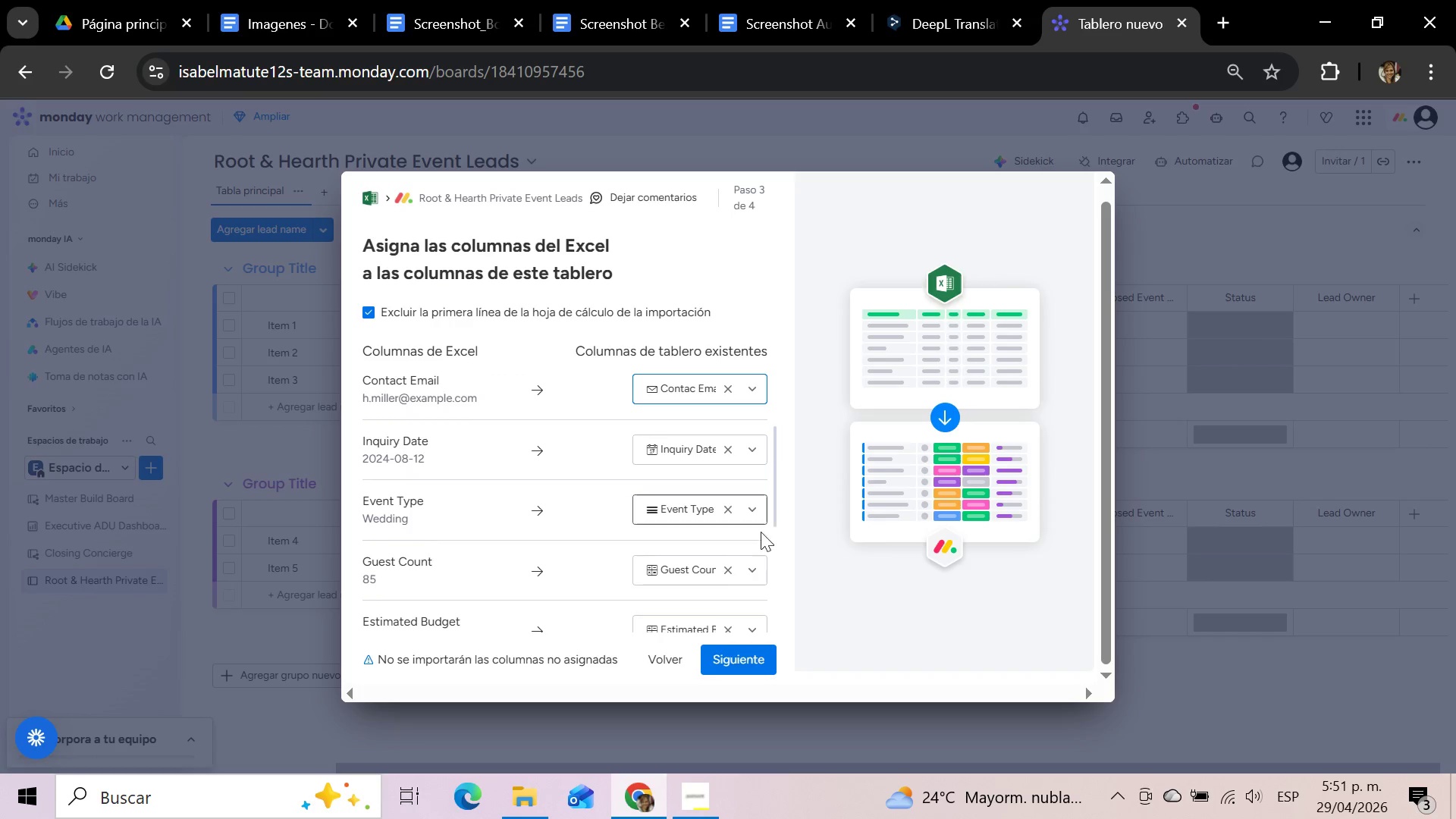 
scroll: coordinate [752, 557], scroll_direction: none, amount: 0.0
 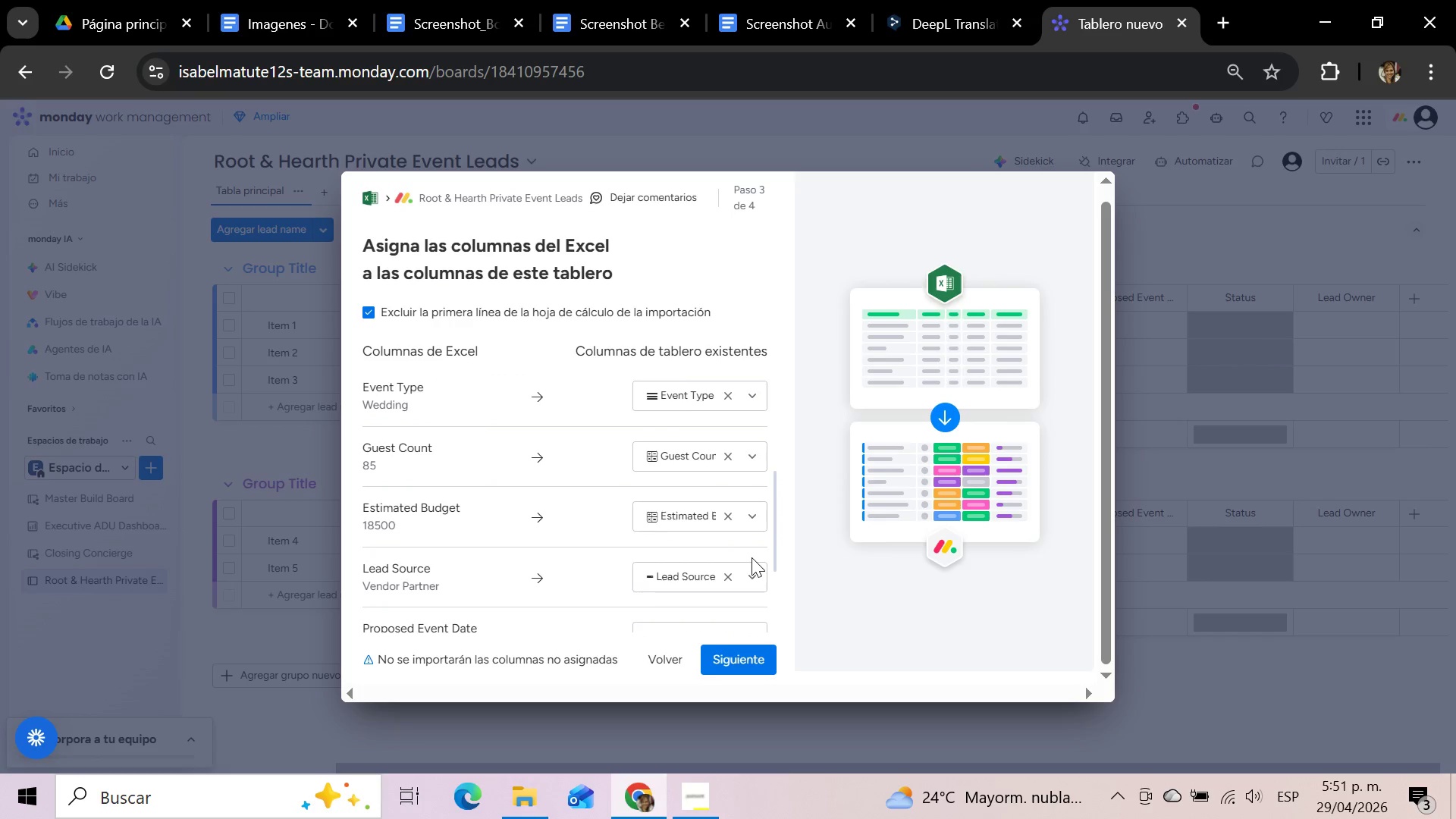 
scroll: coordinate [745, 654], scroll_direction: down, amount: 3.0
 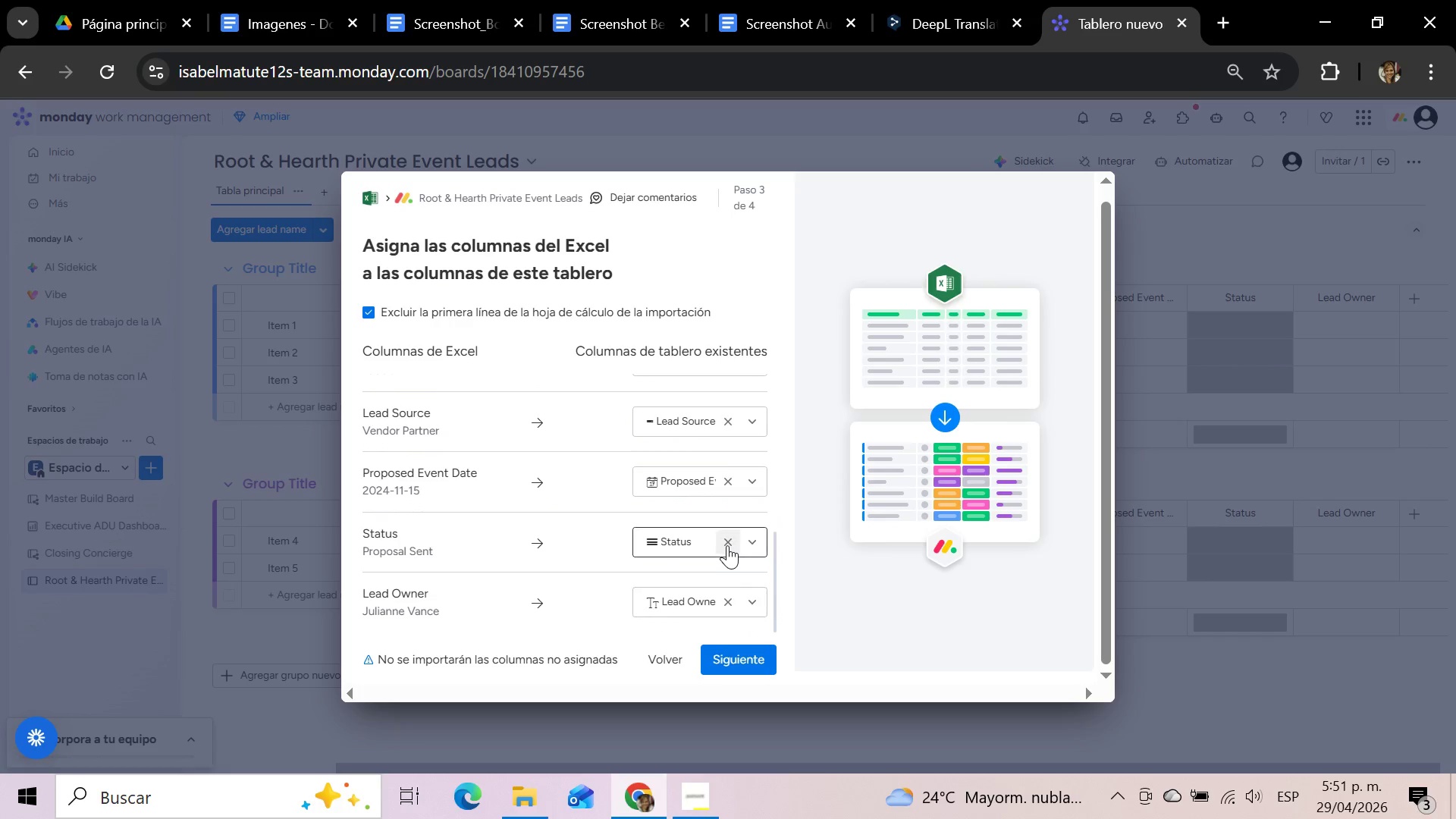 
scroll: coordinate [727, 545], scroll_direction: up, amount: 1.0
 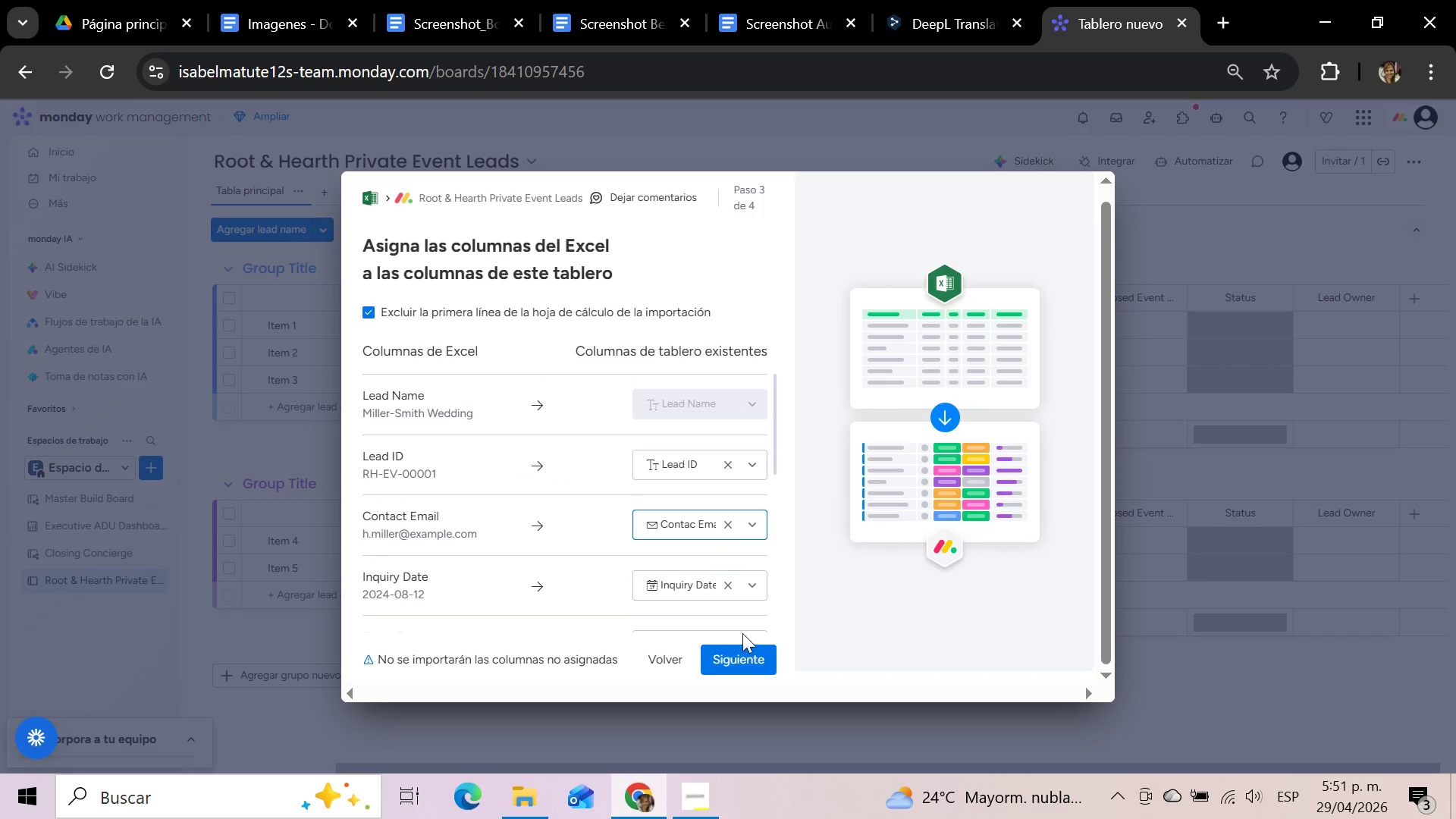 
left_click([743, 666])
 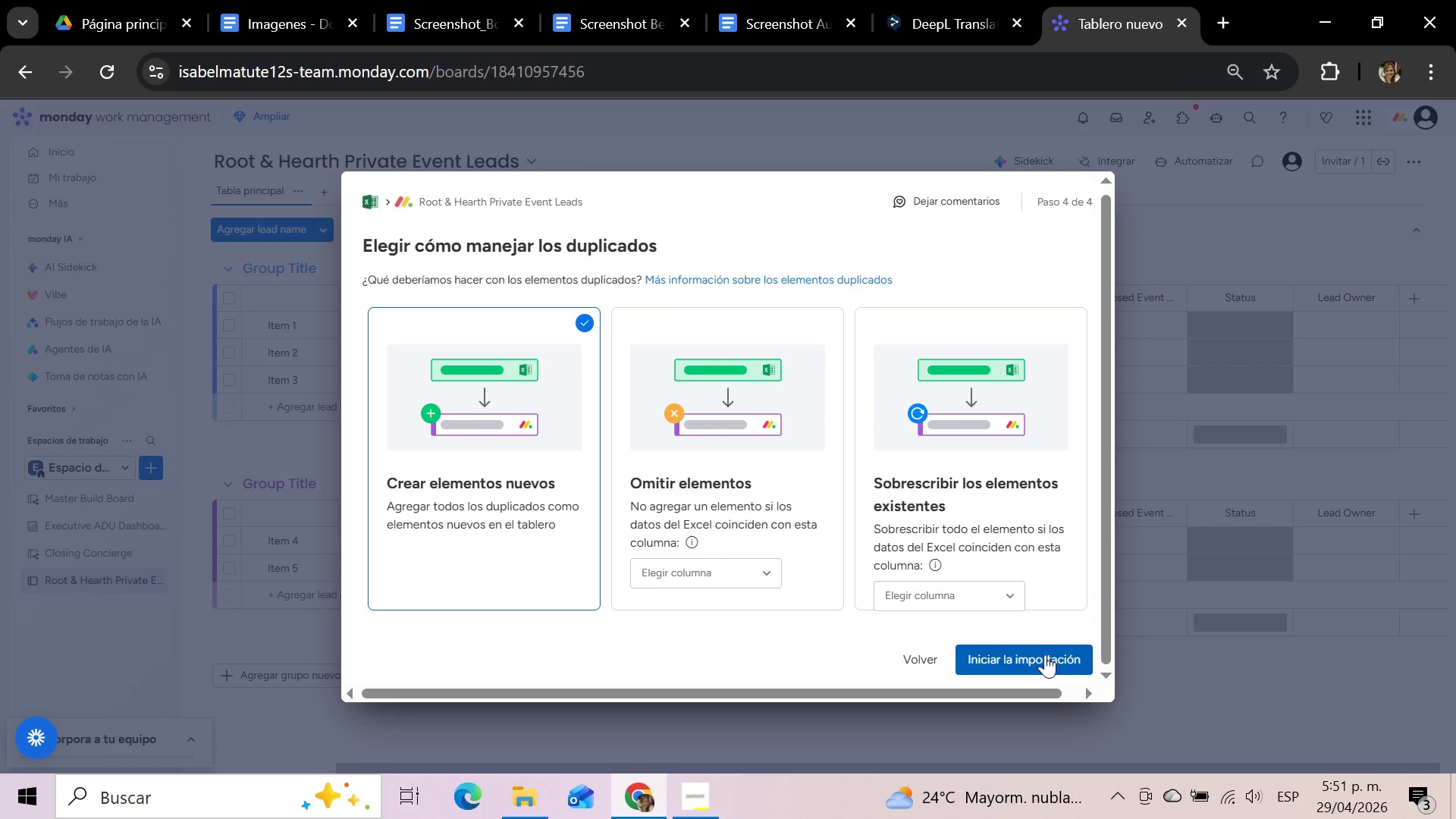 
wait(7.44)
 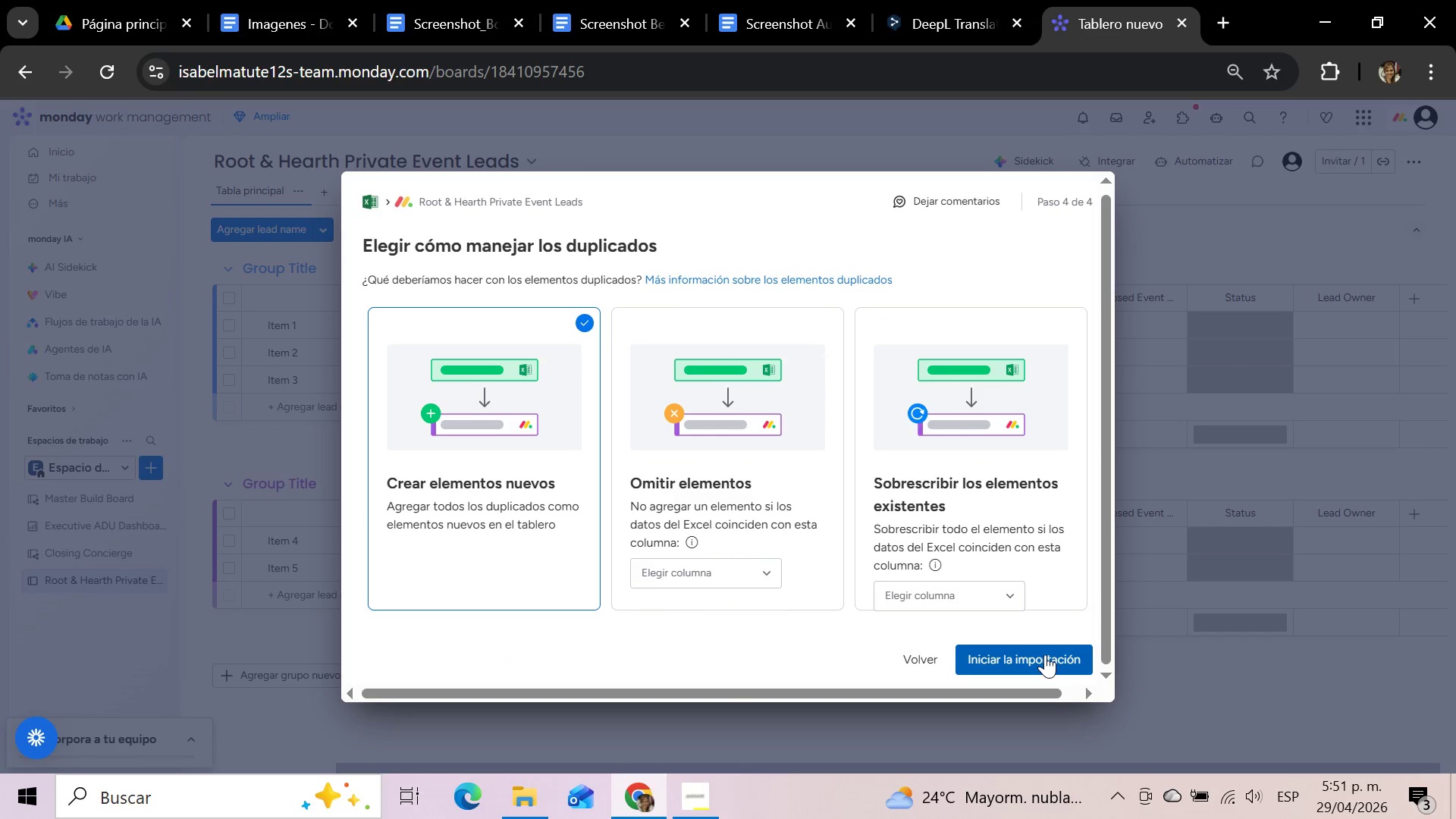 
left_click([1045, 654])
 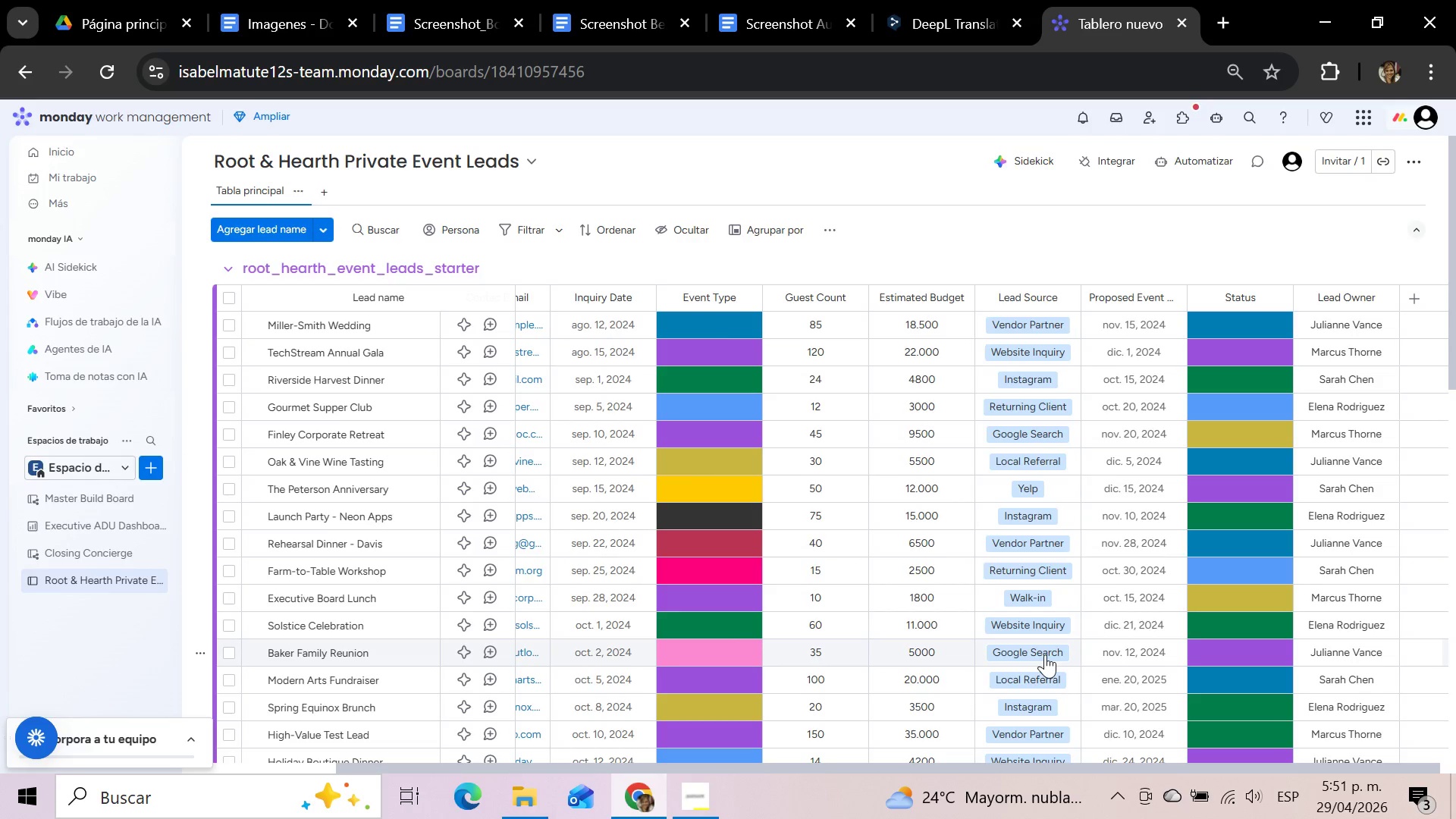 
wait(23.56)
 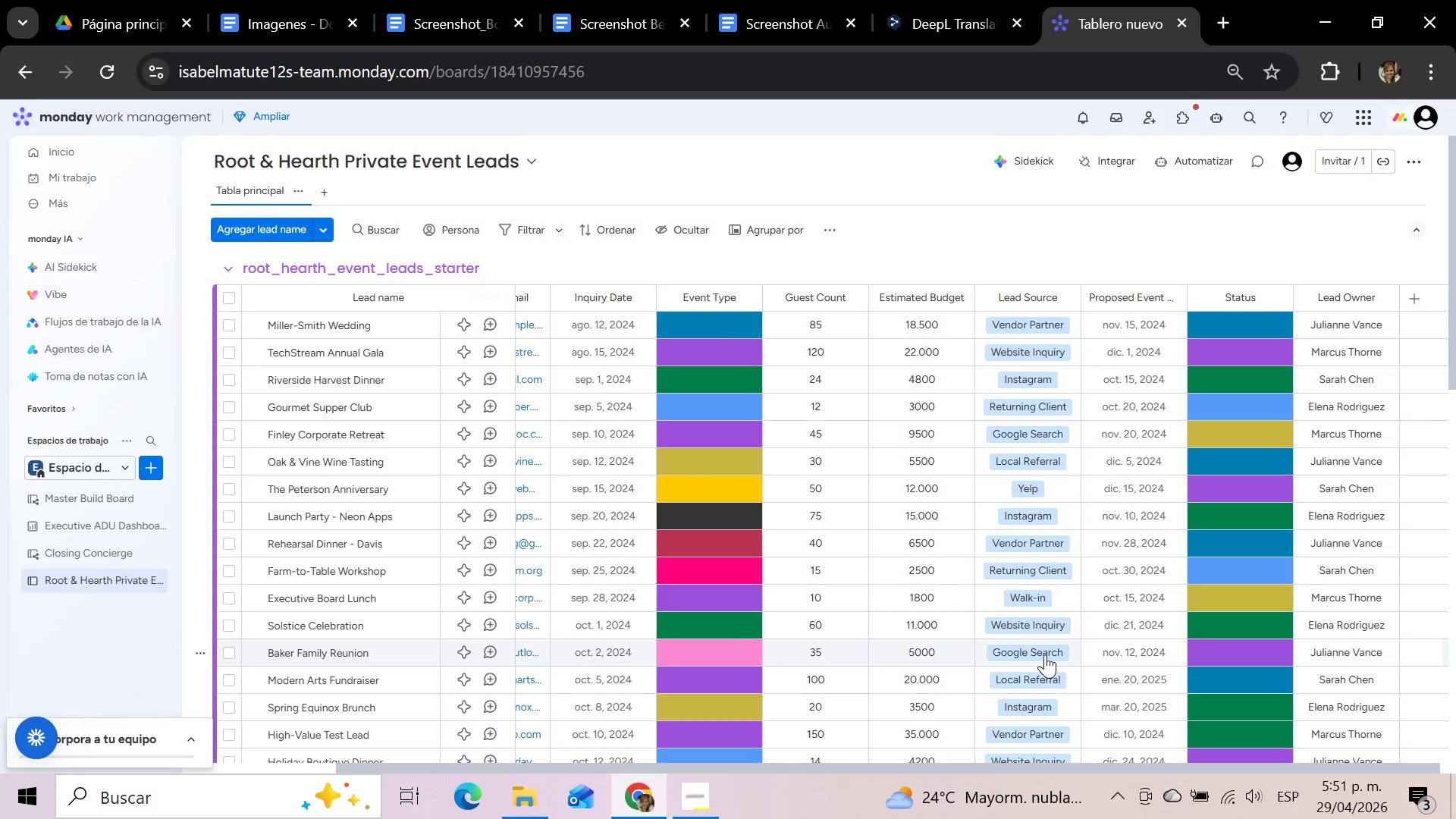 
scroll: coordinate [639, 529], scroll_direction: up, amount: 1.0
 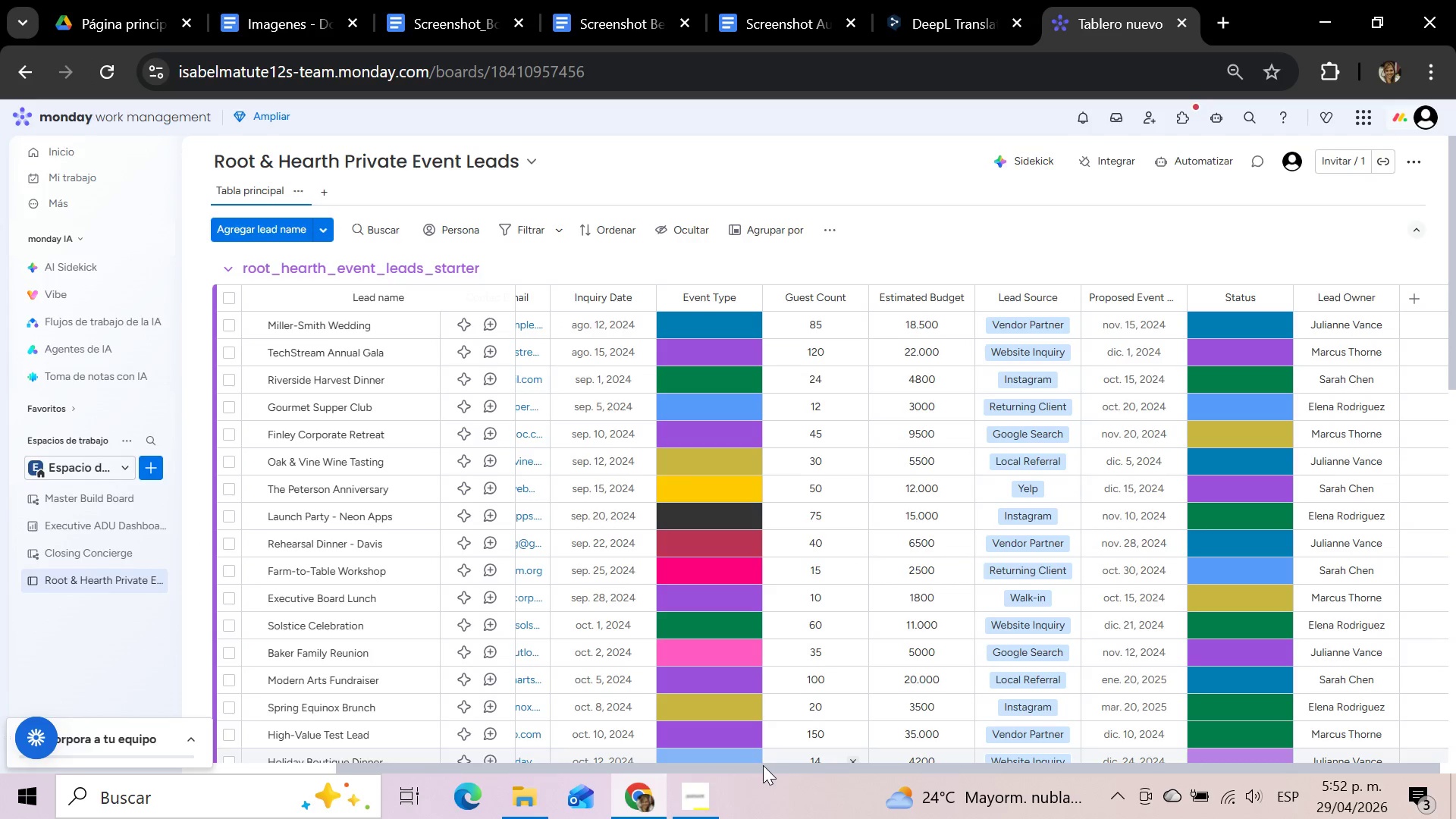 
left_click_drag(start_coordinate=[763, 769], to_coordinate=[295, 767])
 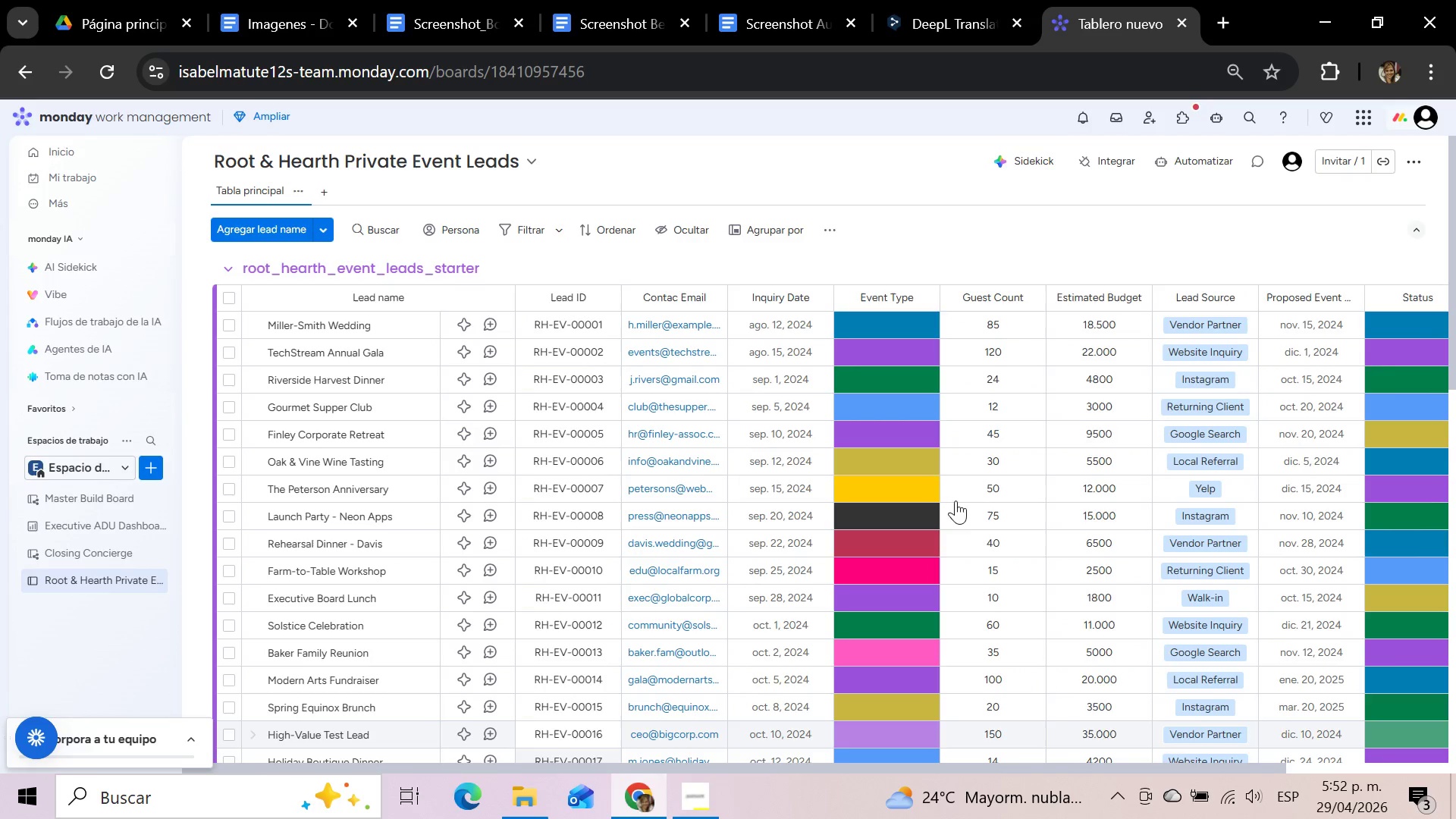 
mouse_move([1087, 438])
 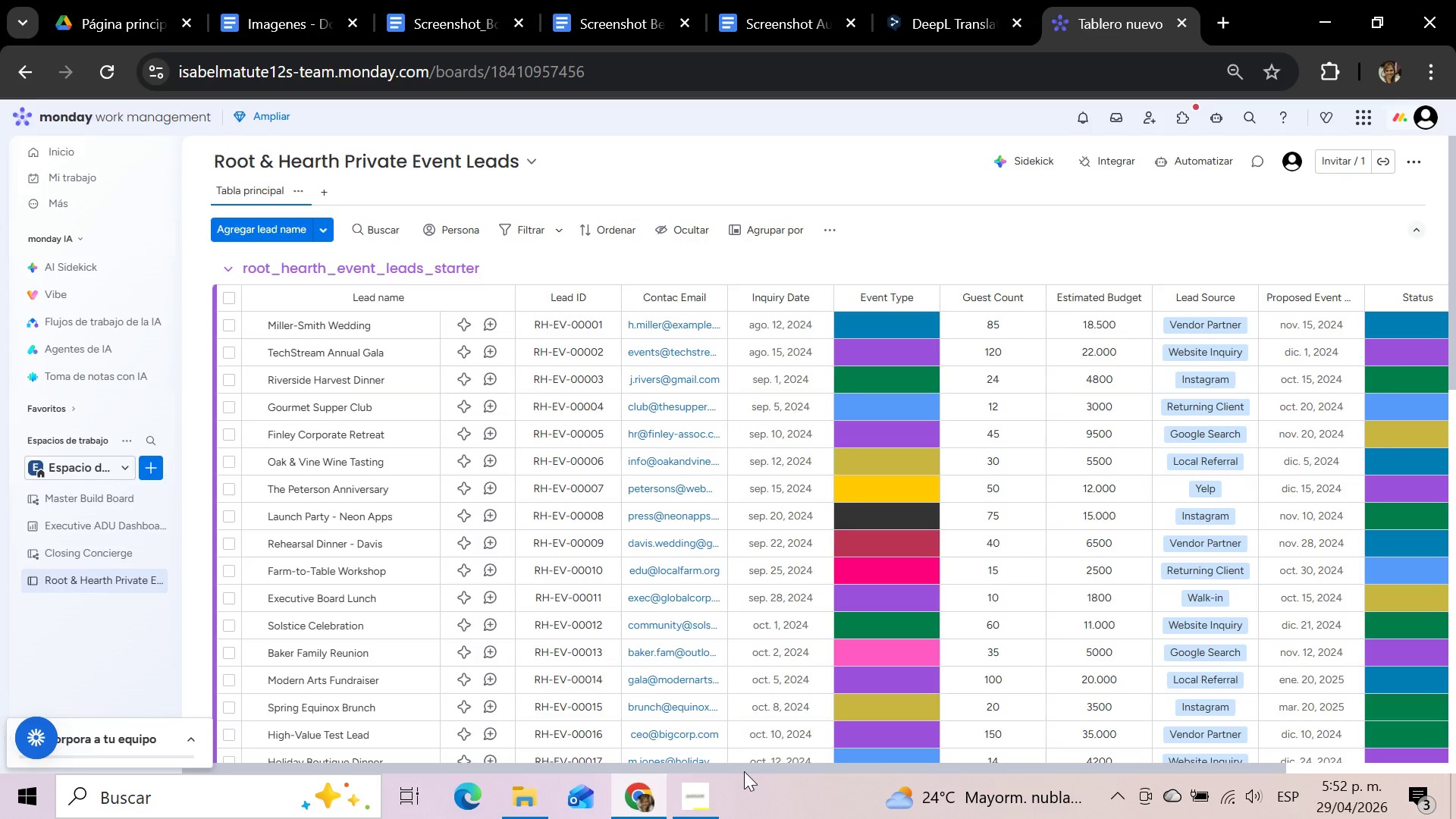 
wait(5.43)
 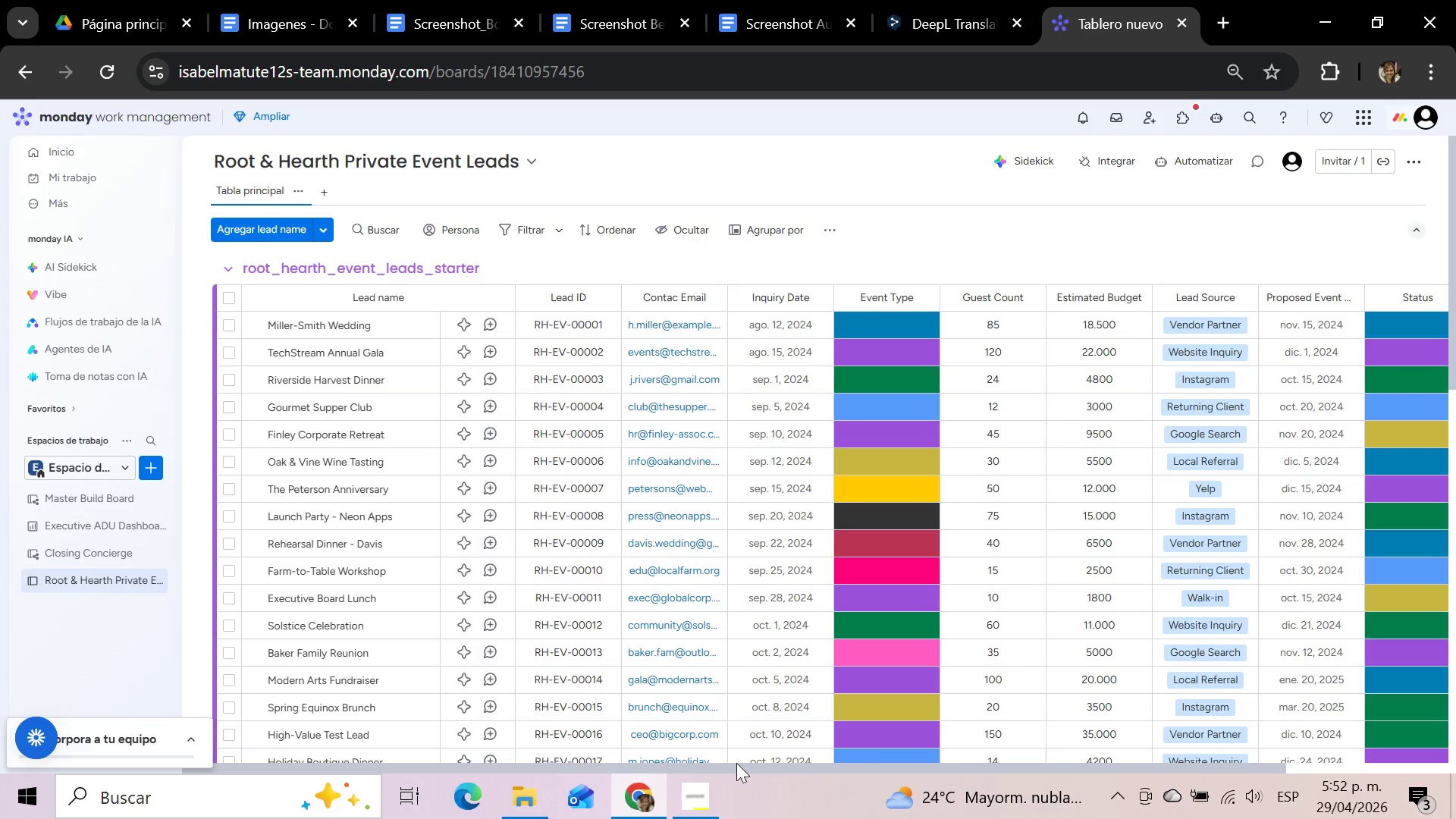 
left_click_drag(start_coordinate=[741, 767], to_coordinate=[415, 774])
 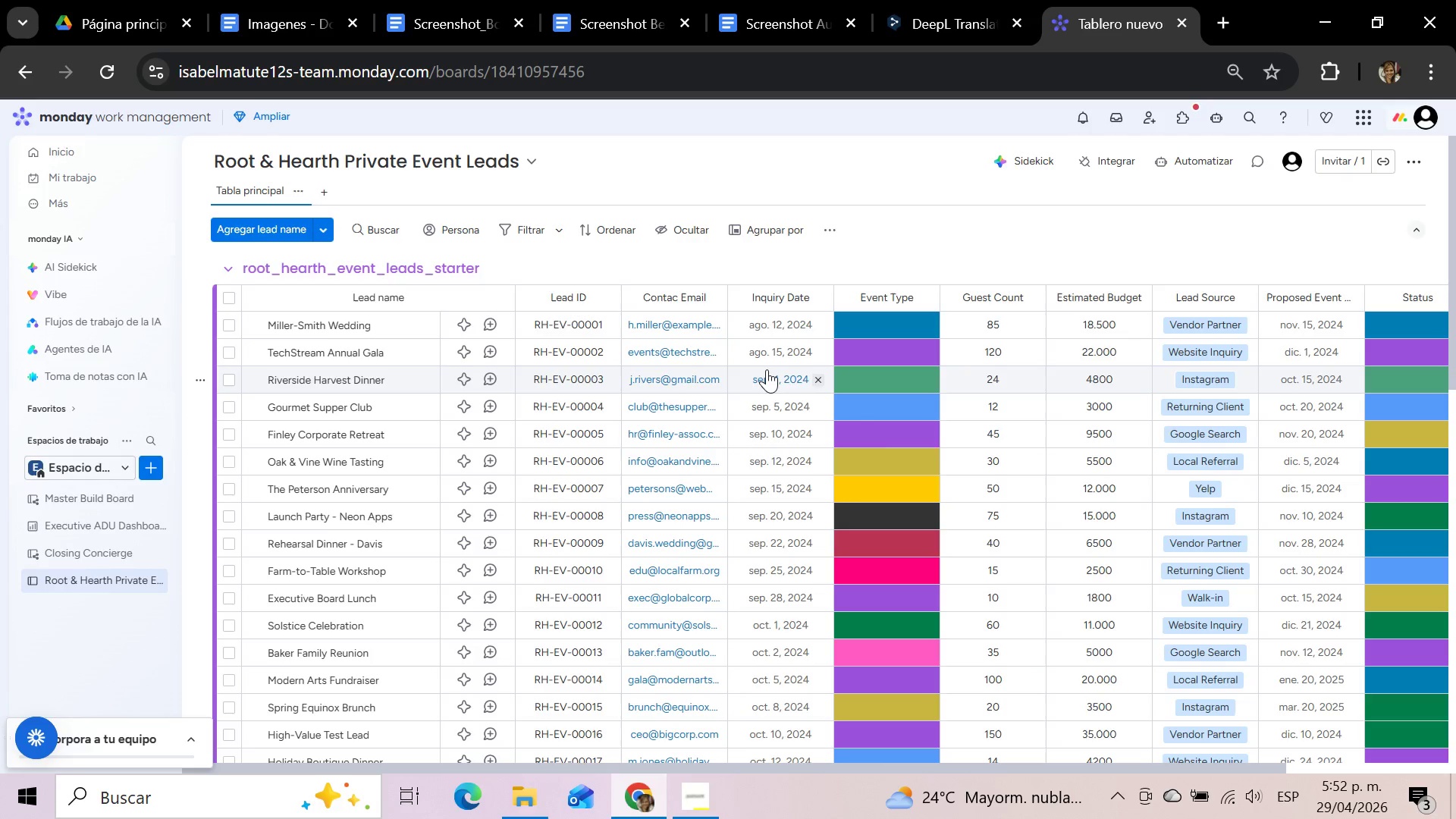 
wait(25.84)
 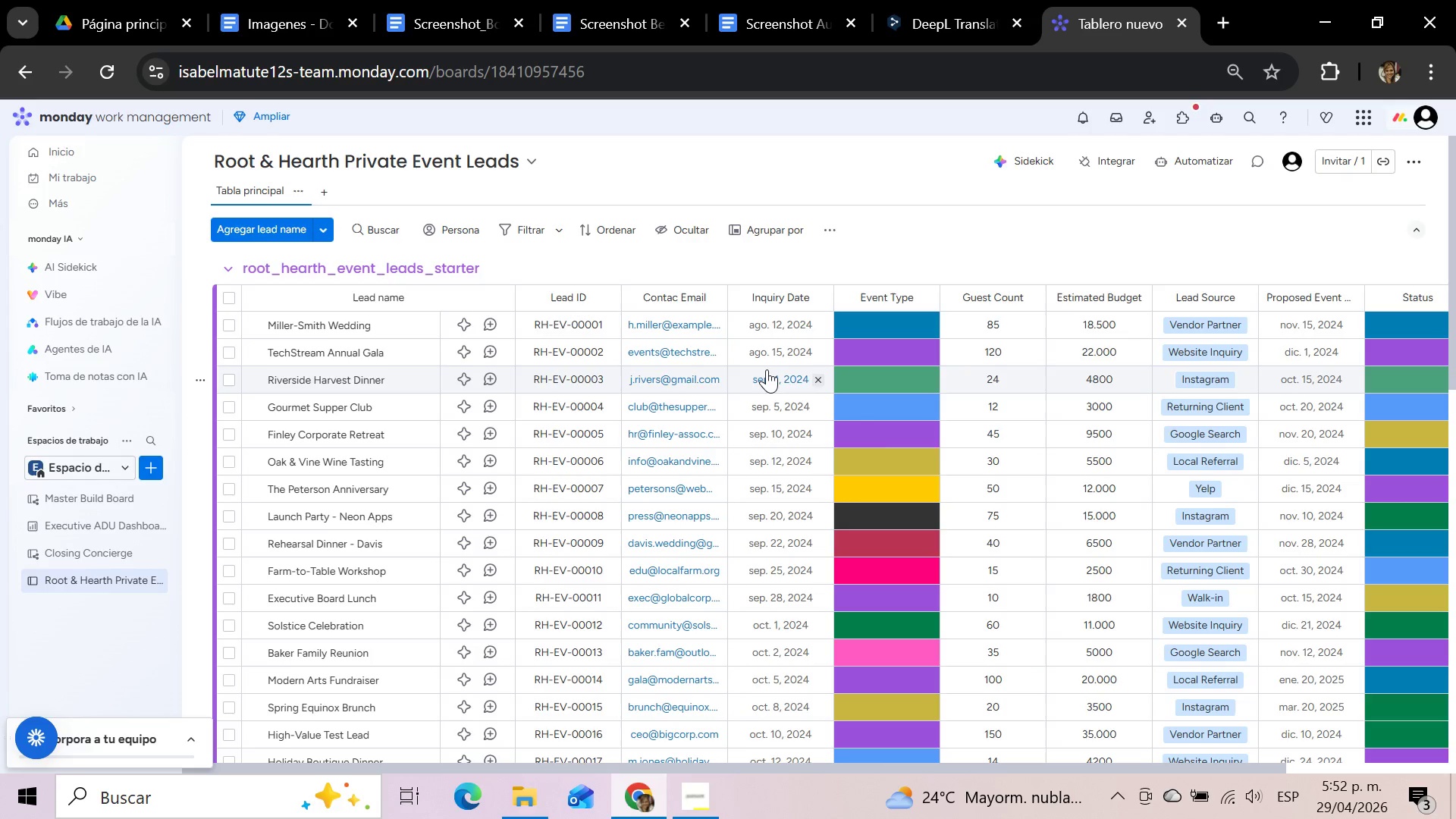 
left_click([111, 72])
 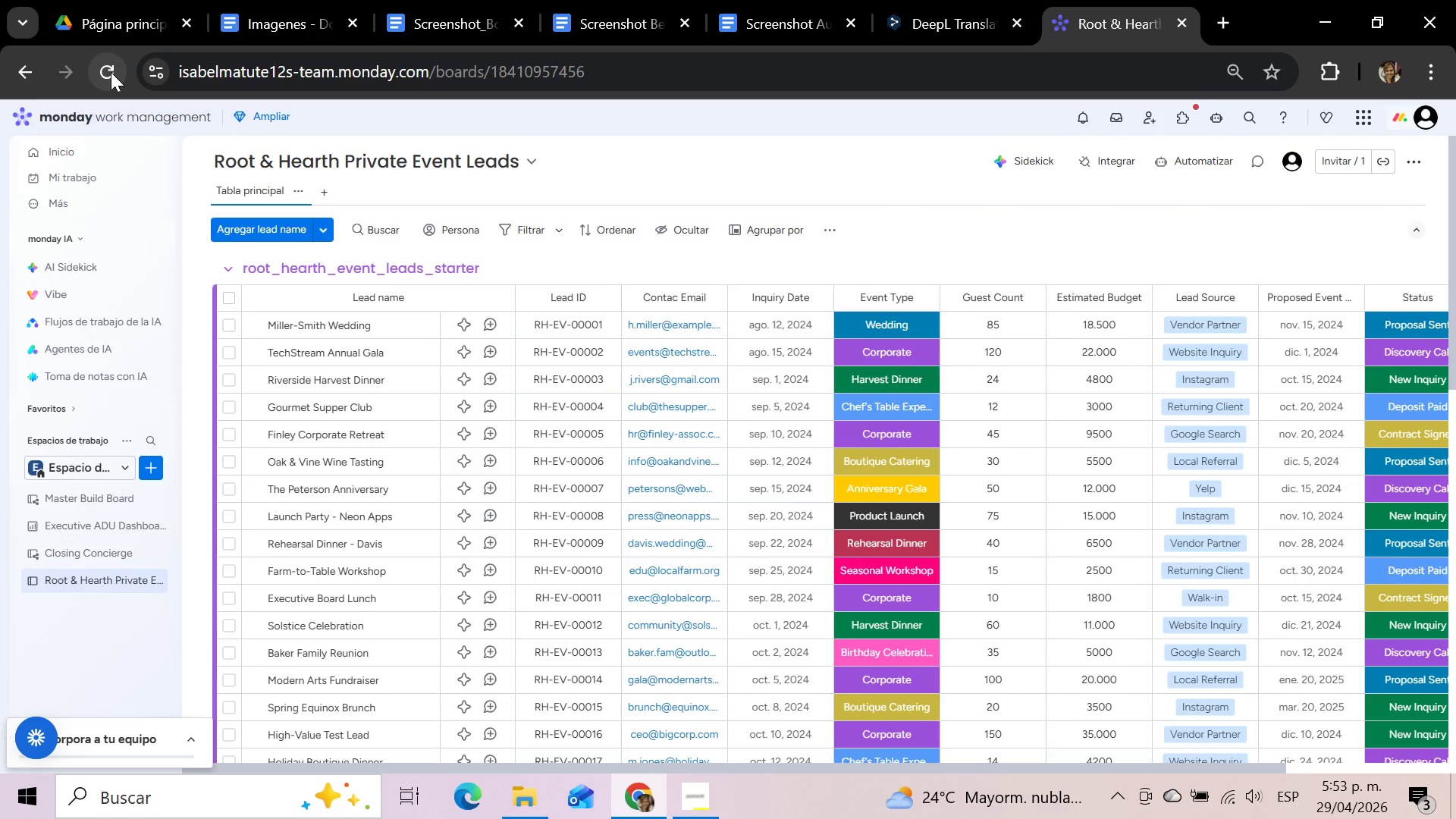 
wait(25.09)
 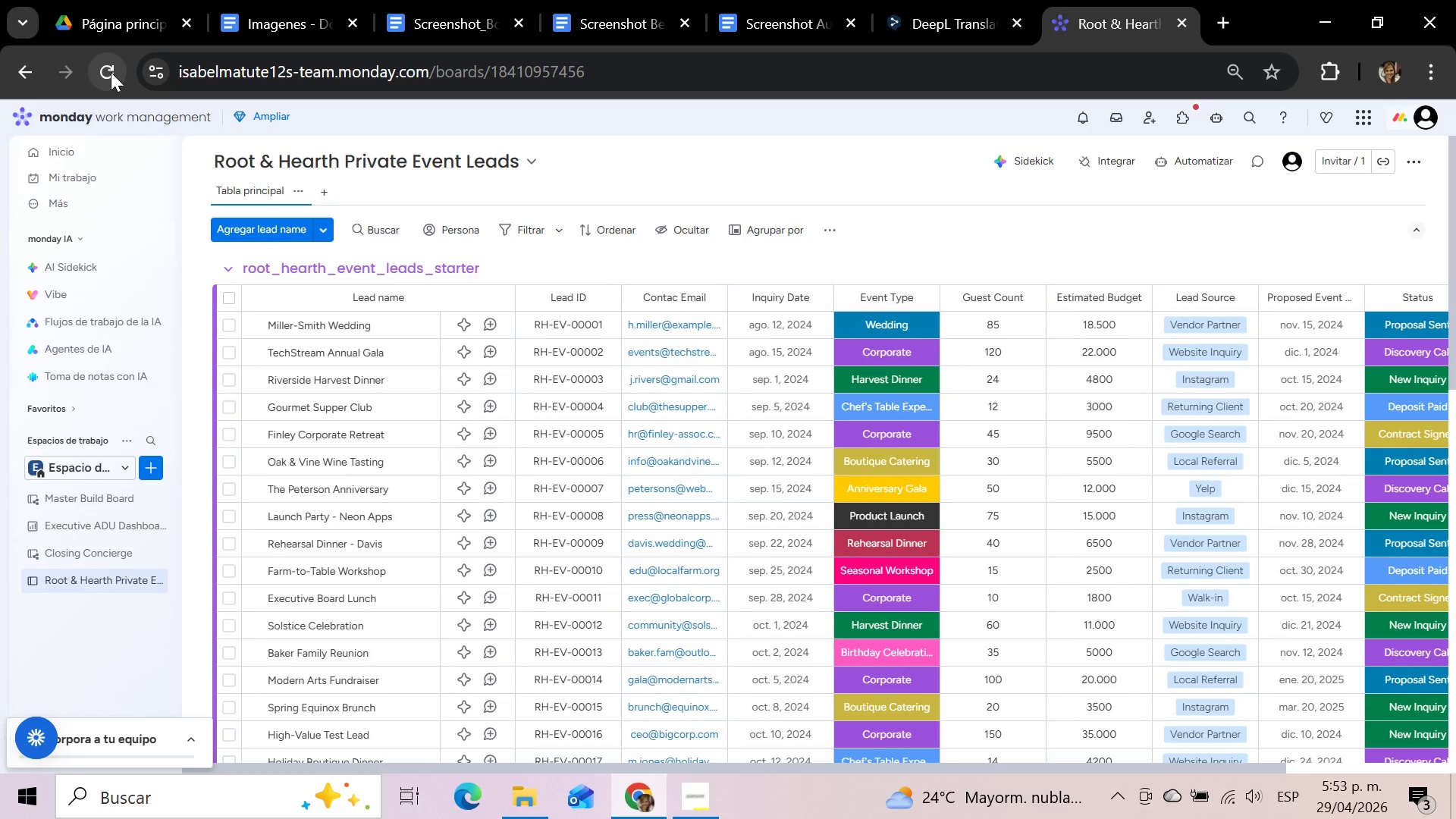 
left_click([878, 326])
 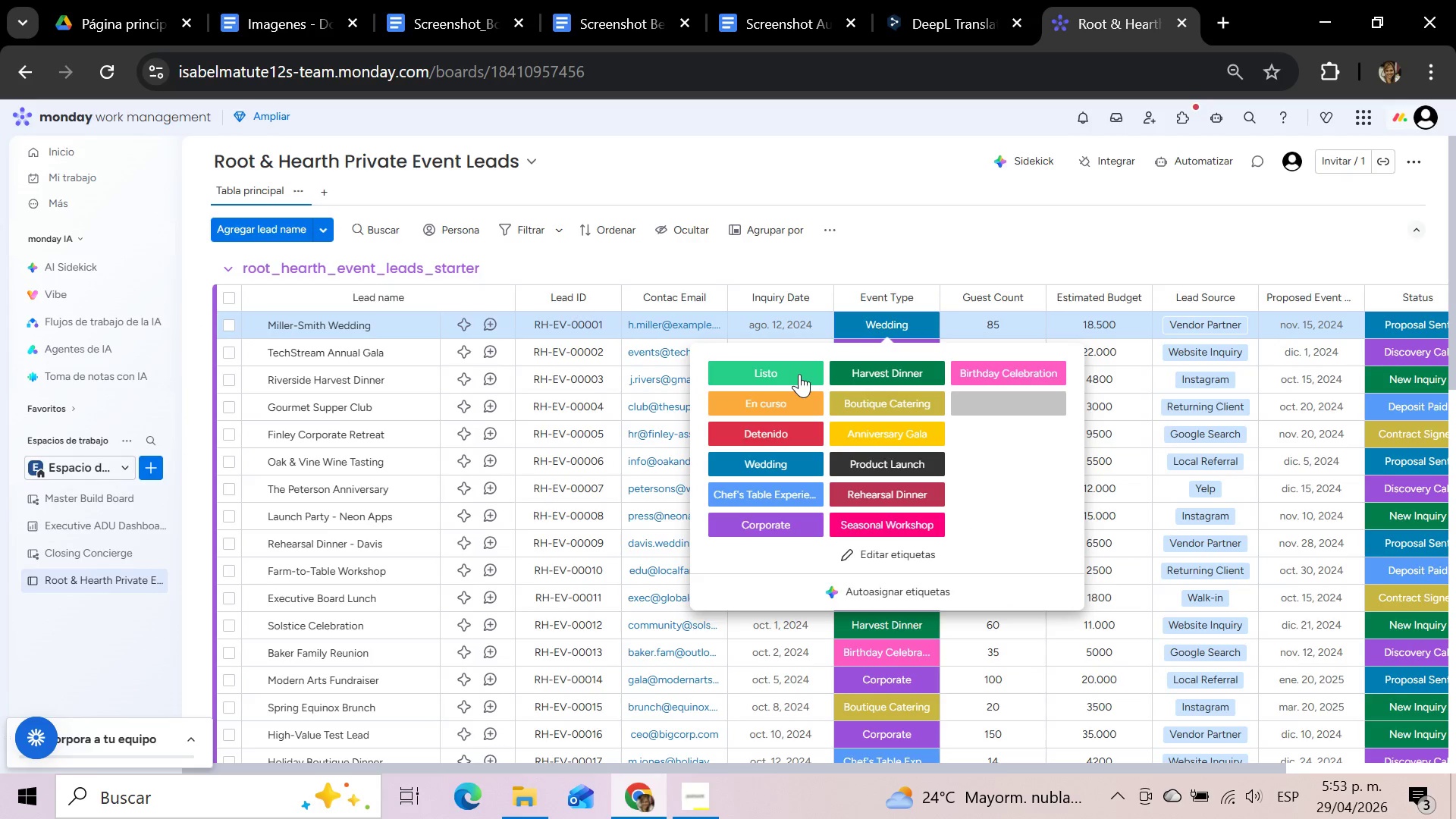 
wait(5.56)
 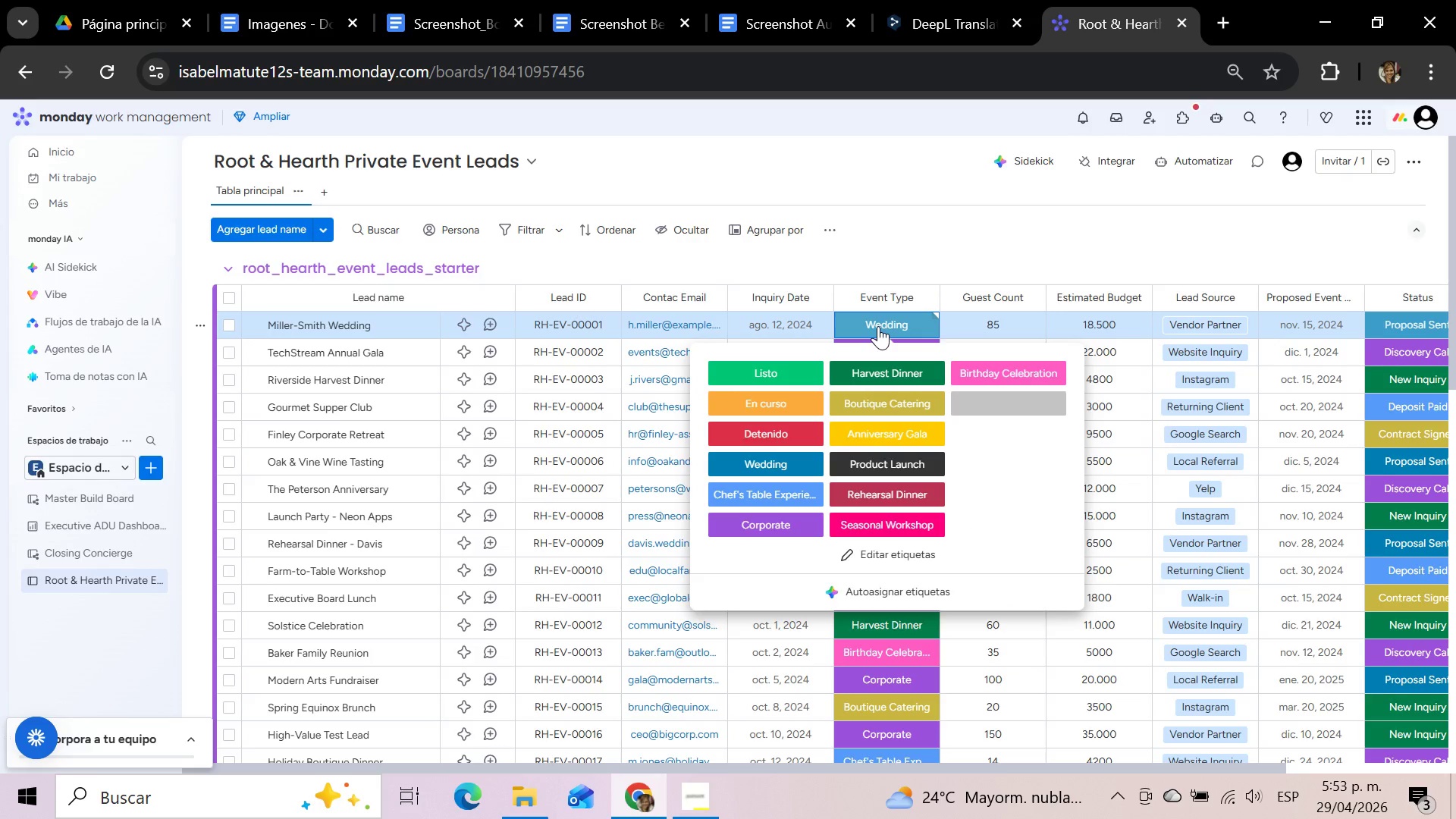 
left_click([876, 554])
 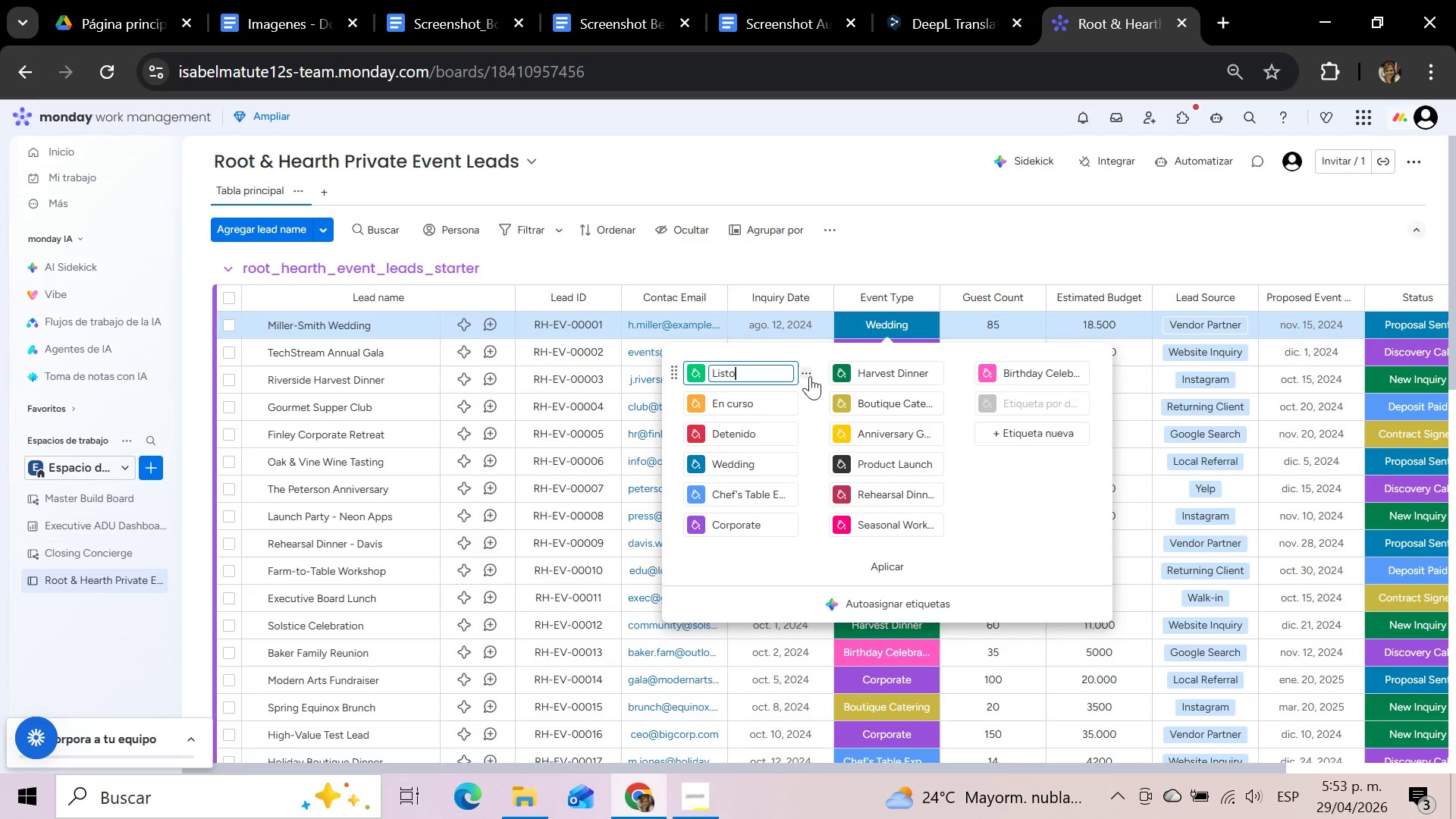 
left_click([808, 376])
 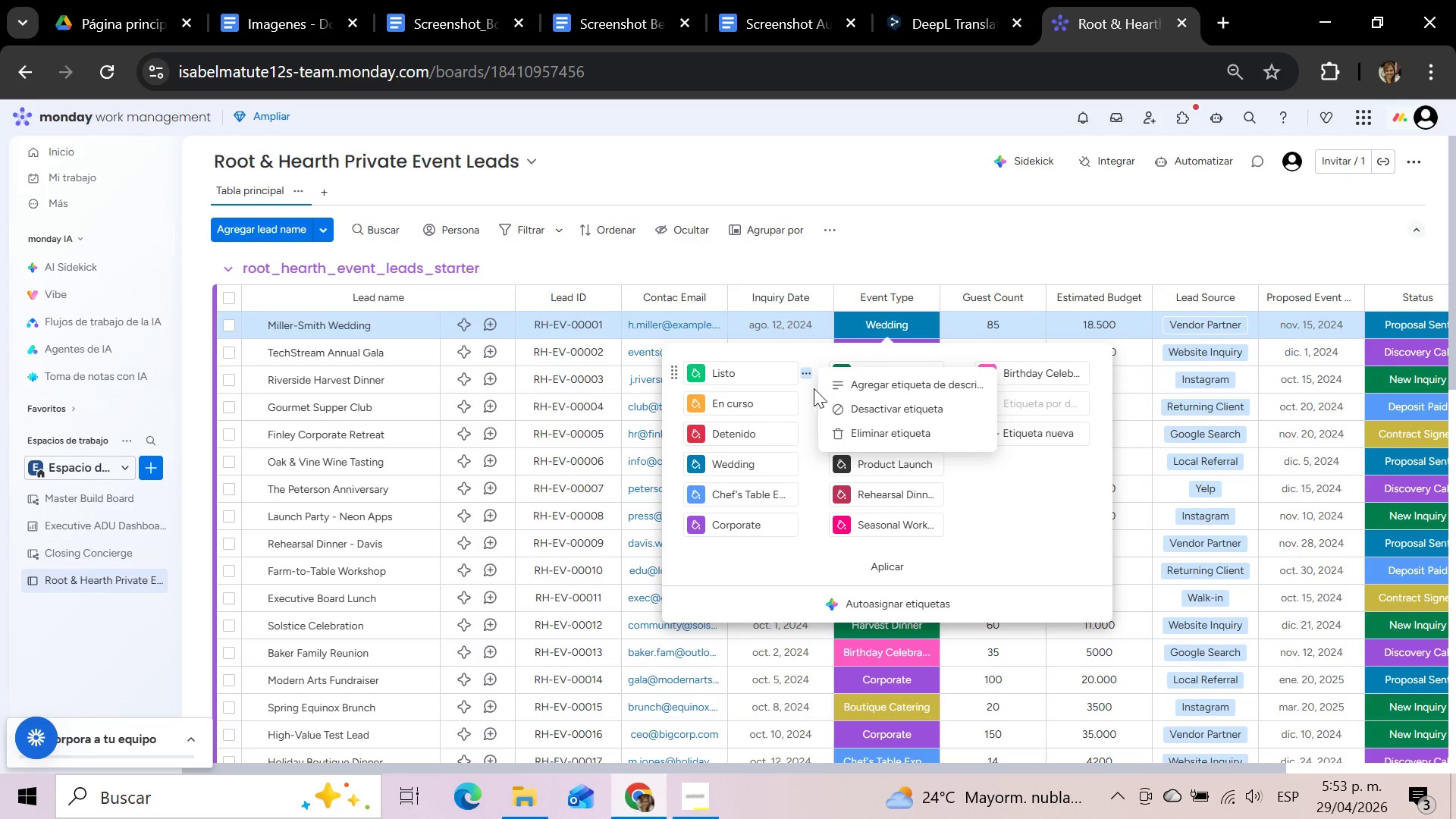 
left_click([864, 434])
 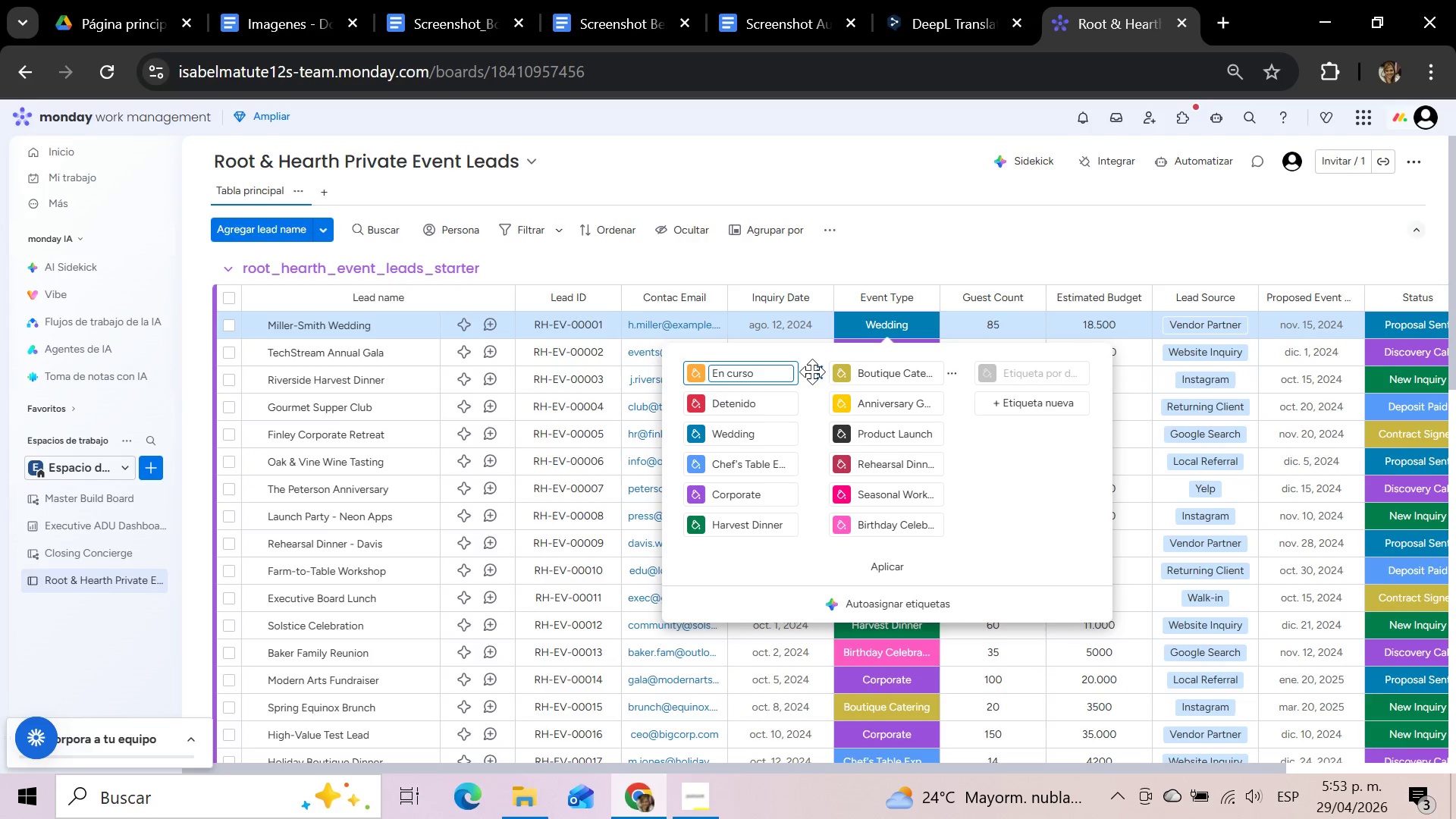 
left_click([806, 372])
 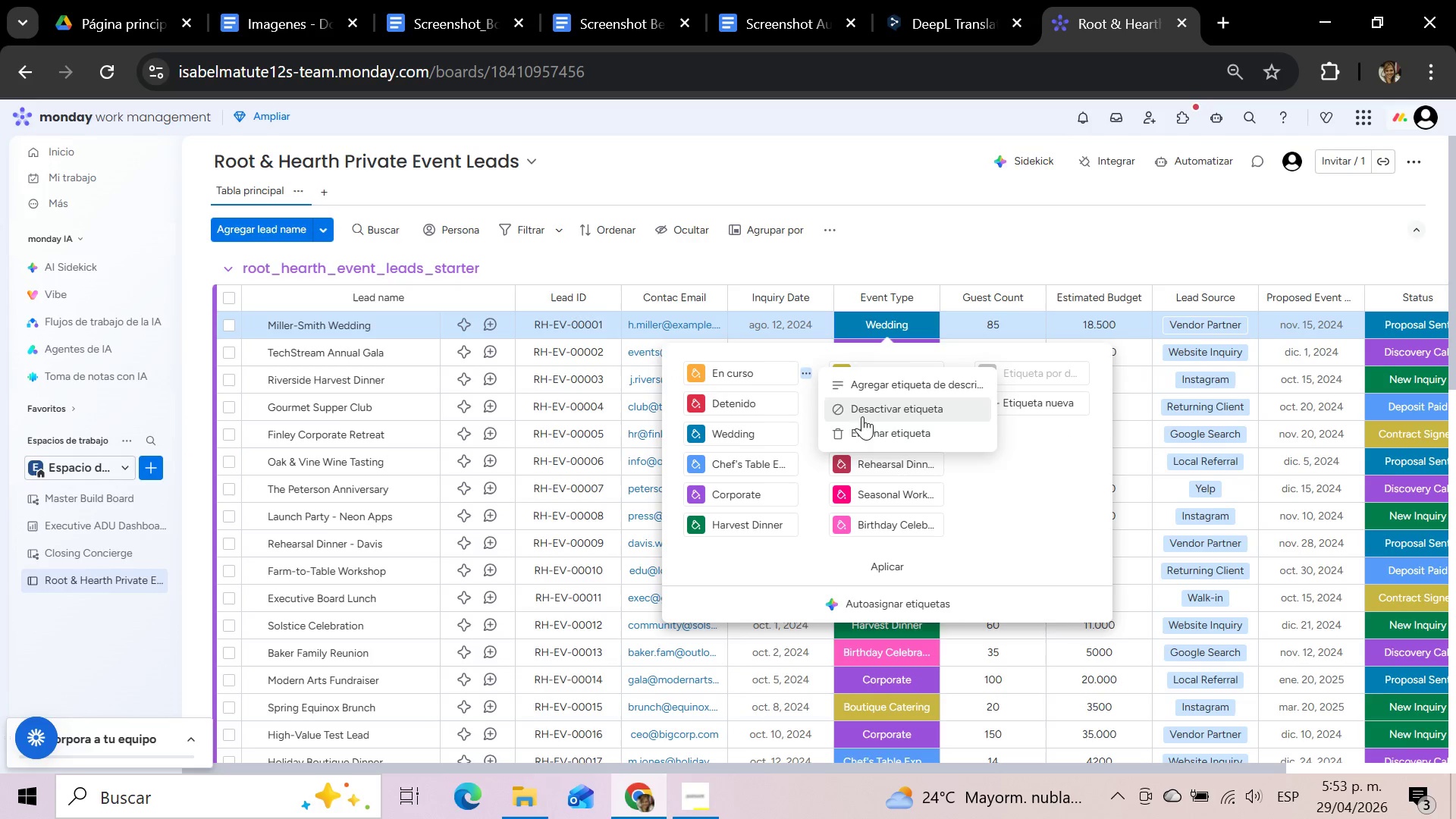 
left_click([872, 431])
 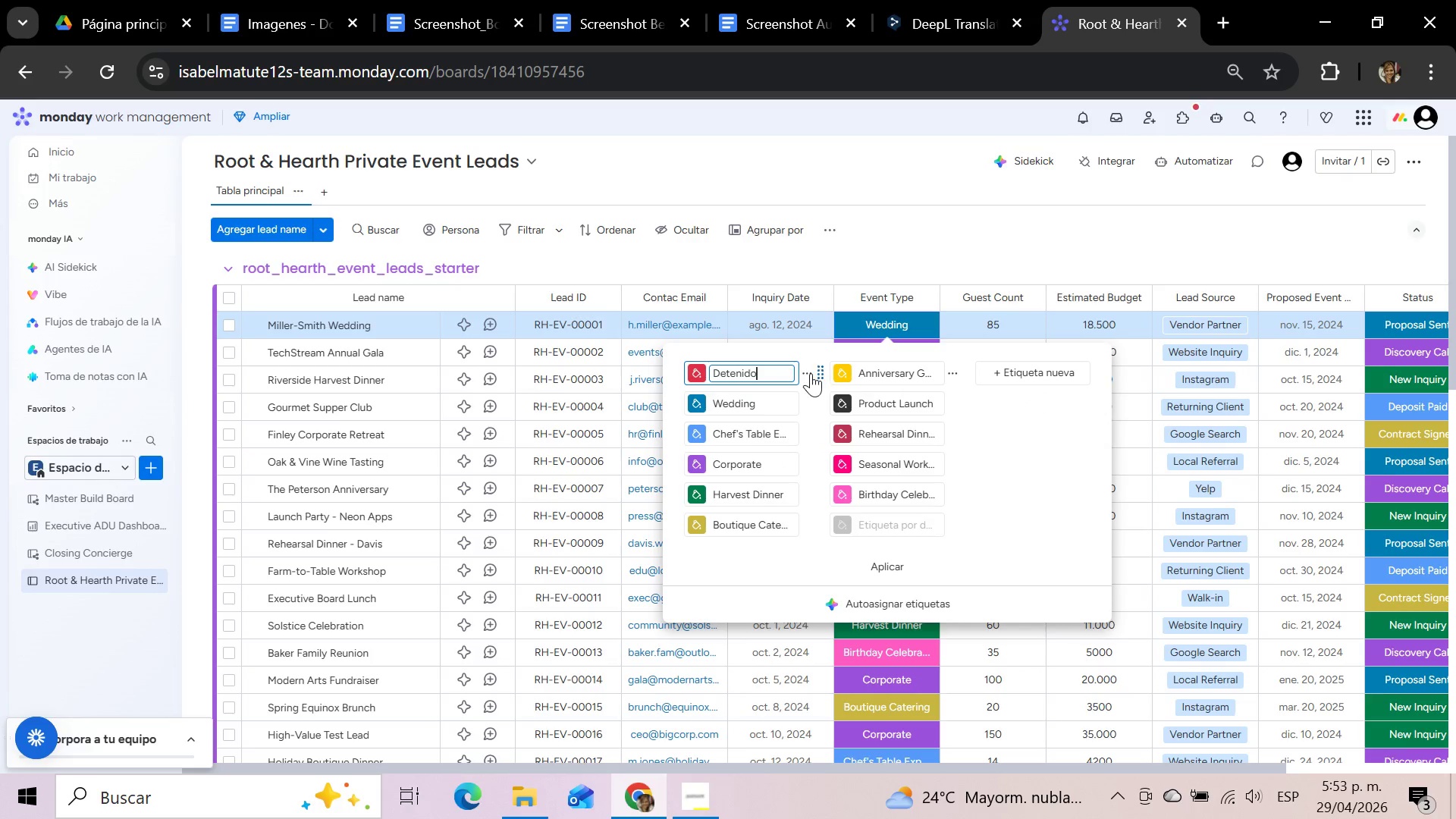 
left_click([809, 373])
 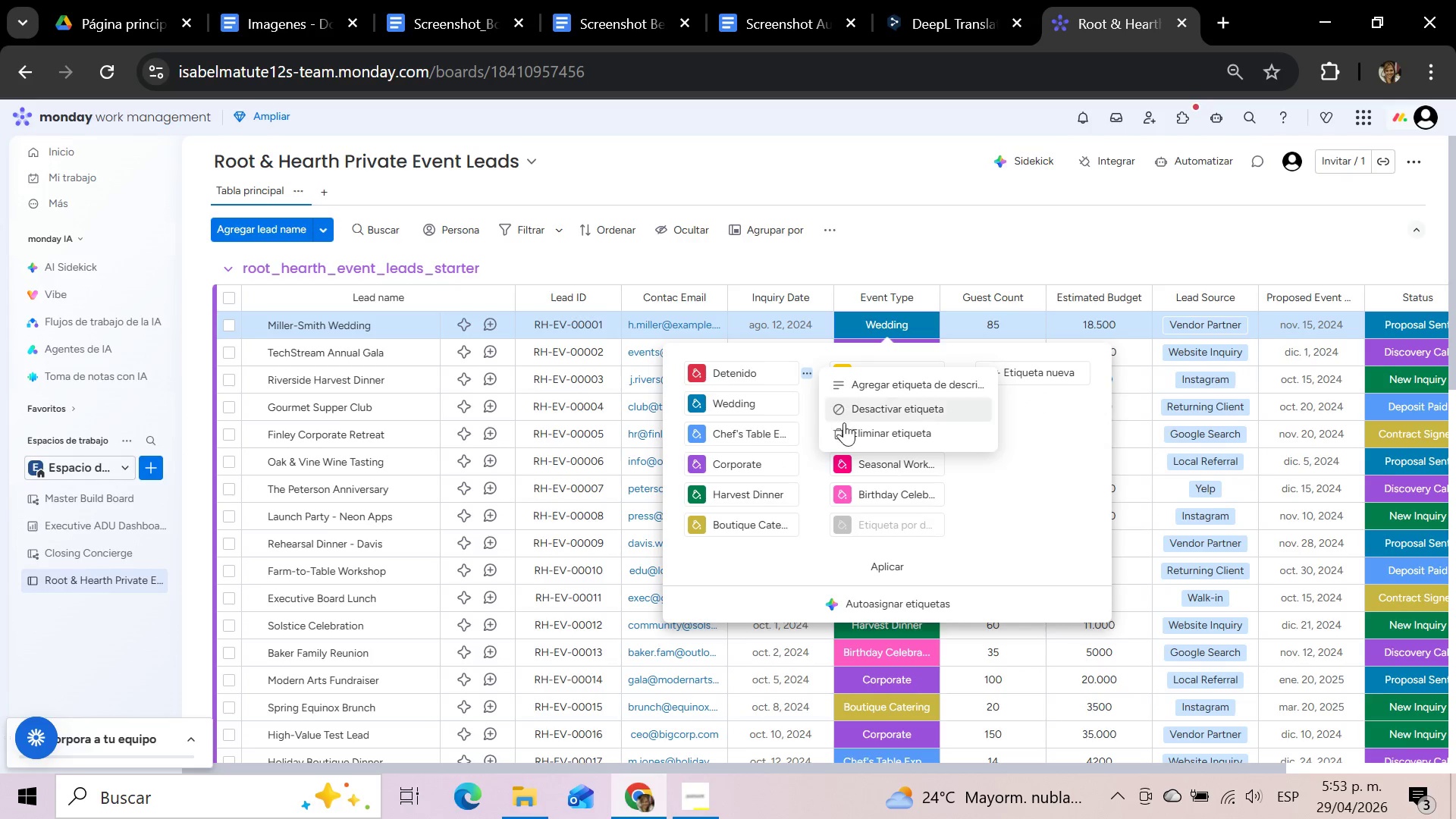 
left_click([852, 431])
 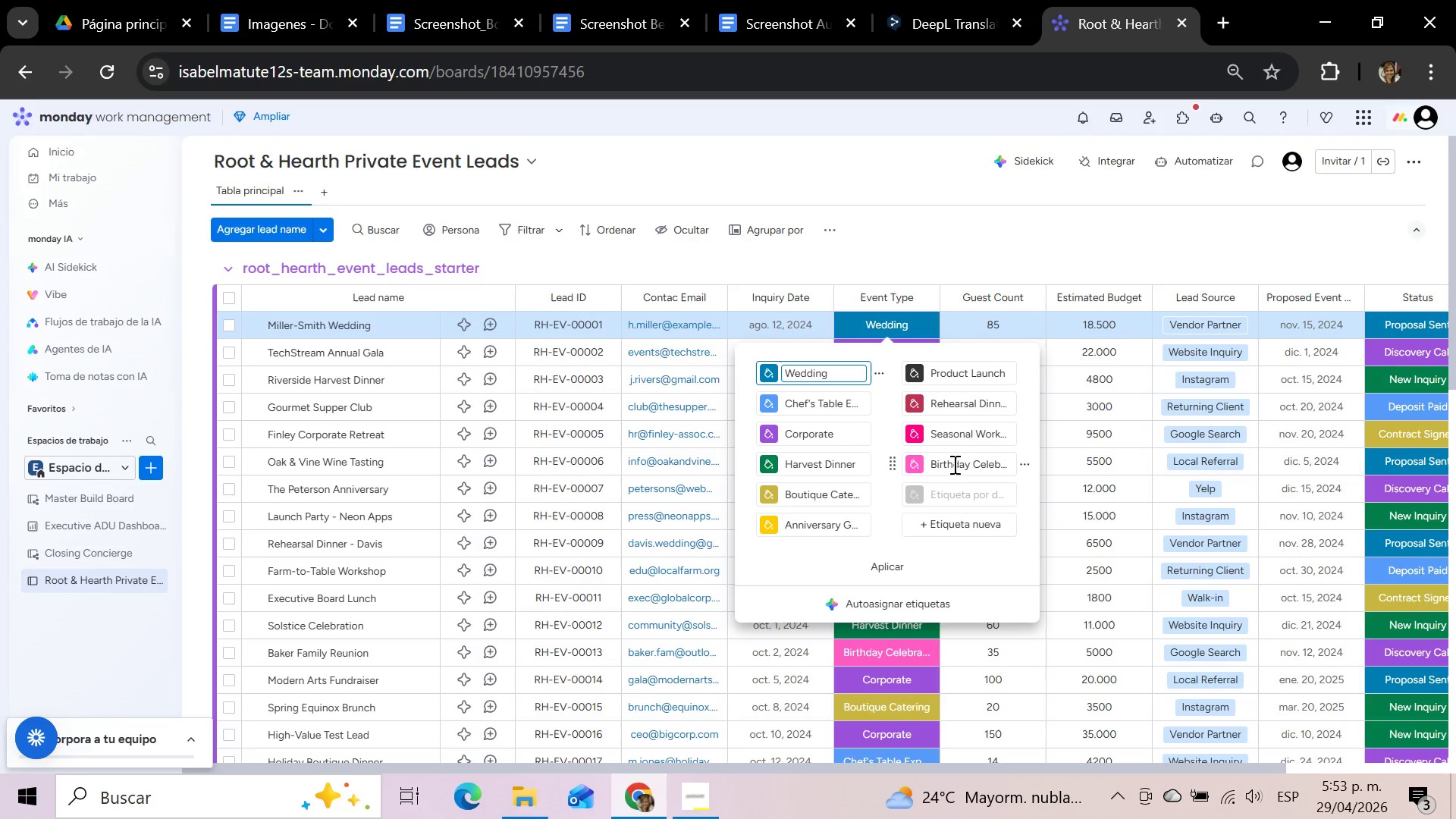 
wait(10.55)
 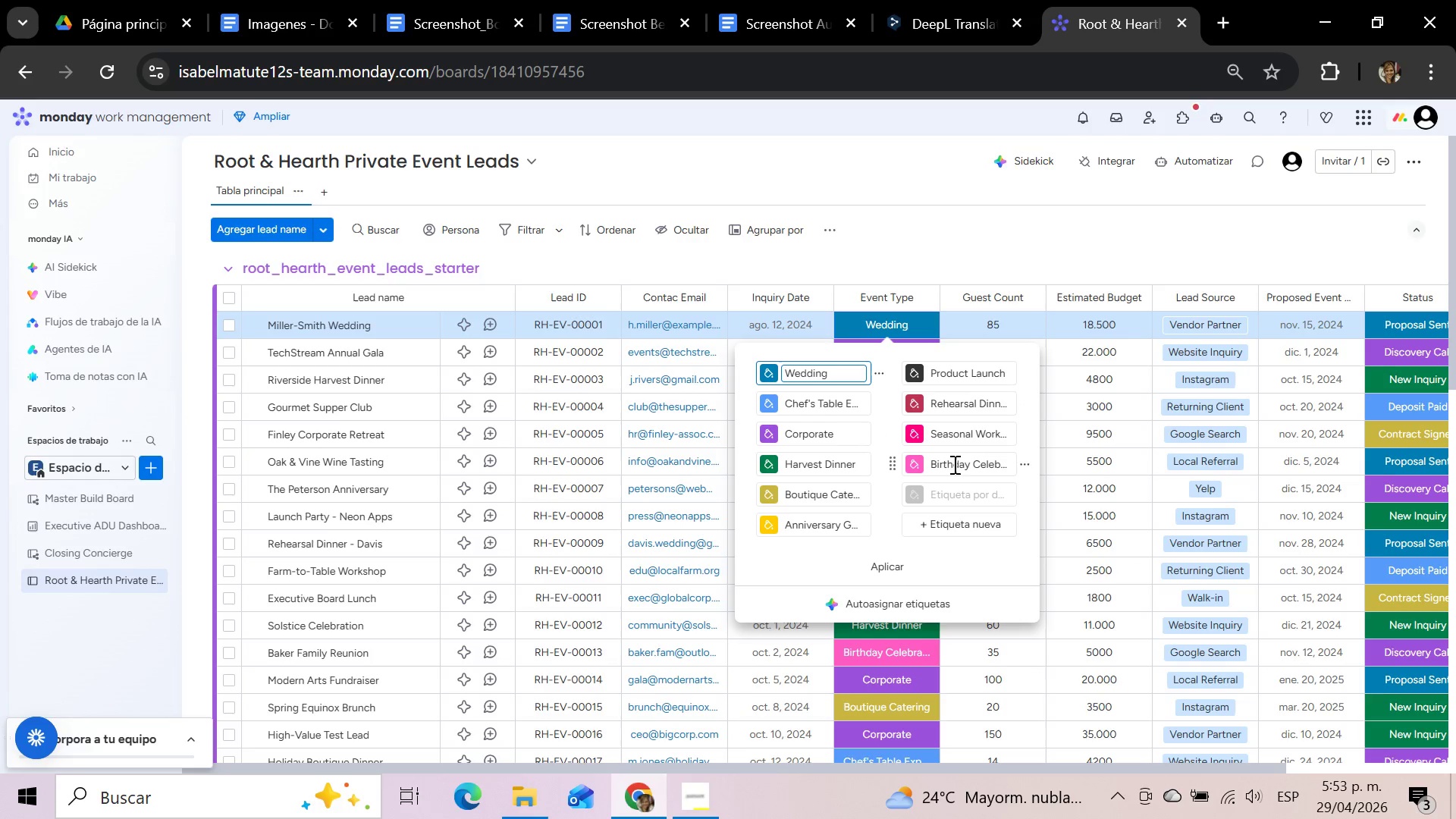 
left_click([883, 560])
 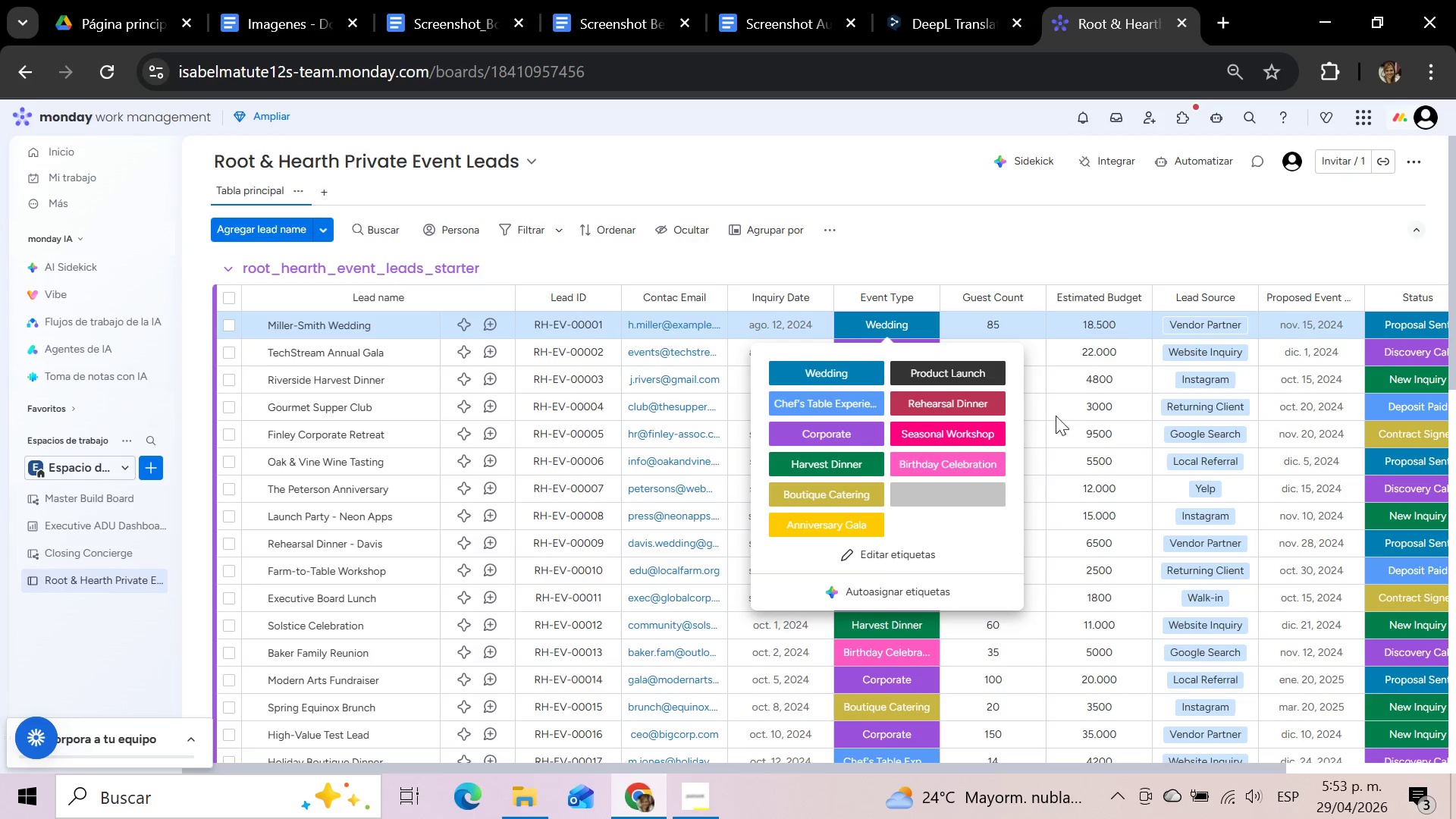 
left_click([1109, 256])
 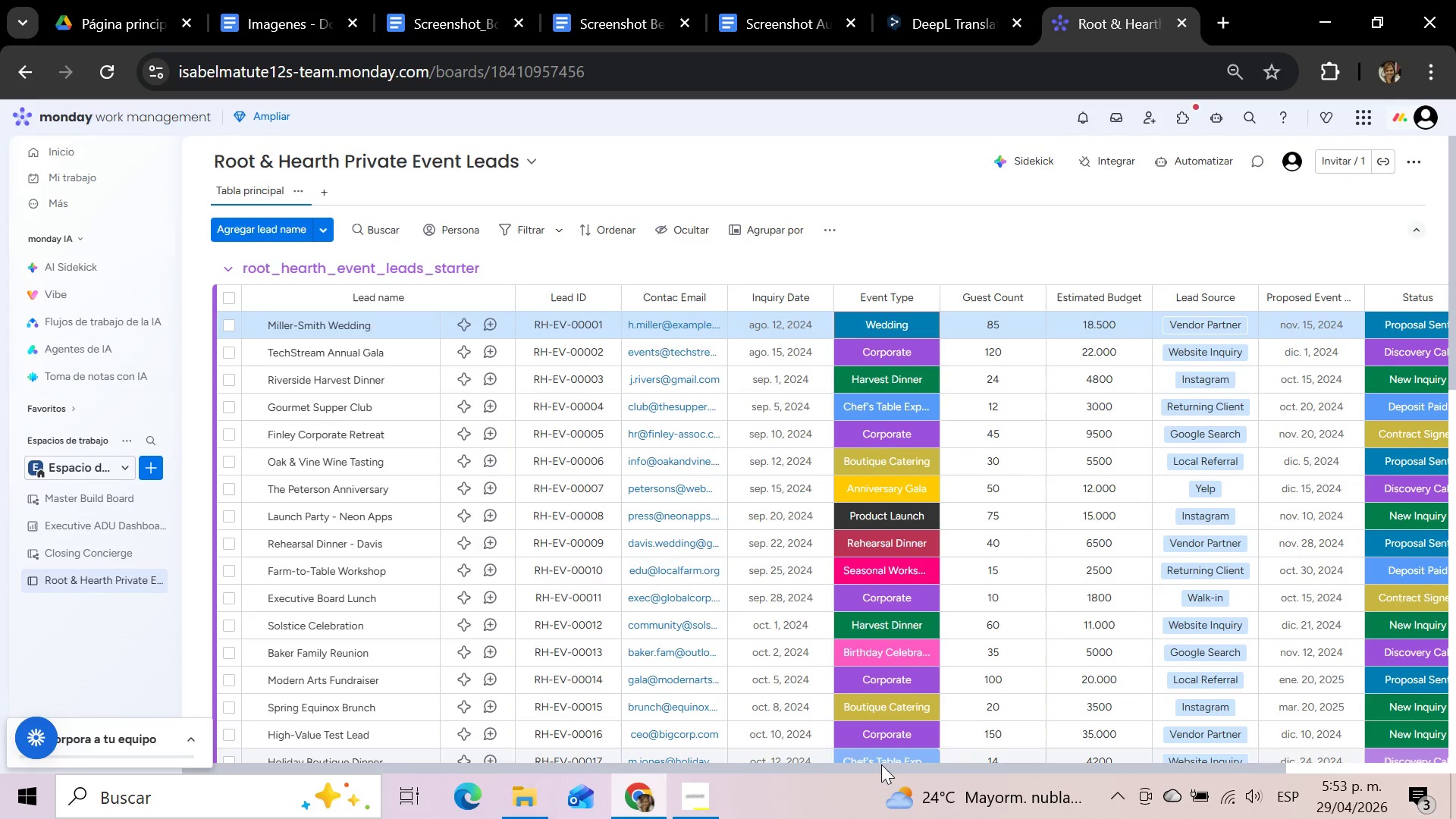 
left_click_drag(start_coordinate=[881, 764], to_coordinate=[1183, 767])
 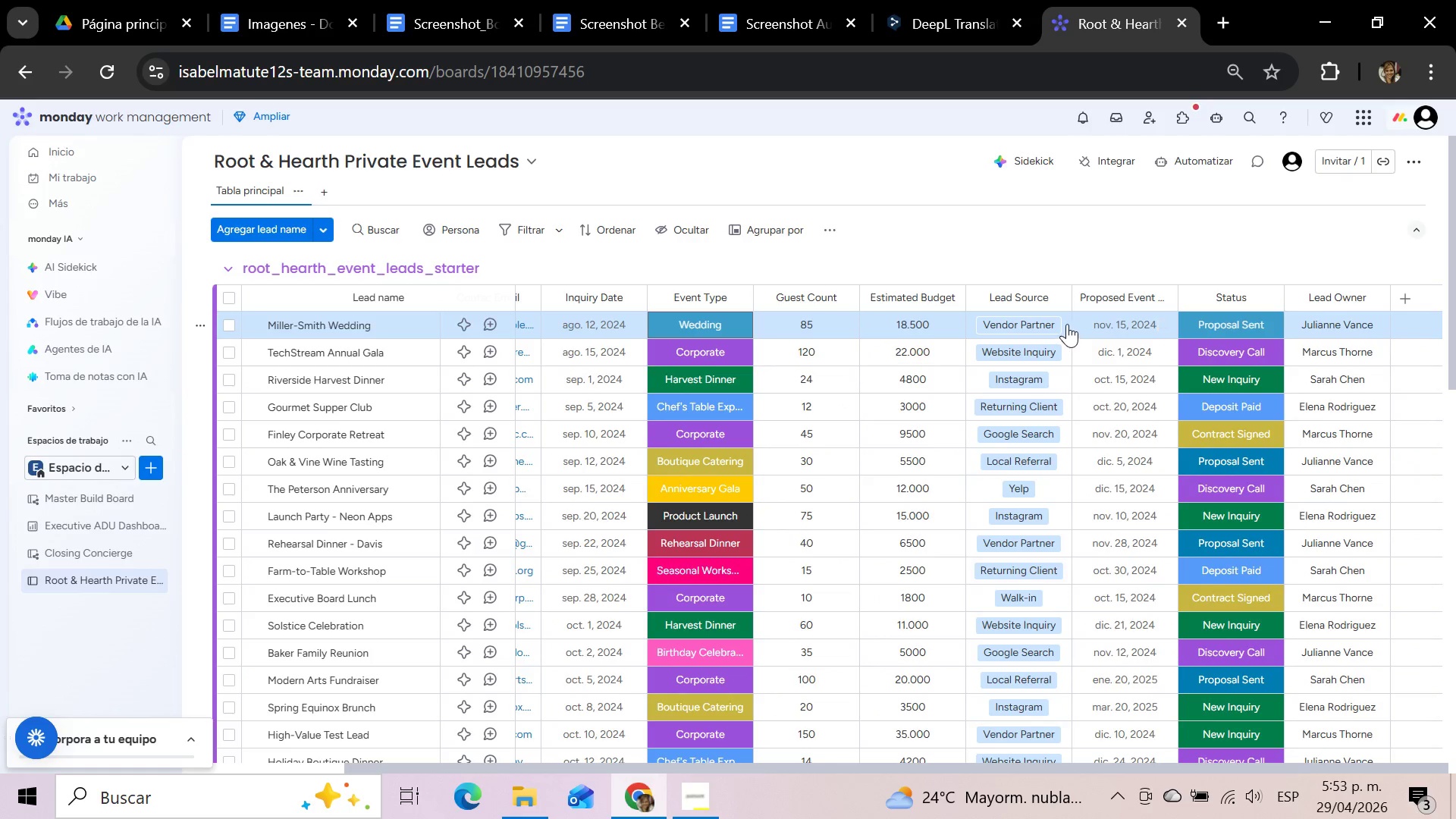 
left_click([1064, 324])
 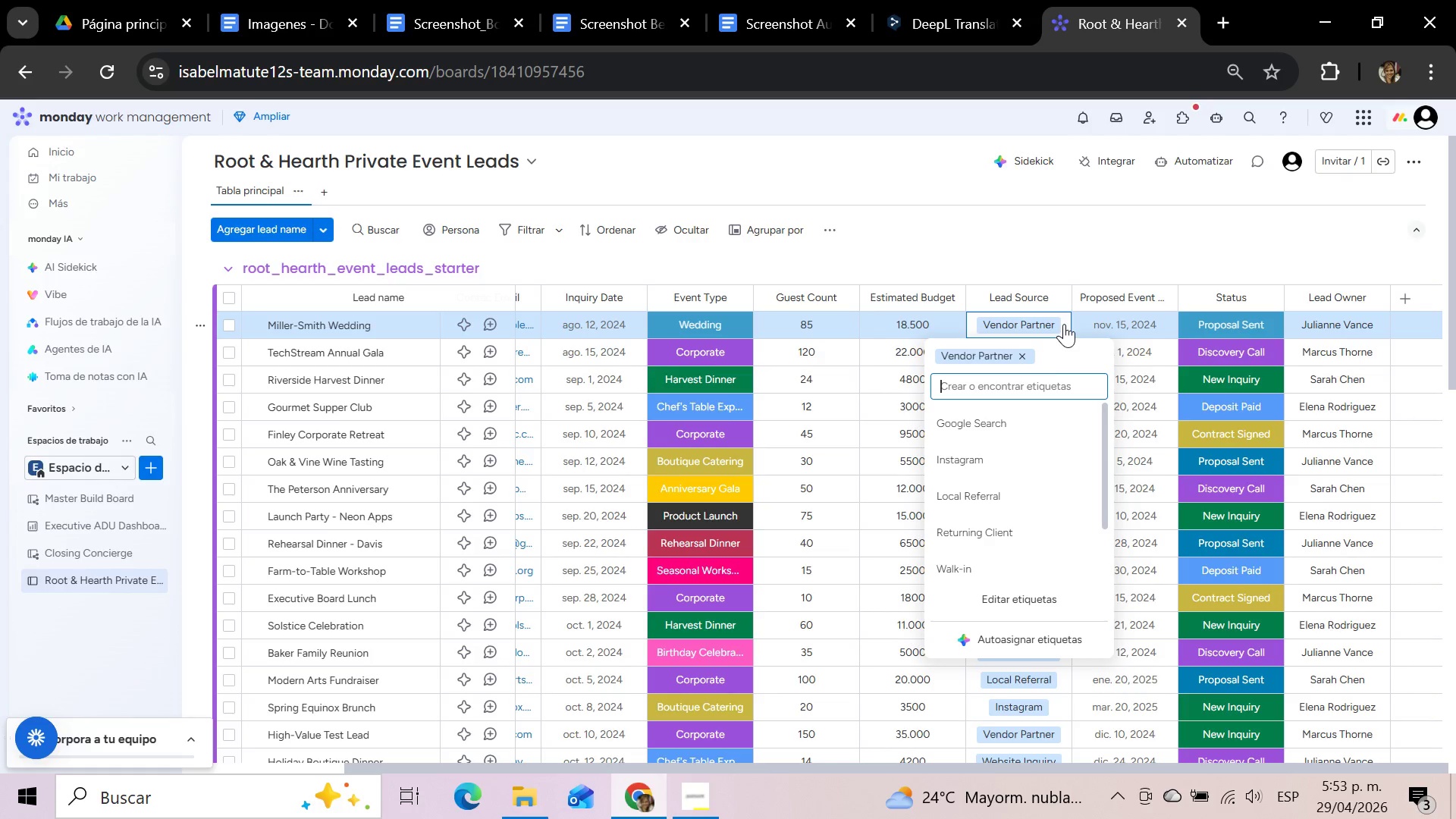 
left_click([1124, 257])
 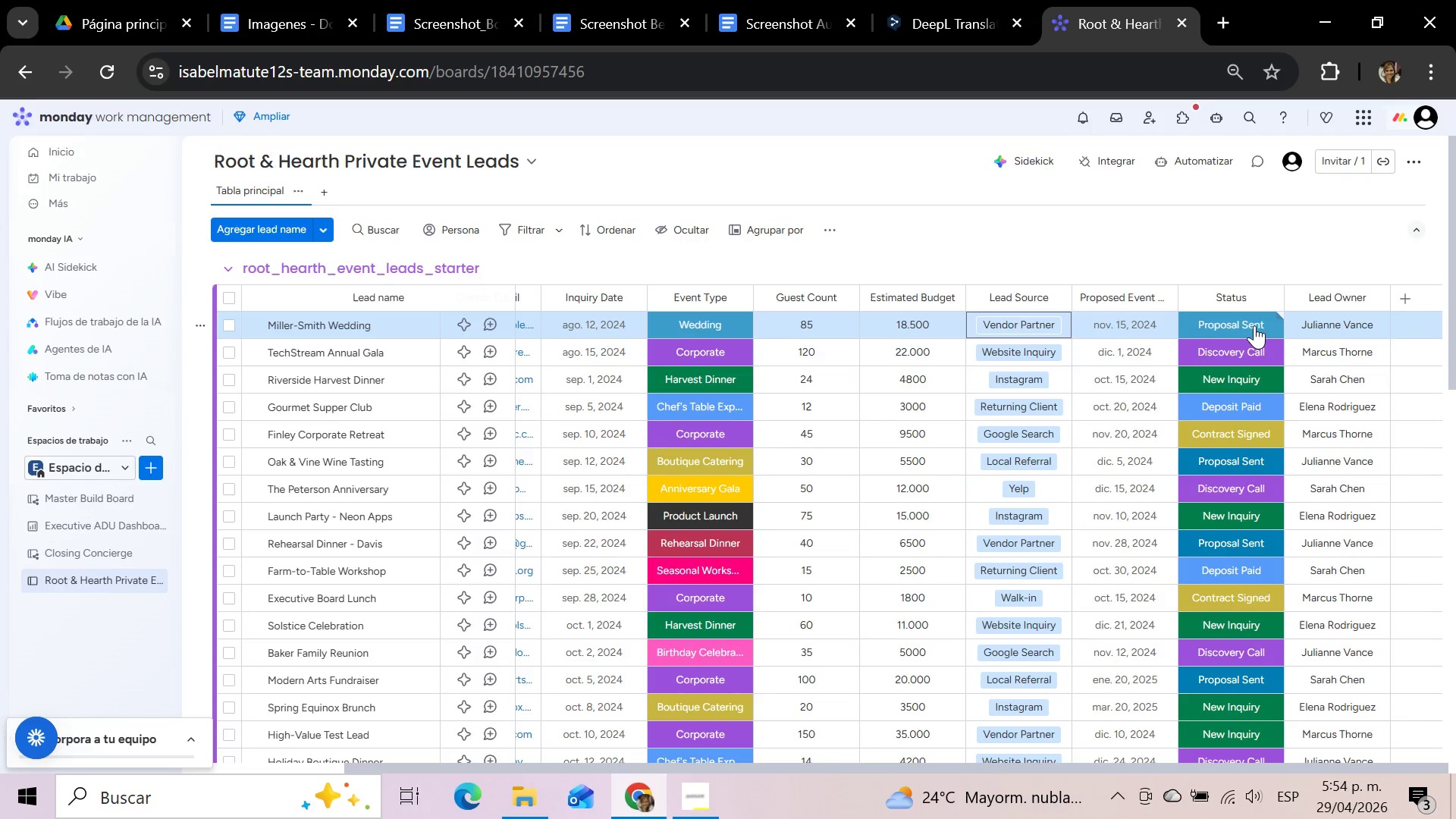 
wait(6.12)
 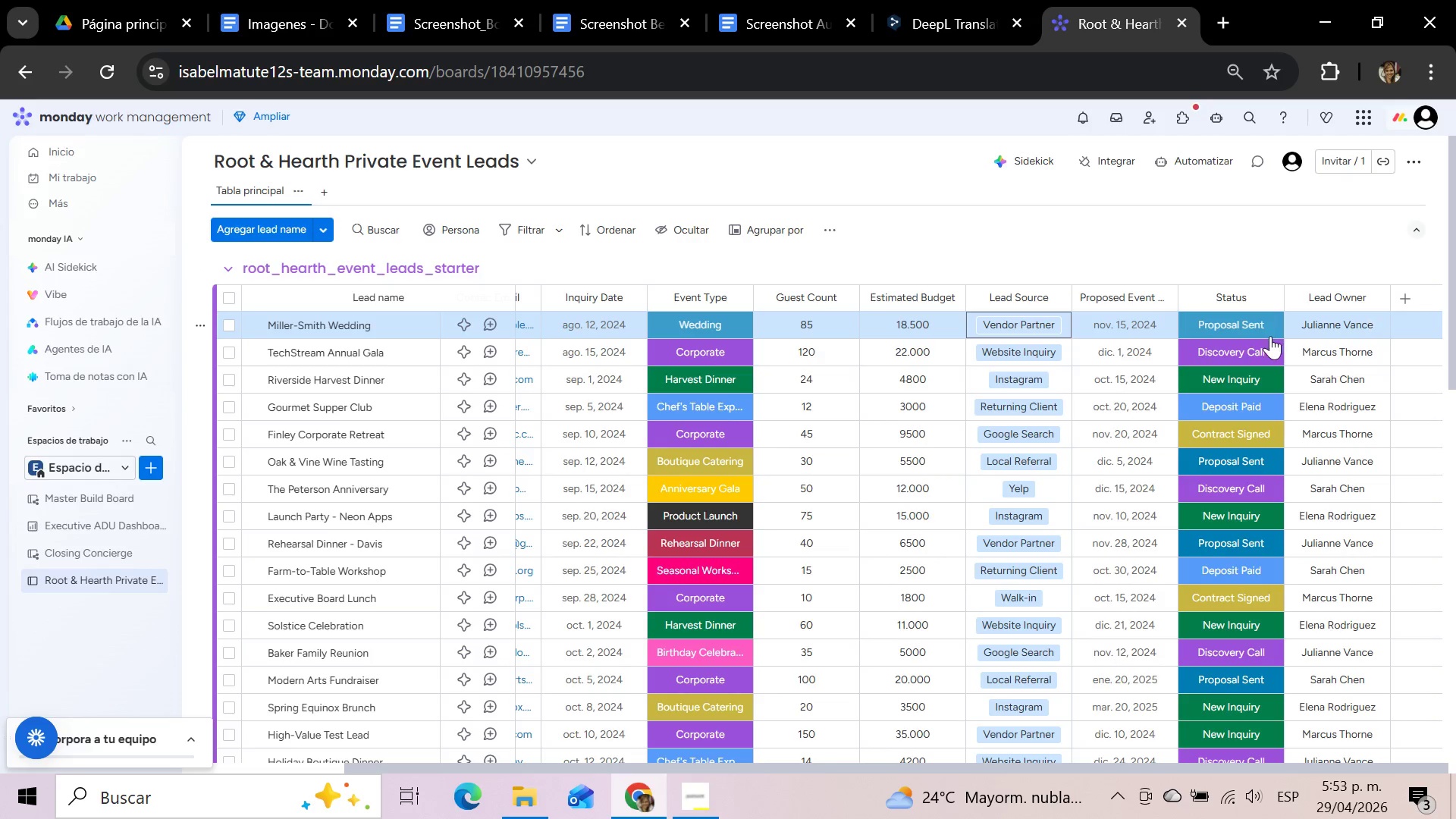 
mouse_move([1084, 334])
 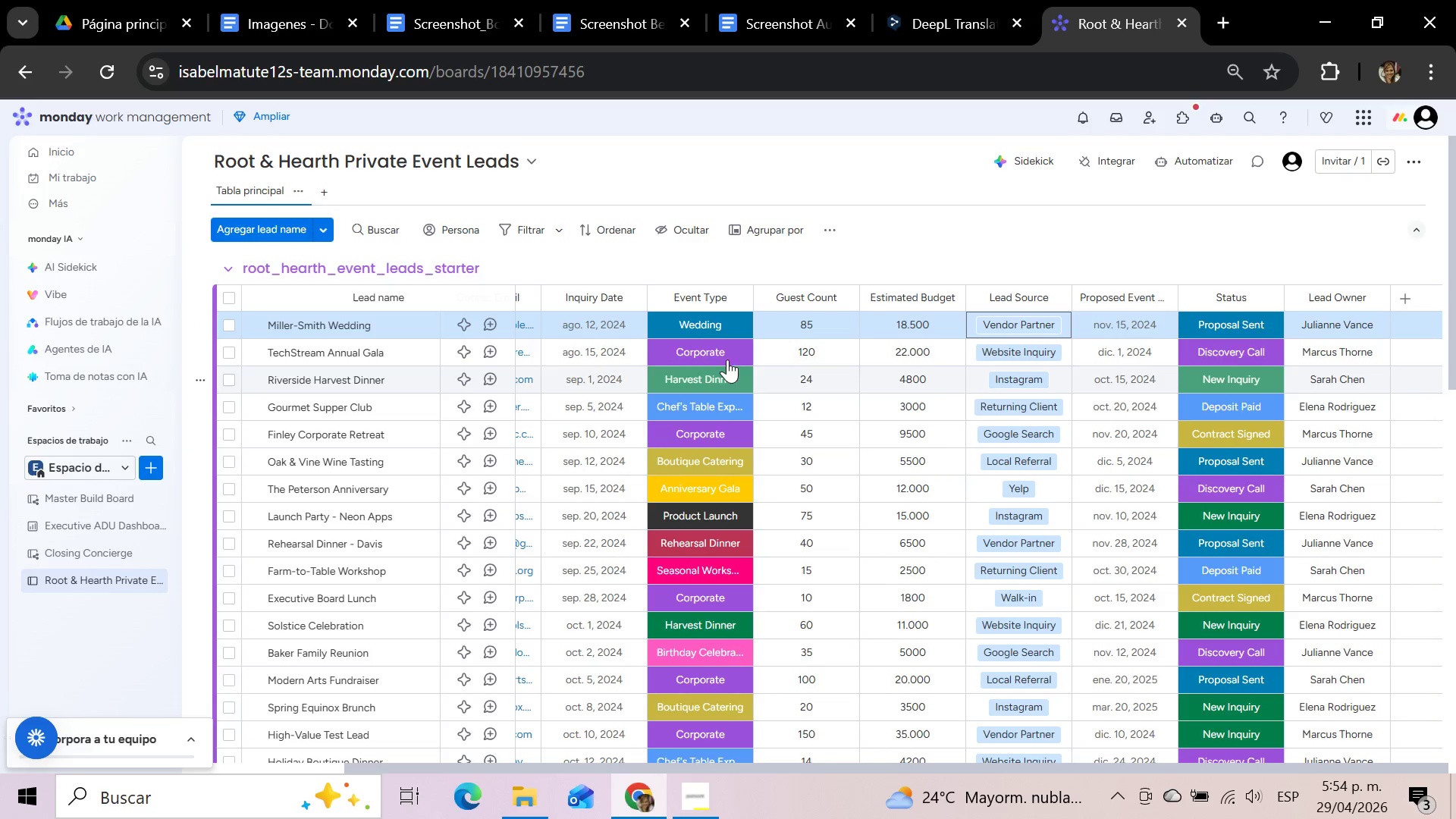 
mouse_move([742, 325])
 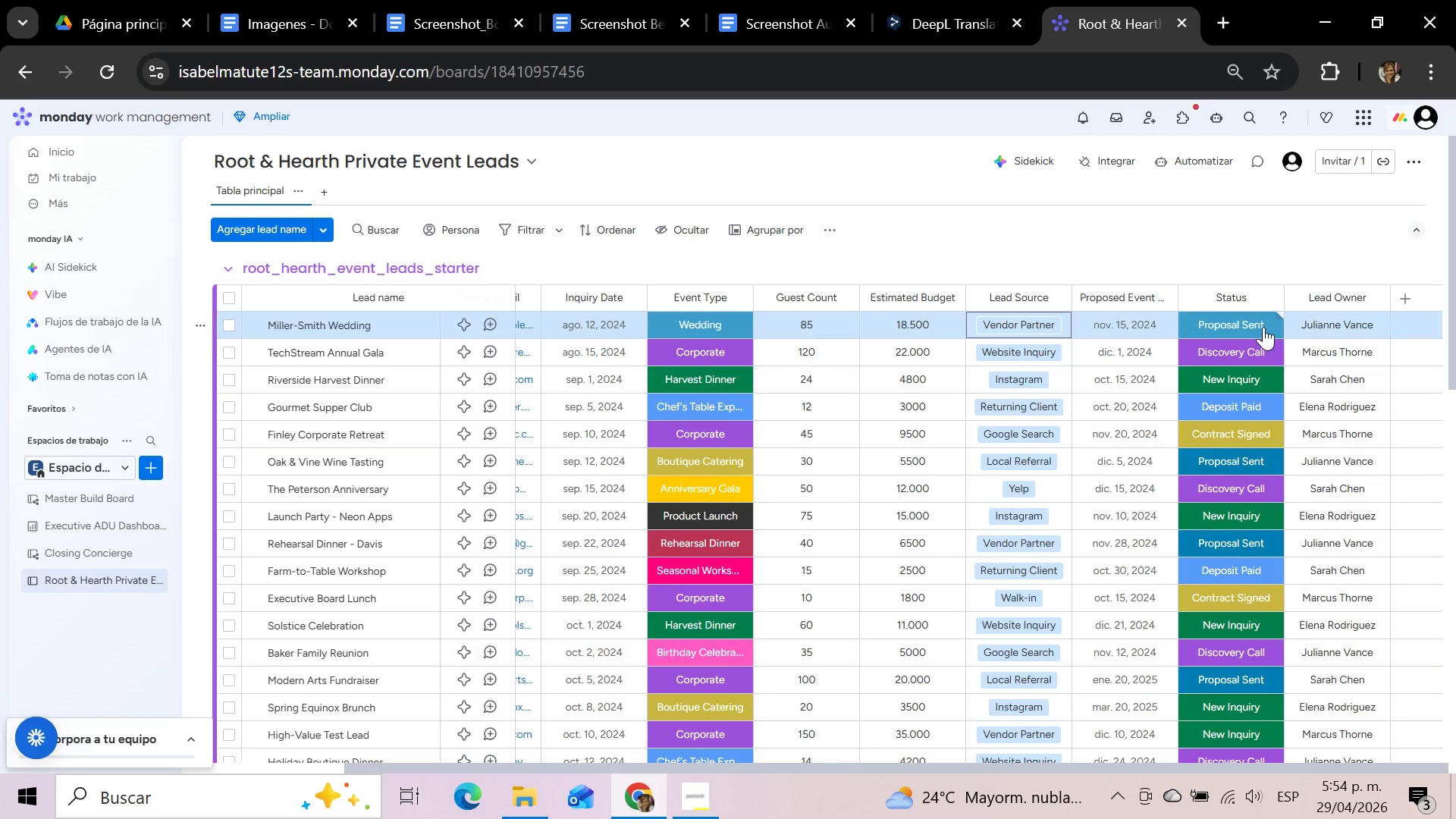 
wait(5.79)
 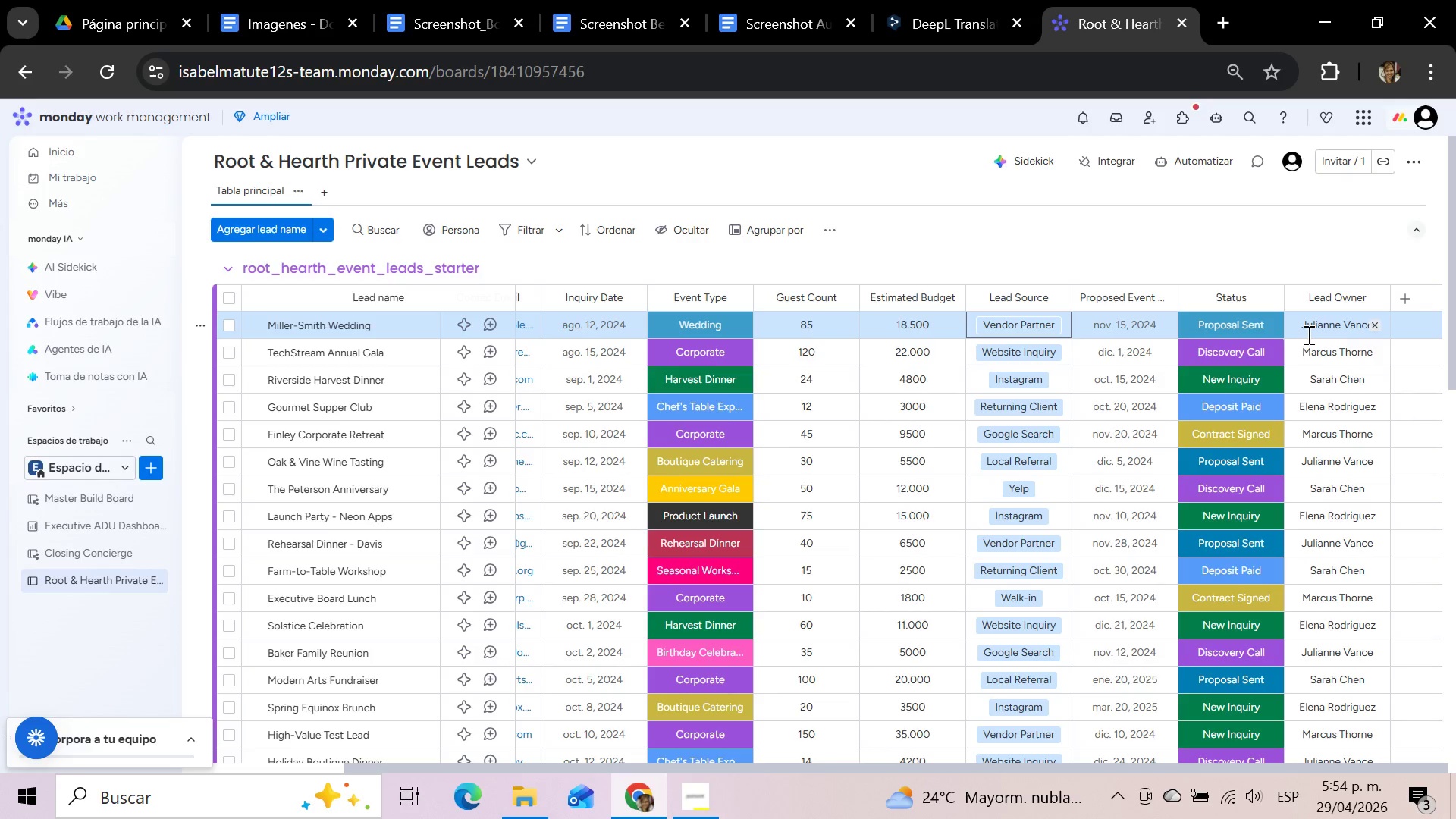 
left_click([1263, 327])
 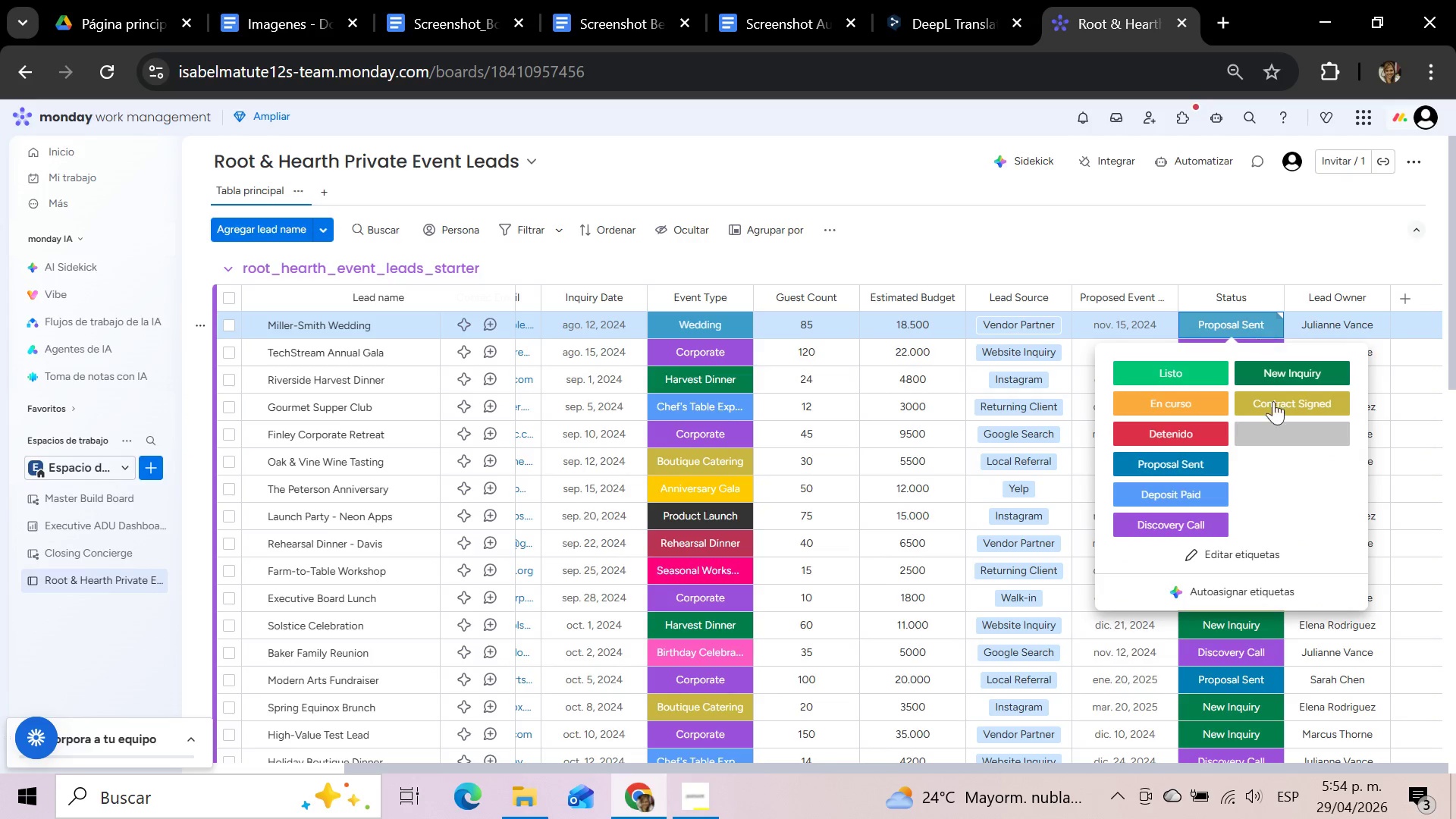 
left_click([1259, 557])
 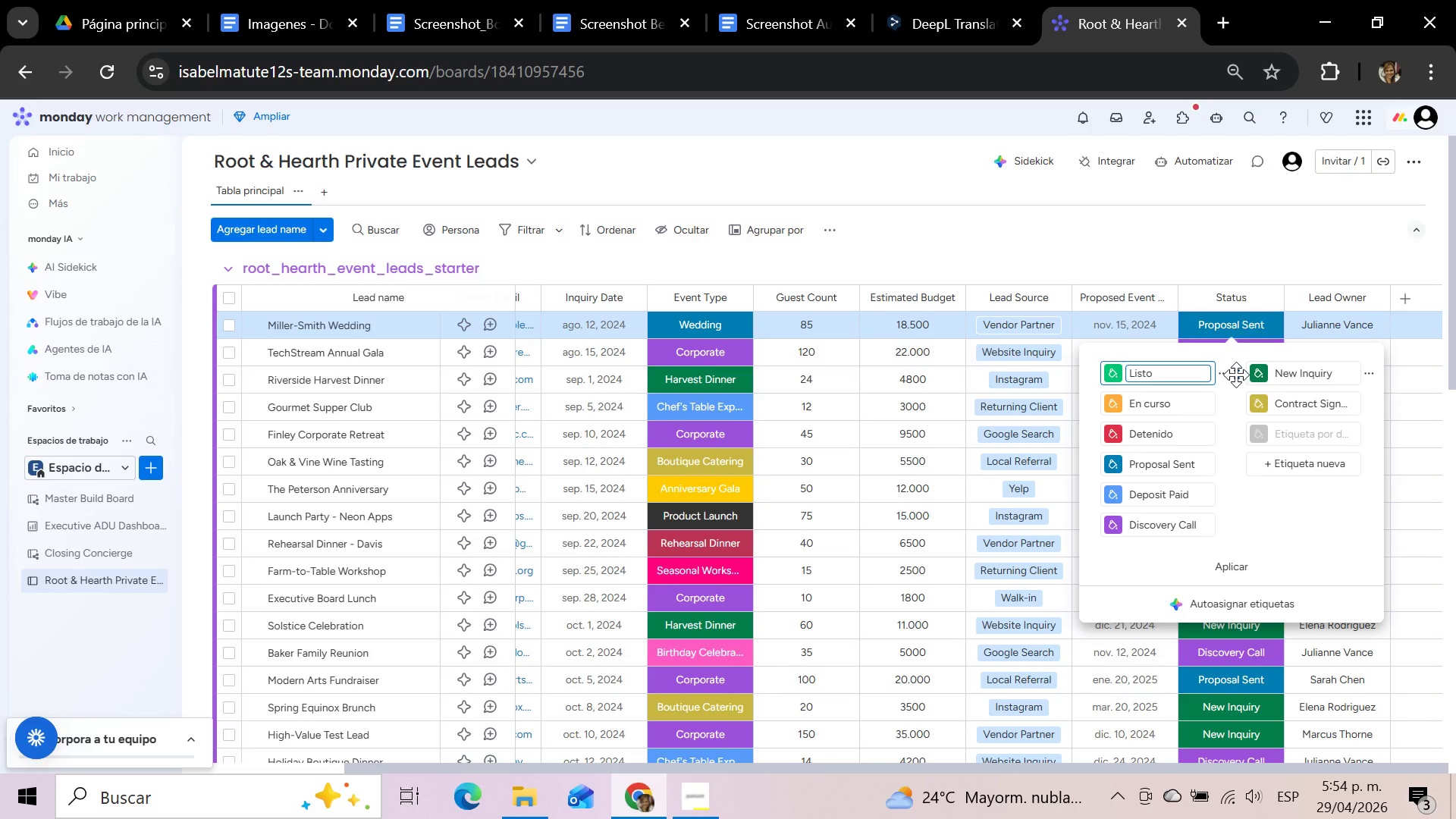 
left_click([1225, 375])
 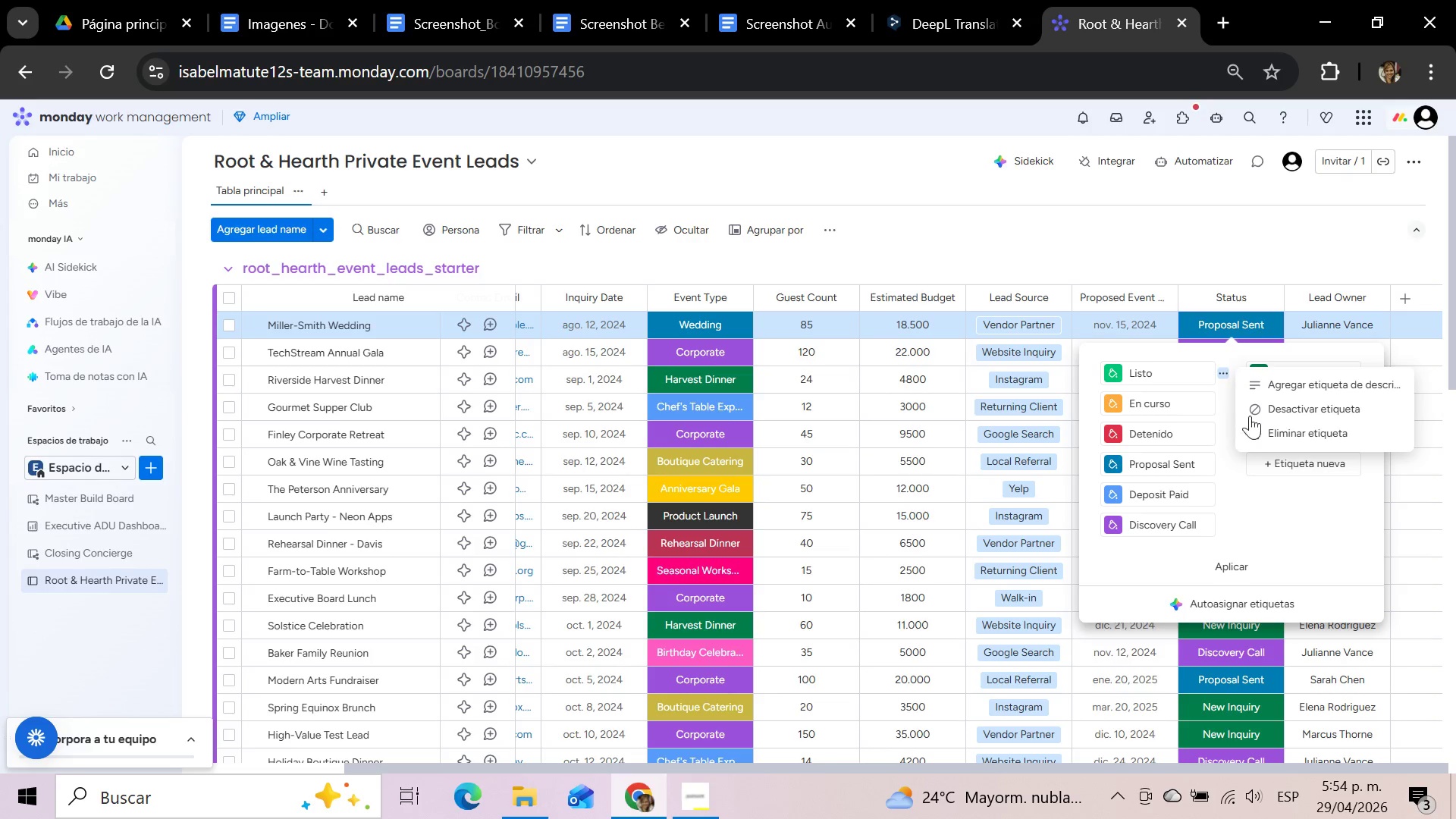 
left_click([1284, 438])
 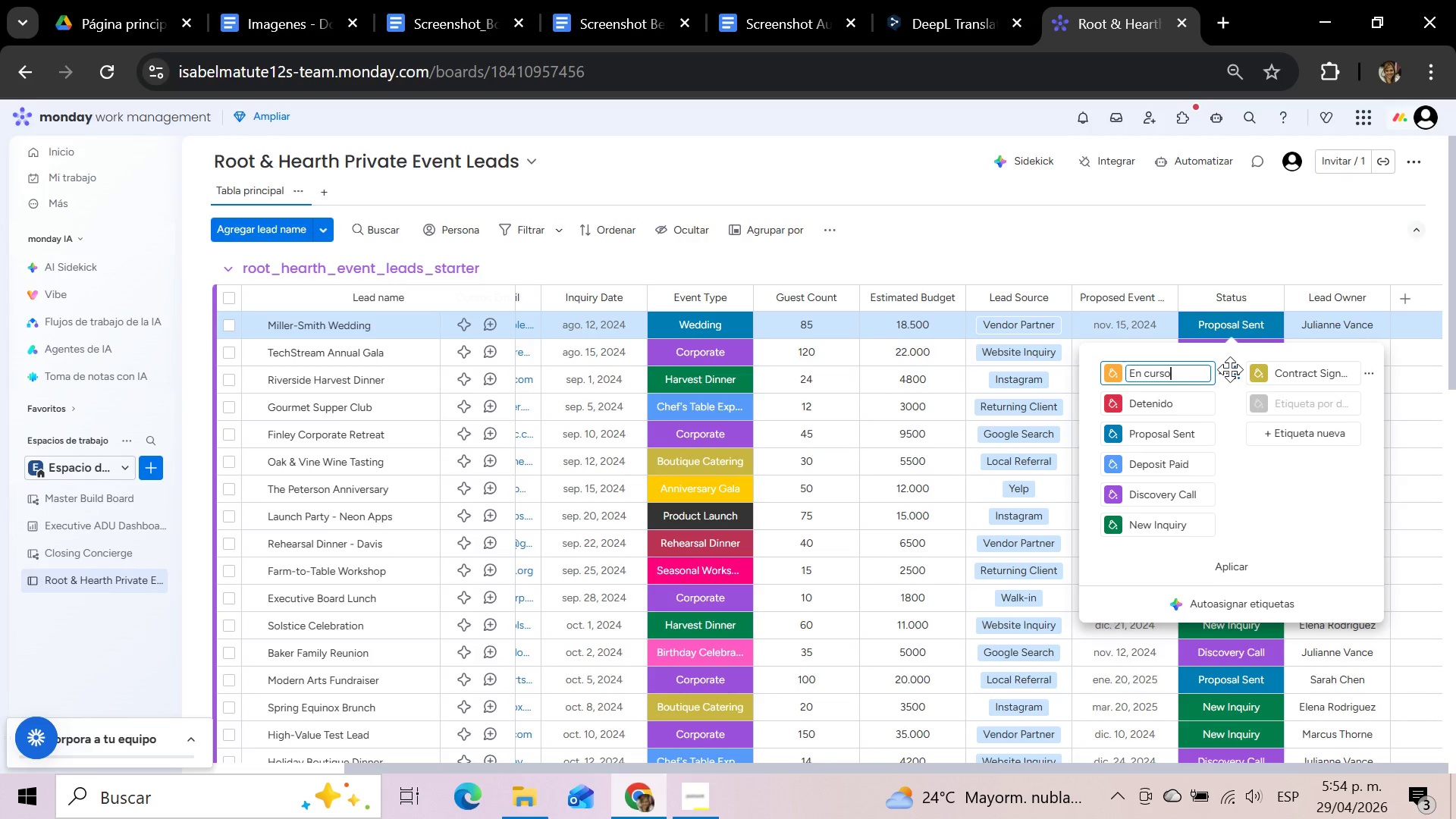 
left_click([1227, 371])
 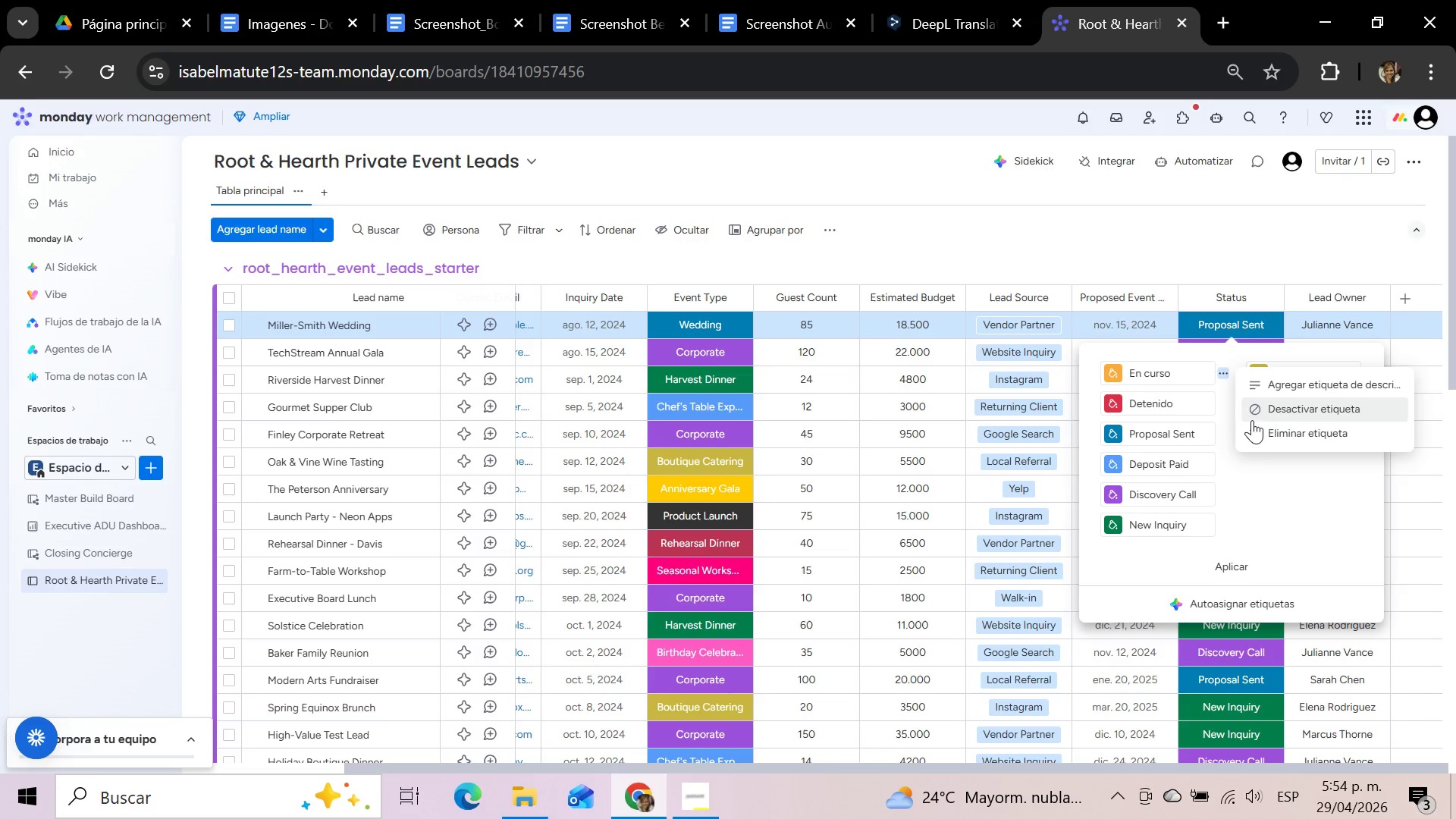 
left_click([1272, 435])
 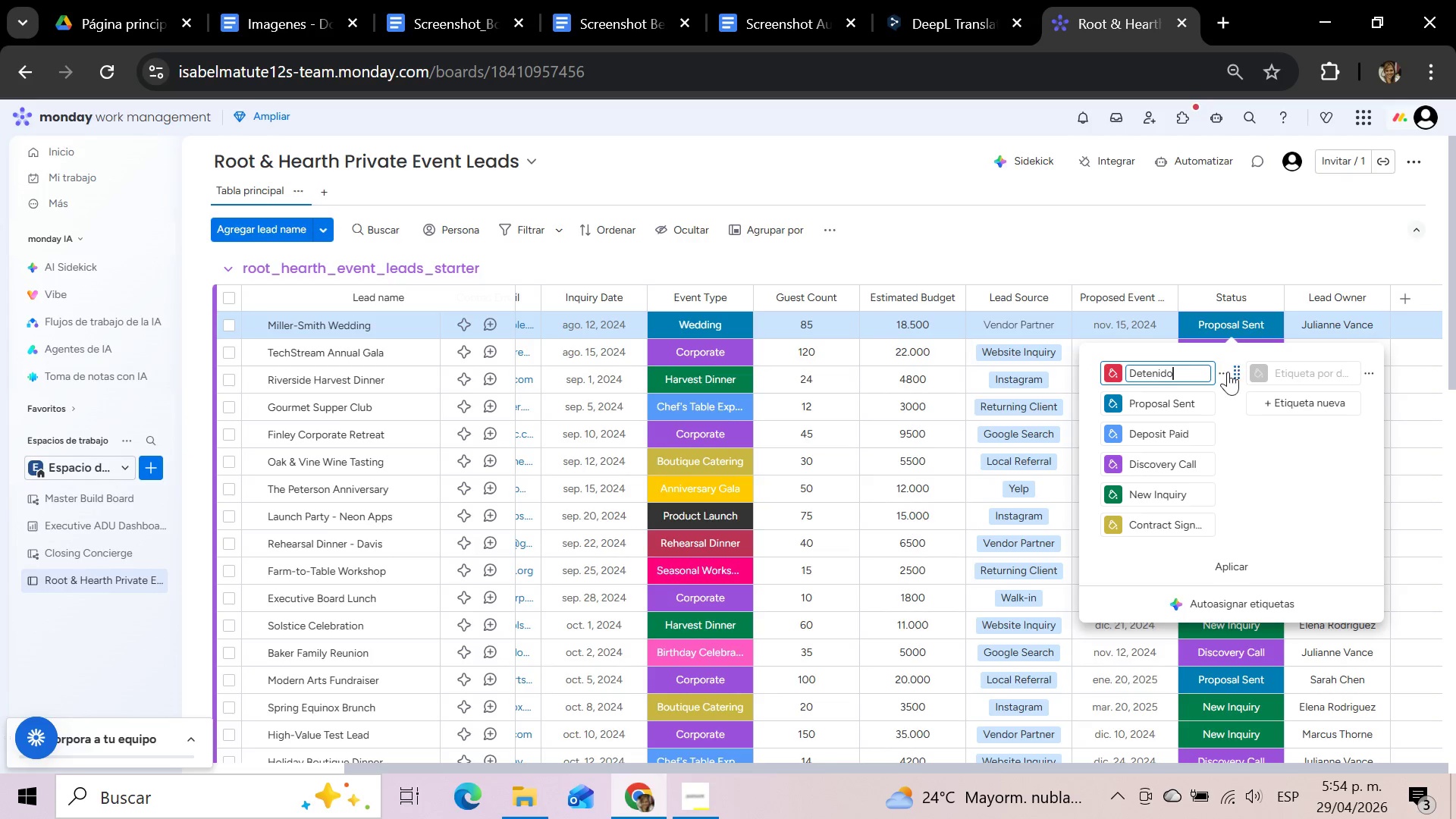 
left_click([1228, 372])
 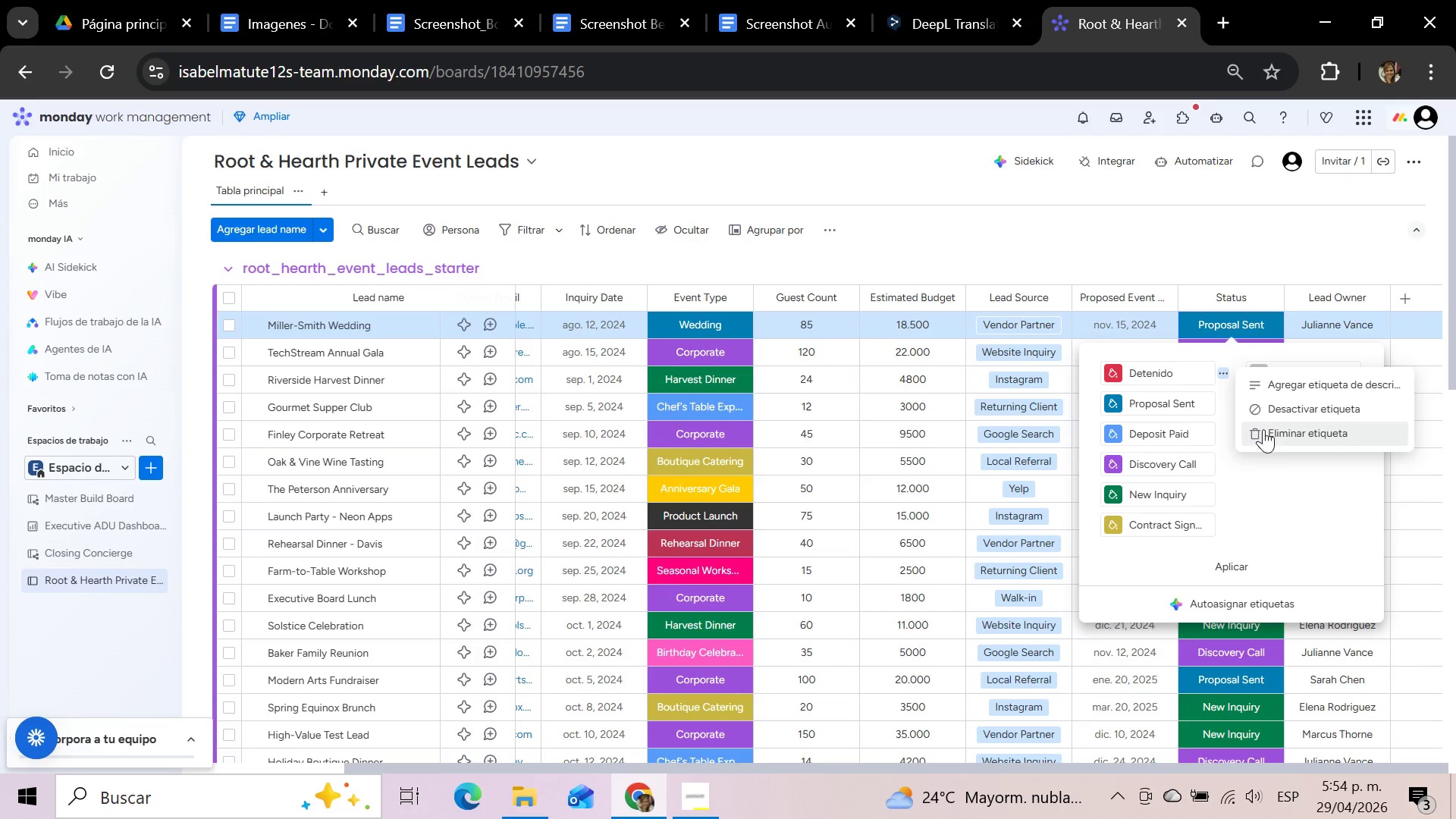 
left_click([1267, 431])
 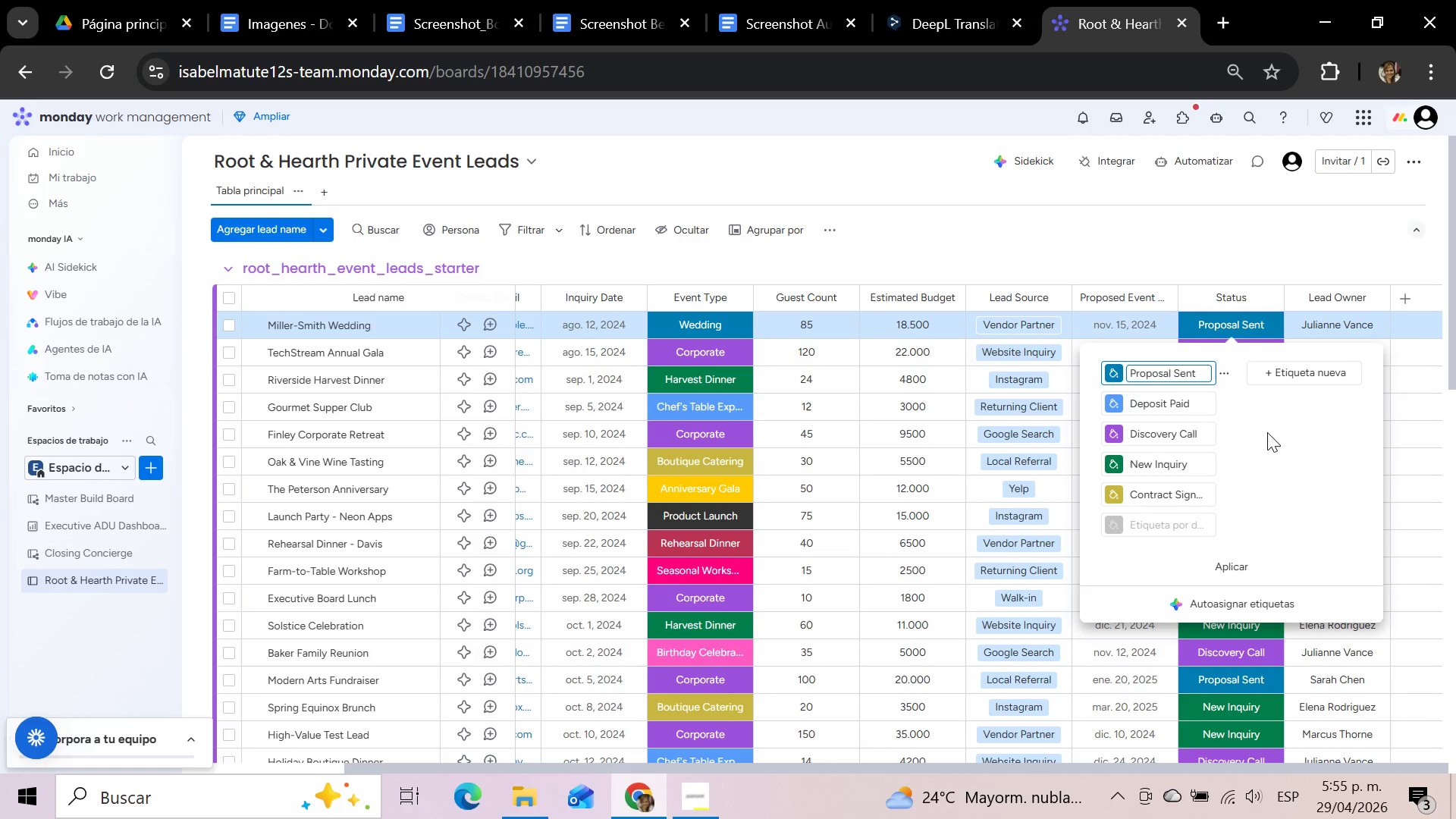 
wait(53.09)
 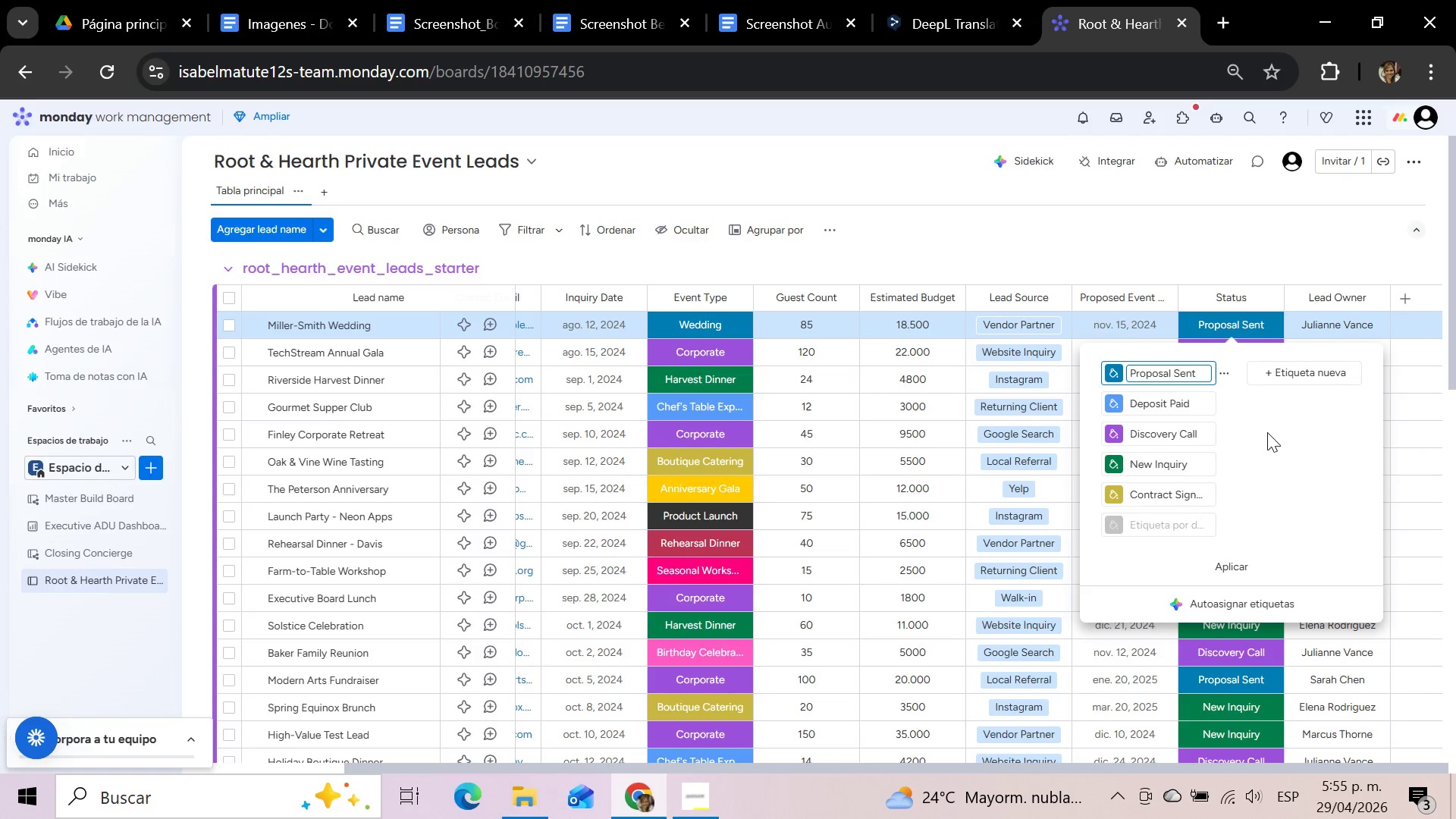 
left_click([1238, 568])
 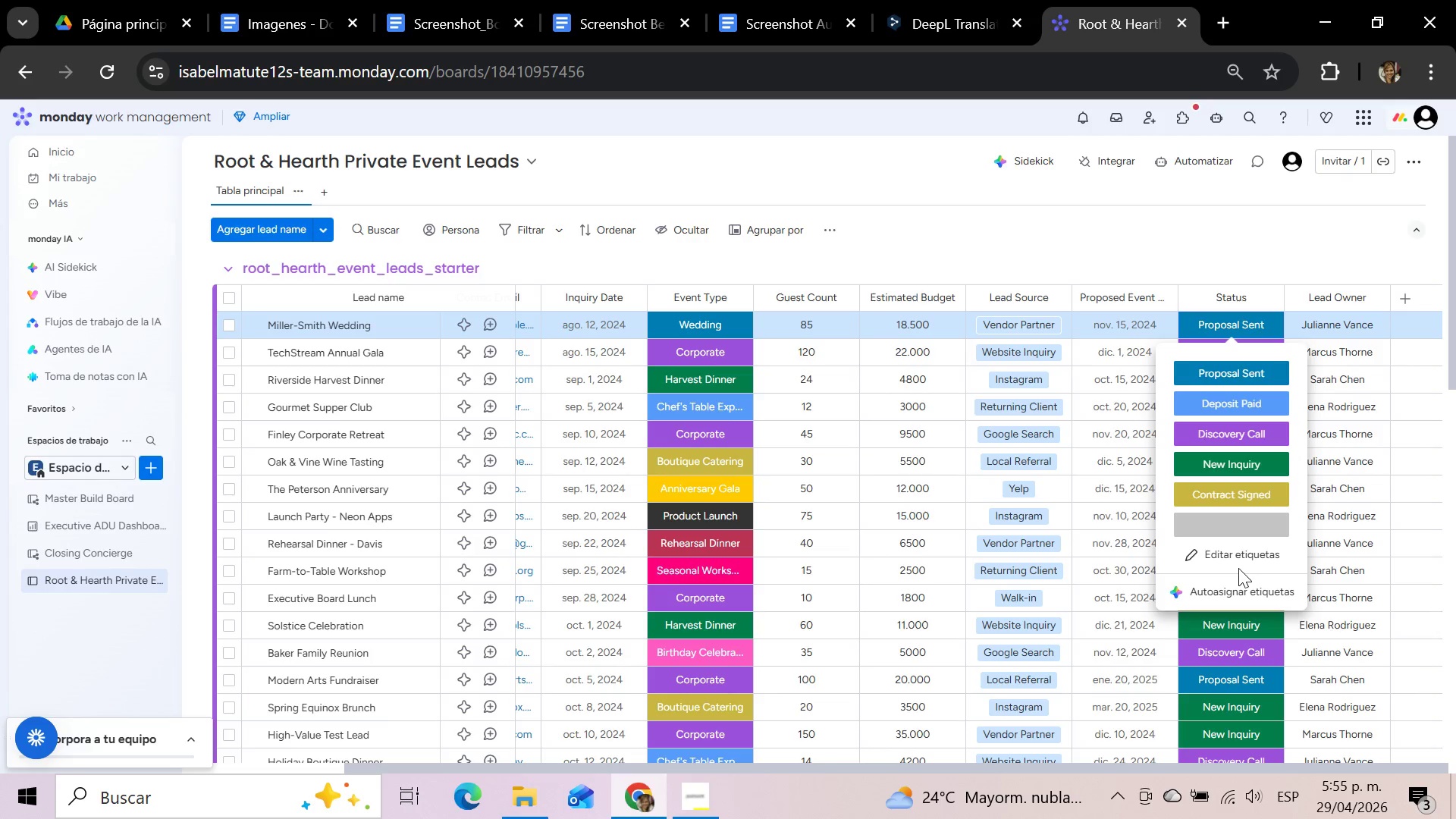 
wait(5.72)
 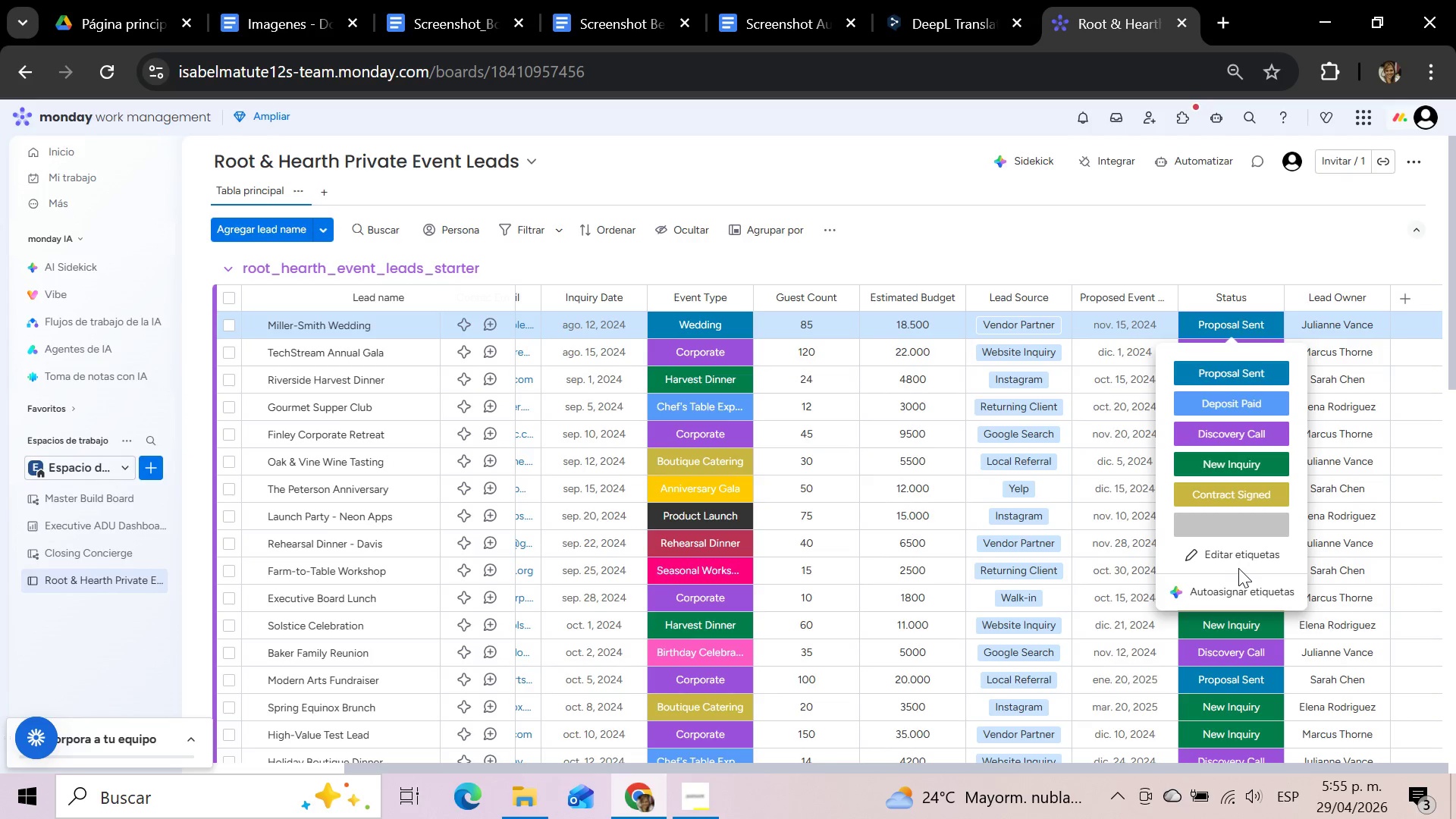 
left_click([1357, 243])
 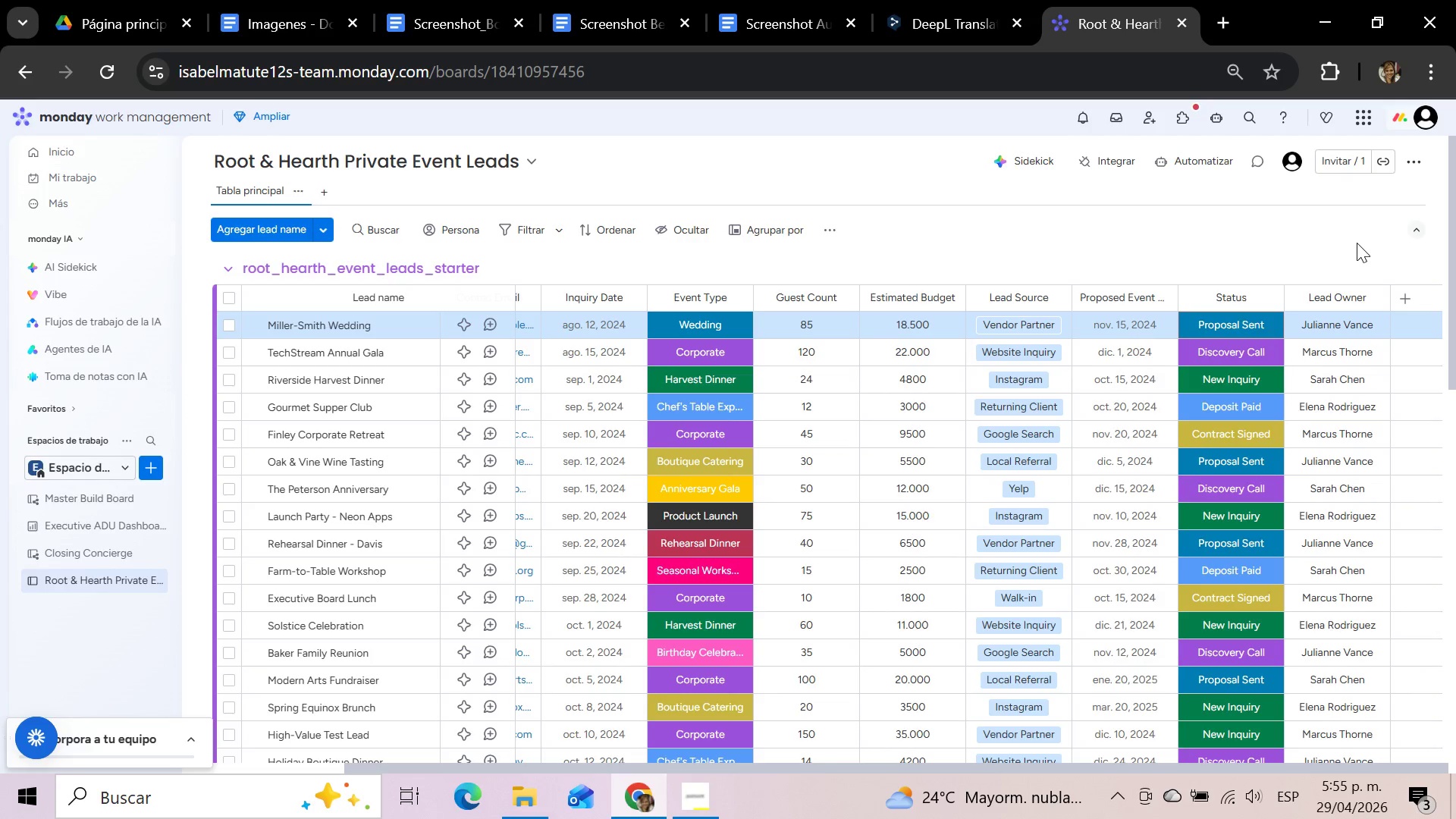 
wait(10.52)
 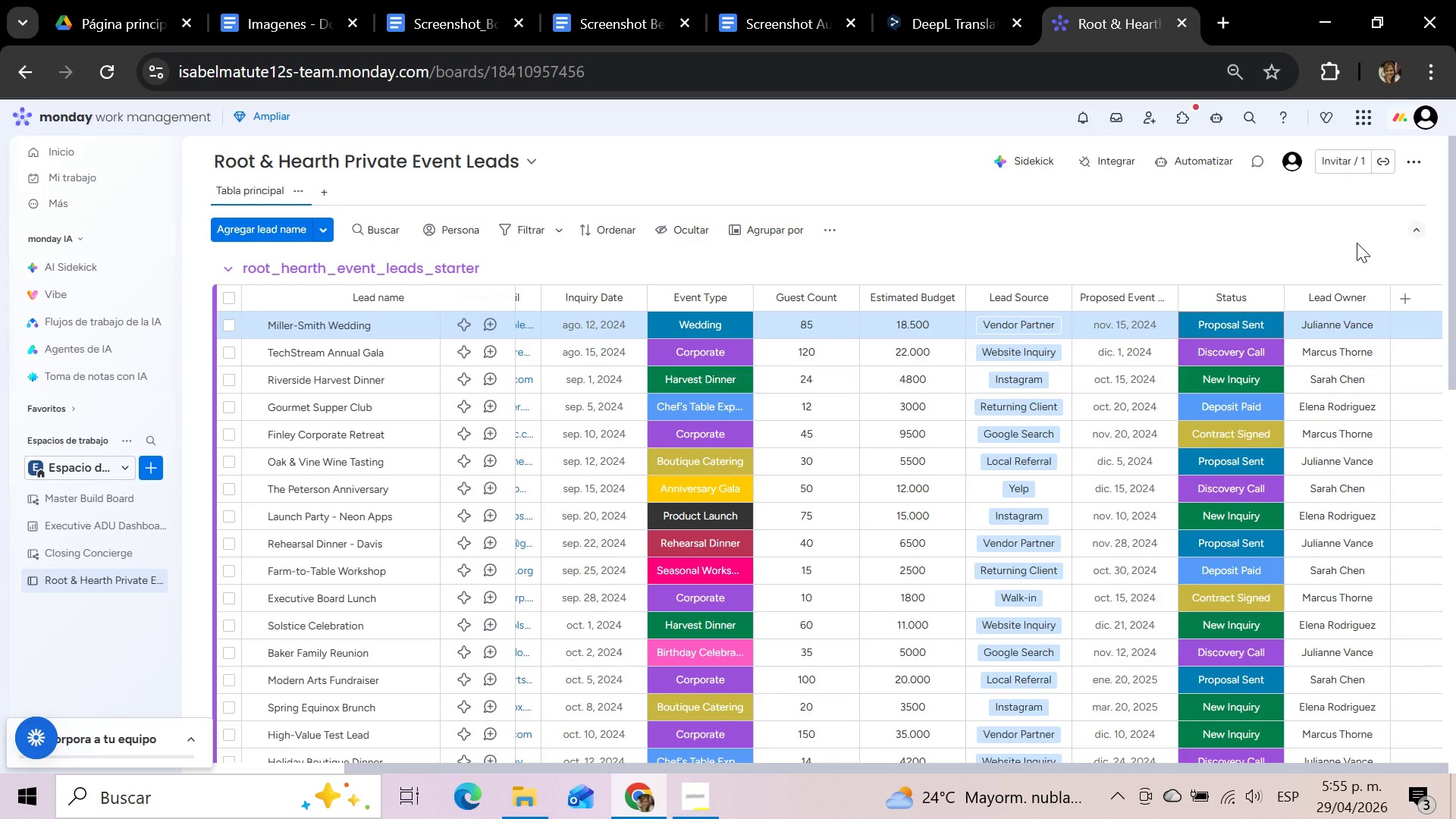 
left_click_drag(start_coordinate=[460, 767], to_coordinate=[171, 782])
 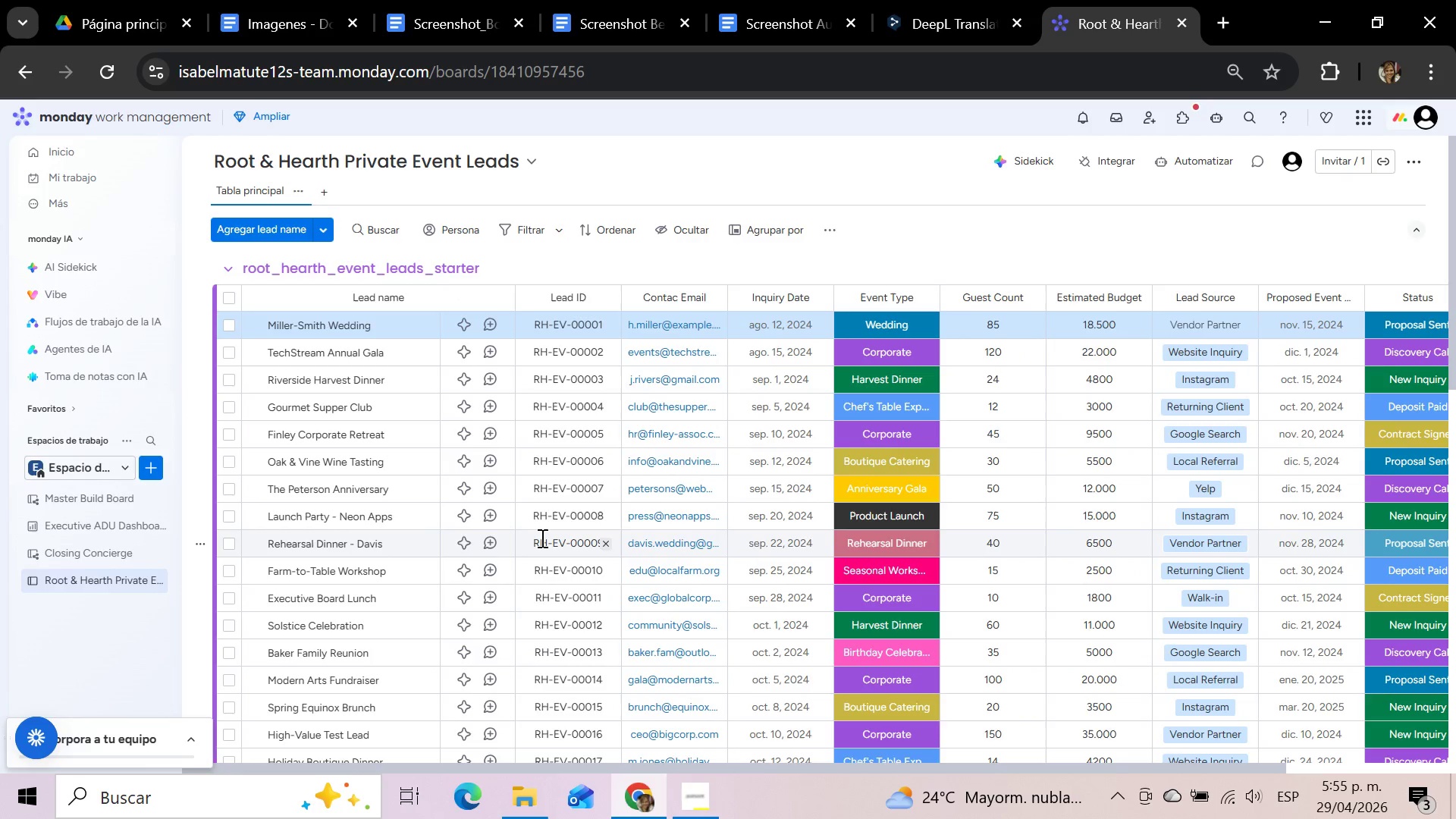 
scroll: coordinate [541, 538], scroll_direction: up, amount: 2.0
 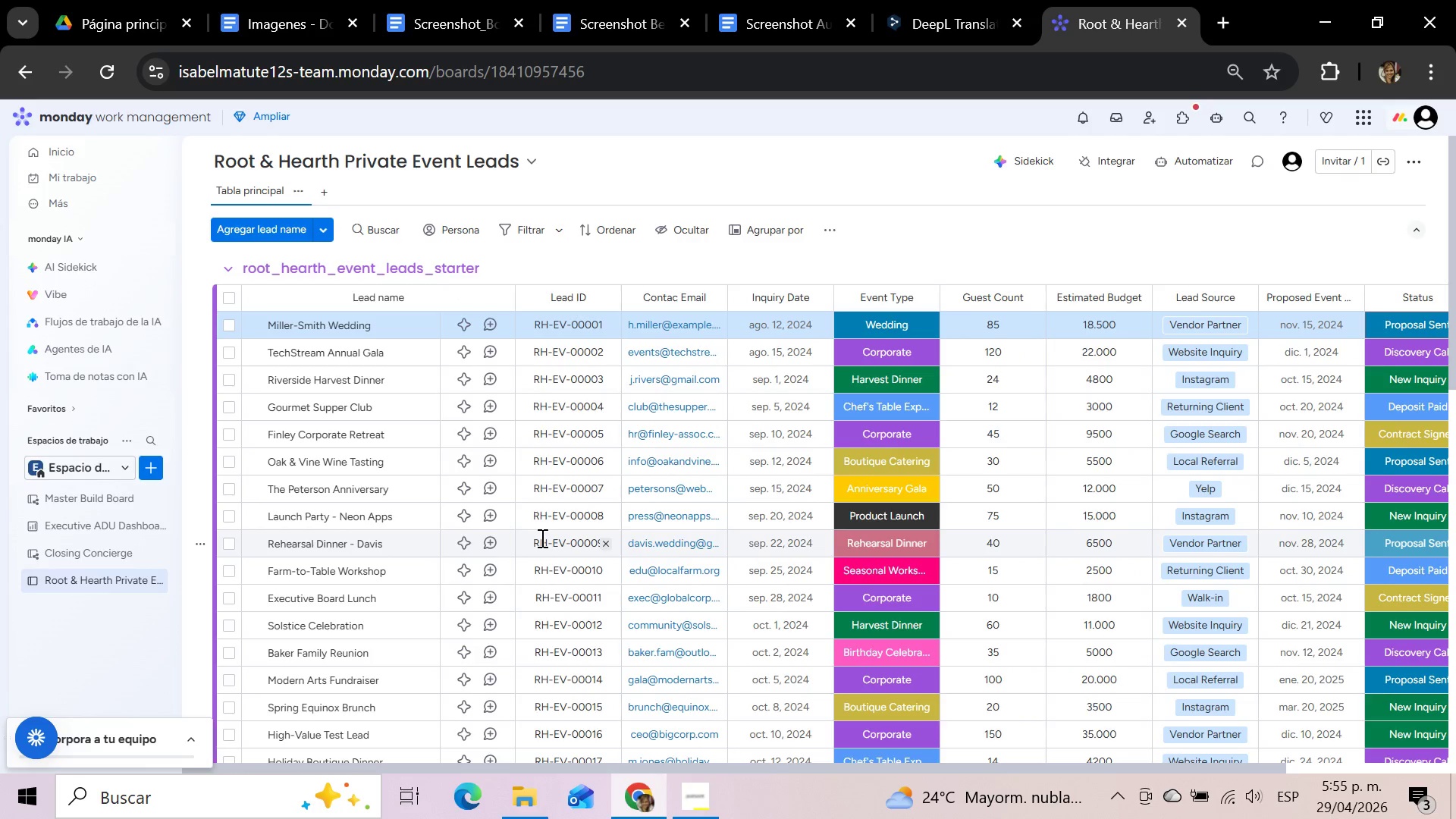 
scroll: coordinate [541, 538], scroll_direction: down, amount: 2.0
 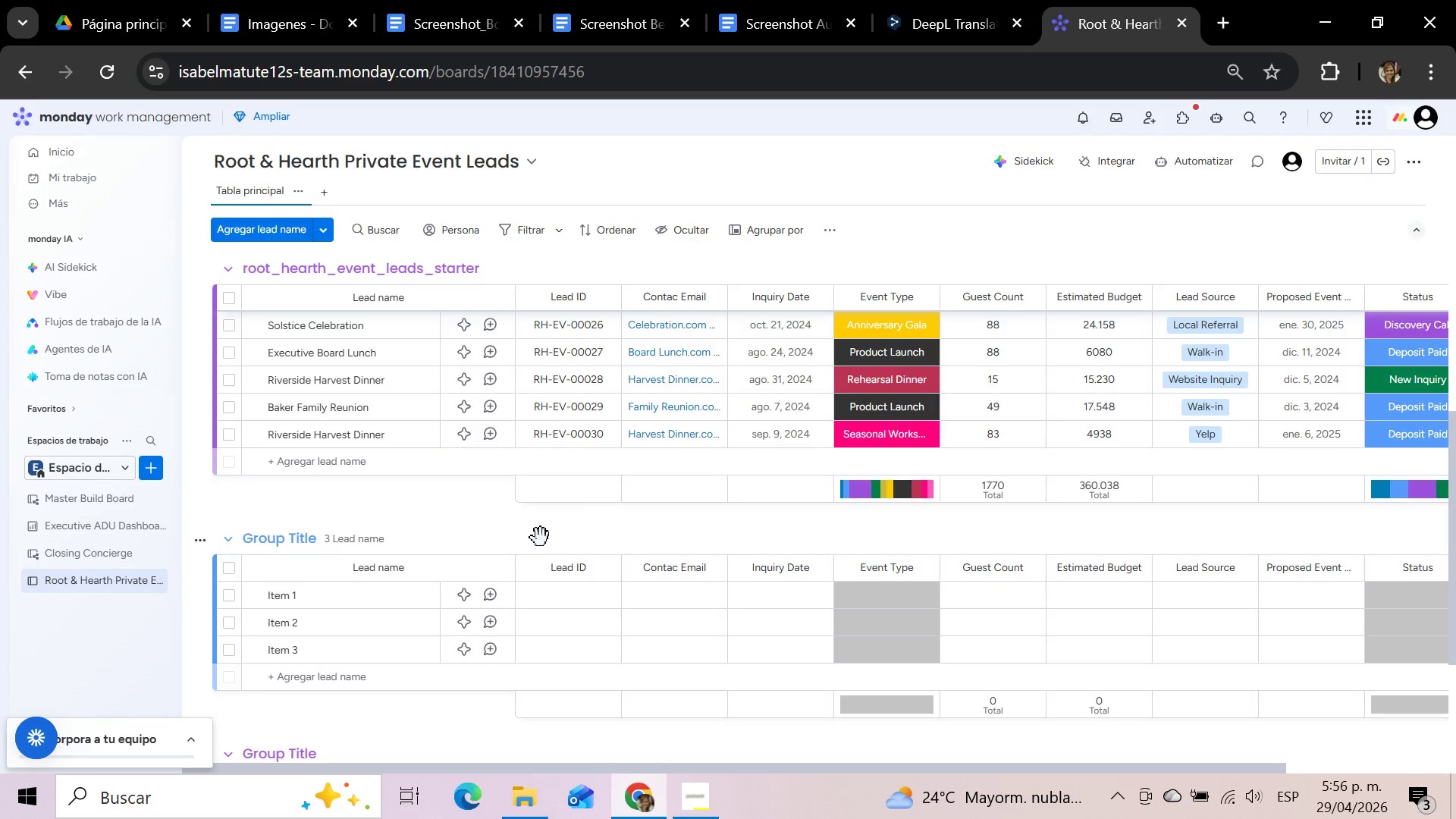 
wait(46.41)
 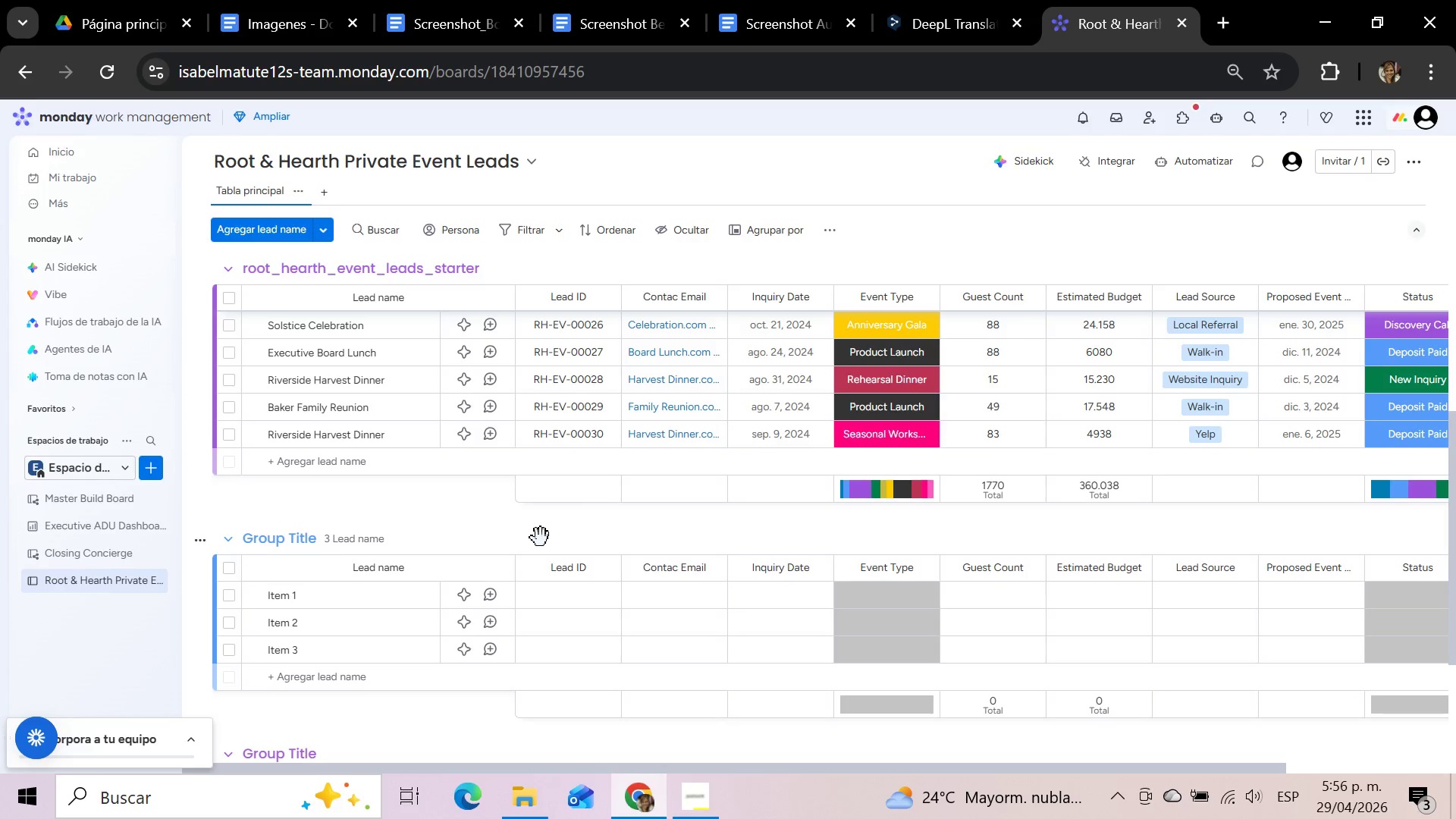 
left_click([284, 537])
 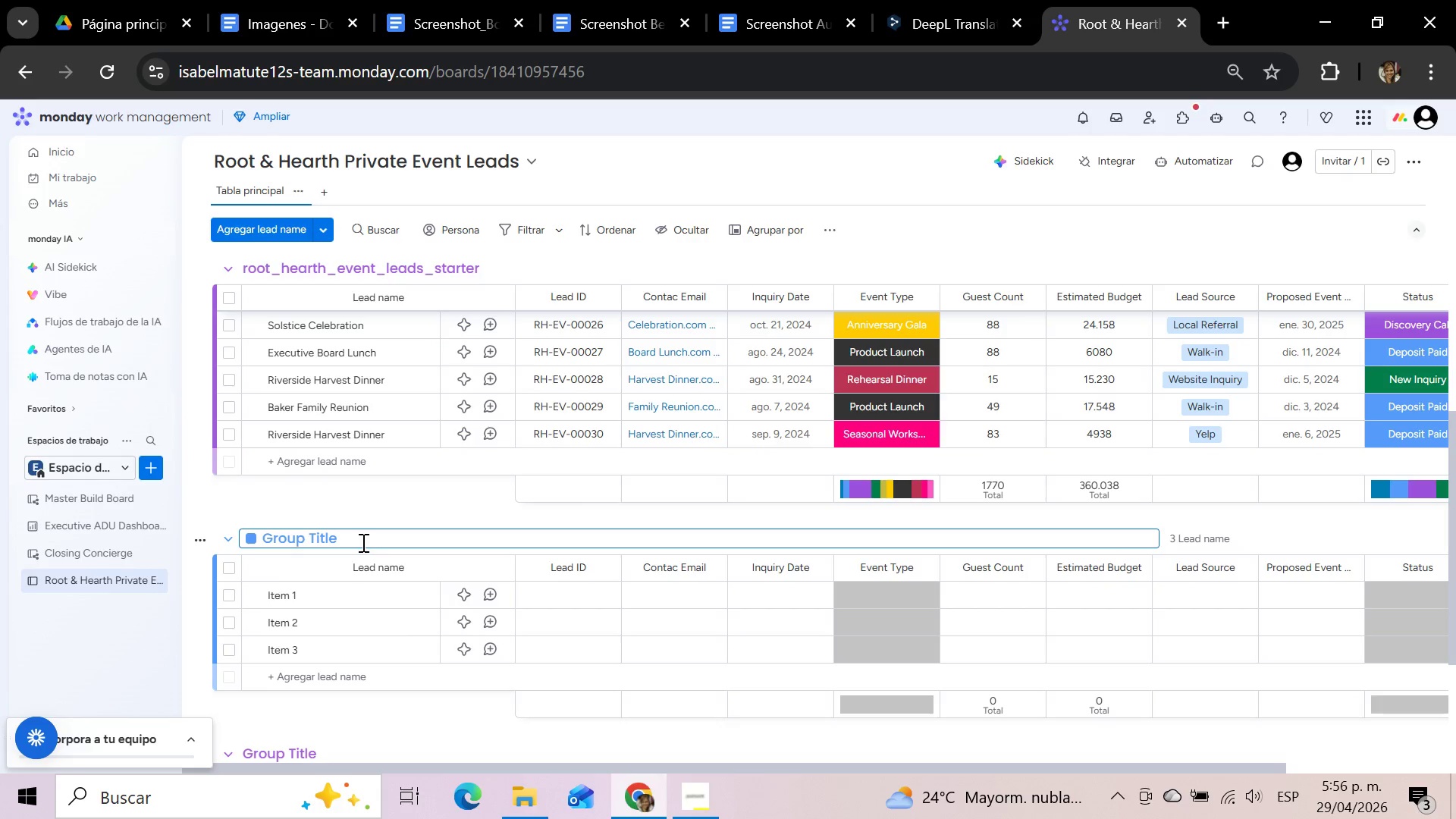 
hold_key(key=Backspace, duration=1.45)
 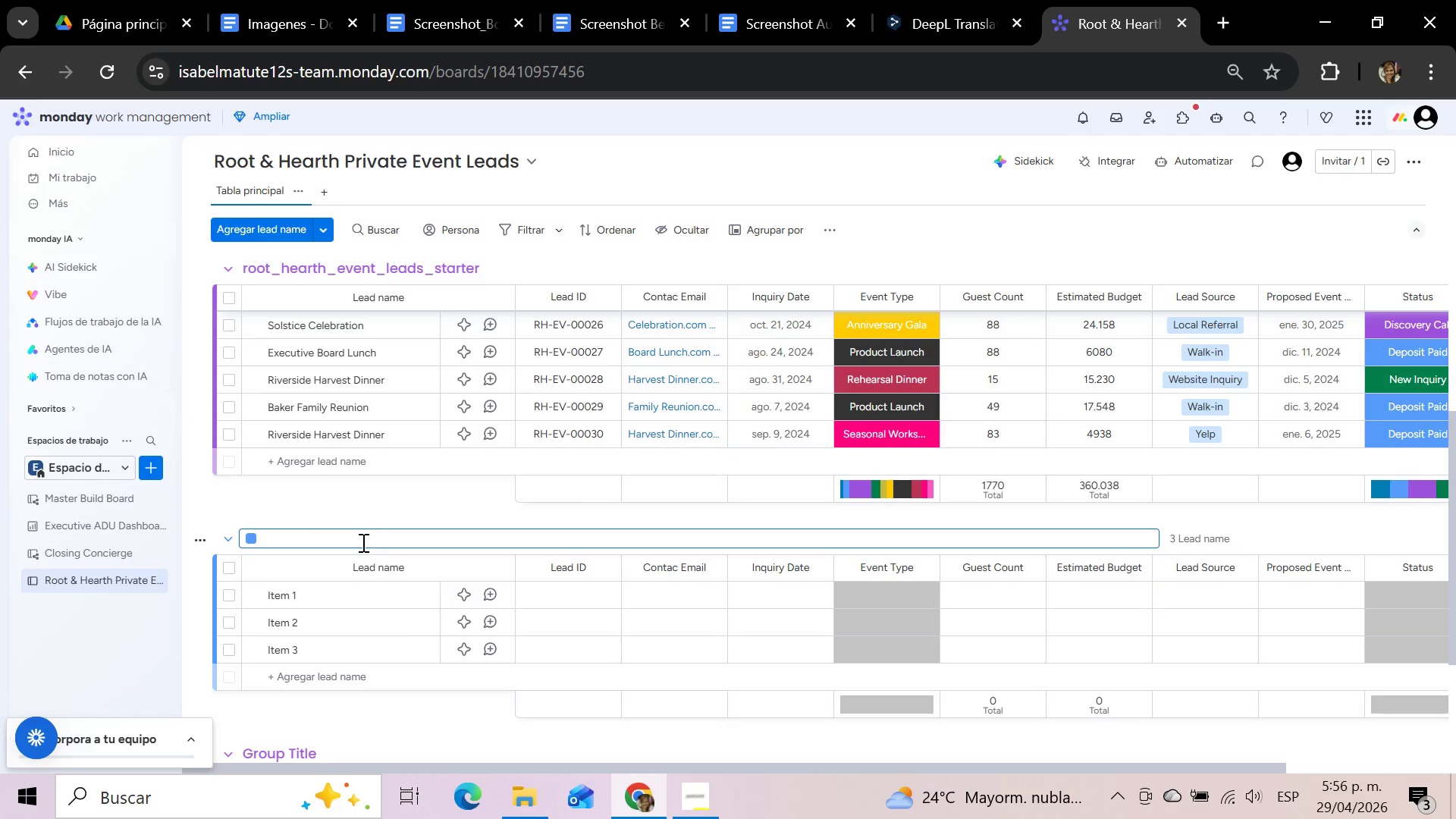 
type(Active Event Leads)
 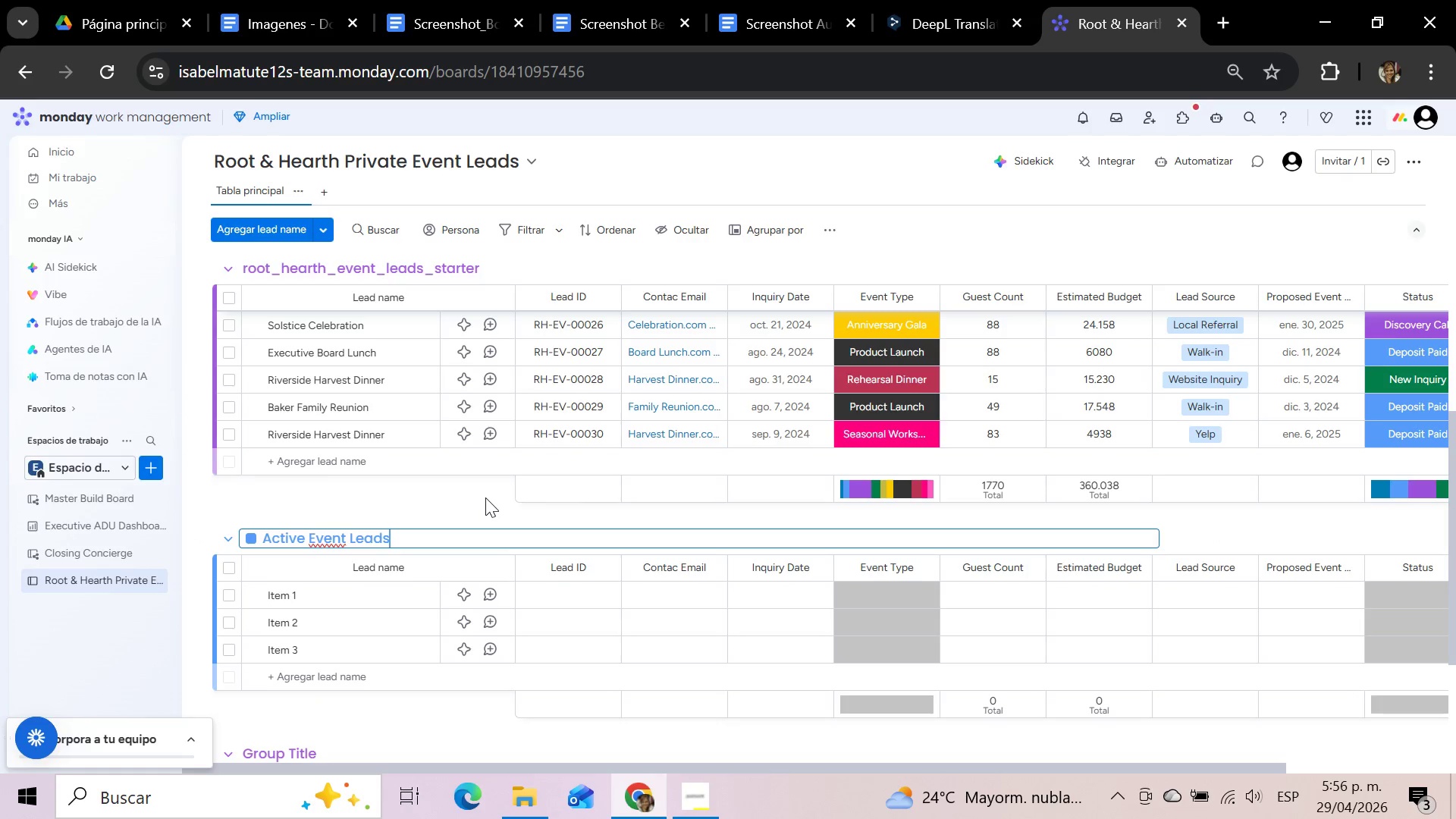 
scroll: coordinate [485, 497], scroll_direction: down, amount: 2.0
 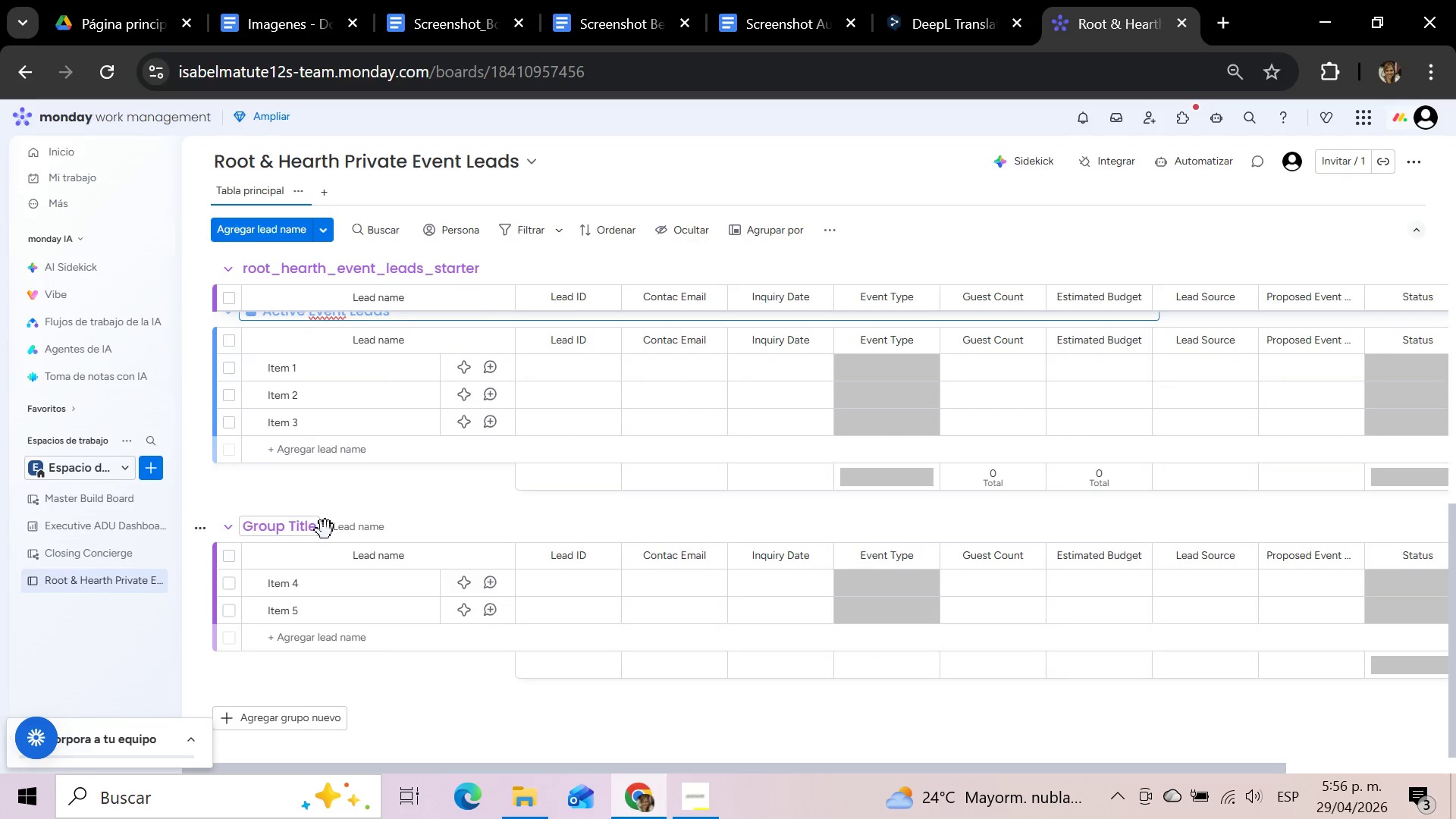 
left_click([315, 529])
 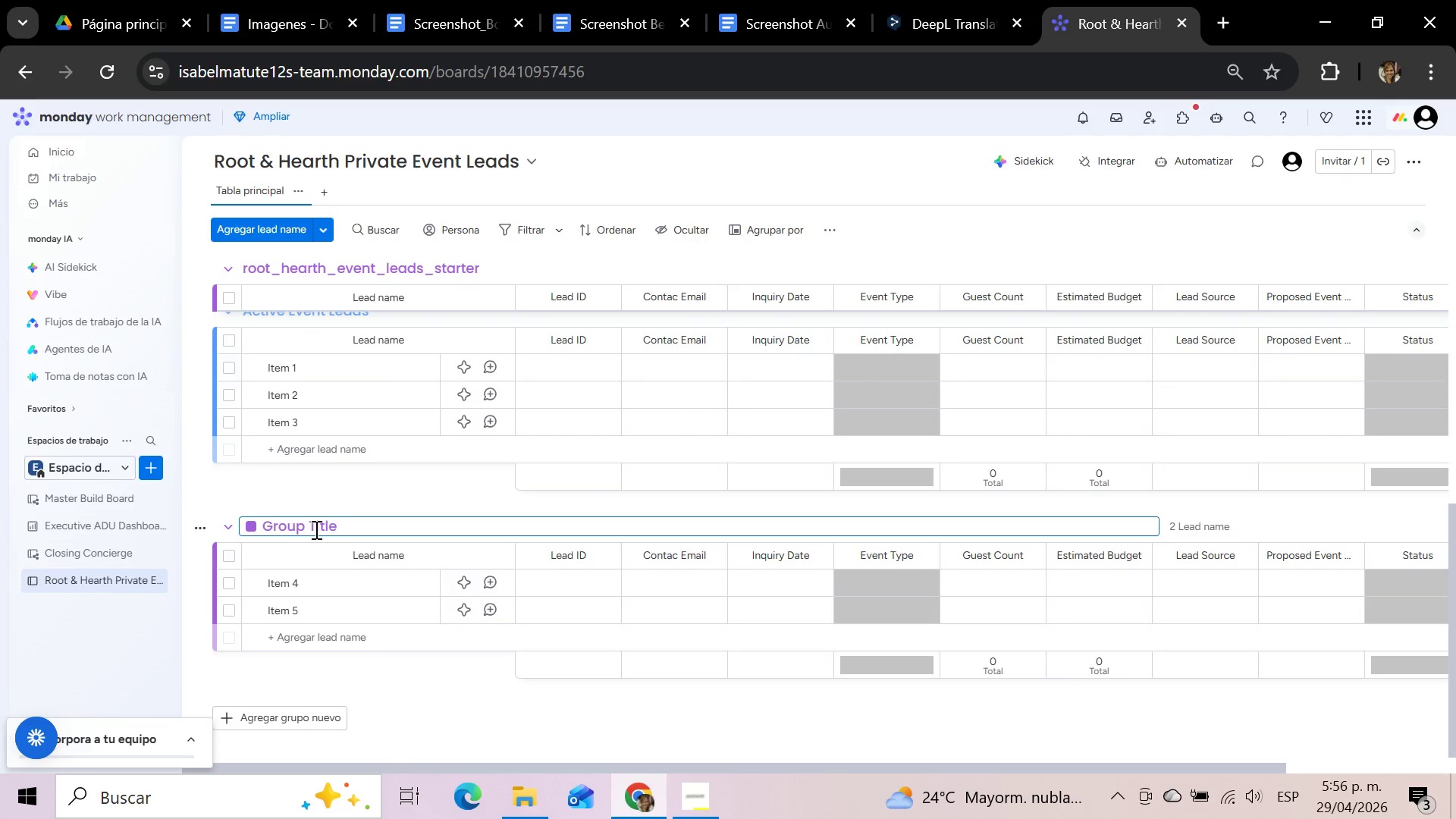 
hold_key(key=Backspace, duration=1.27)
 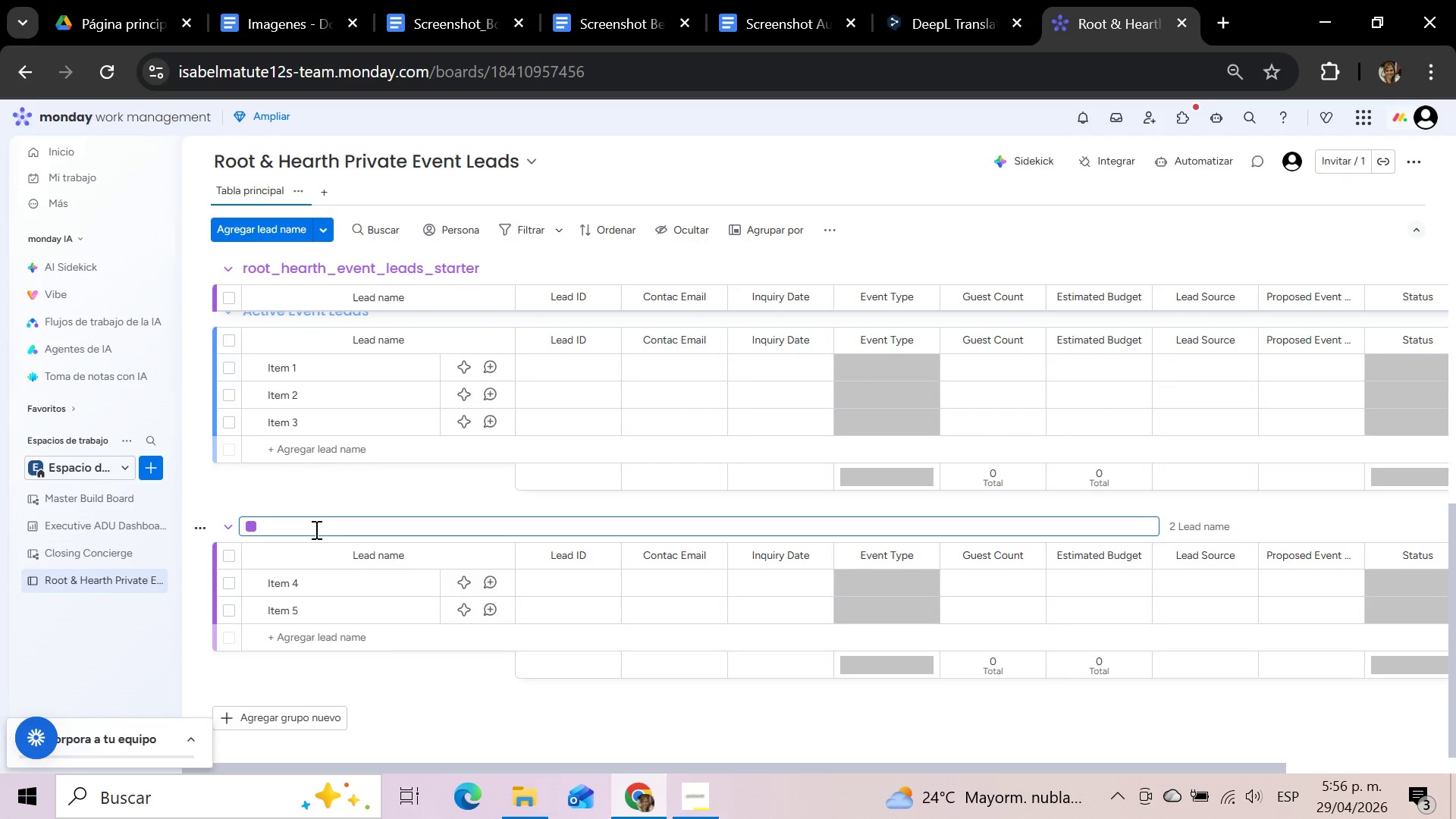 
type(Follow )
 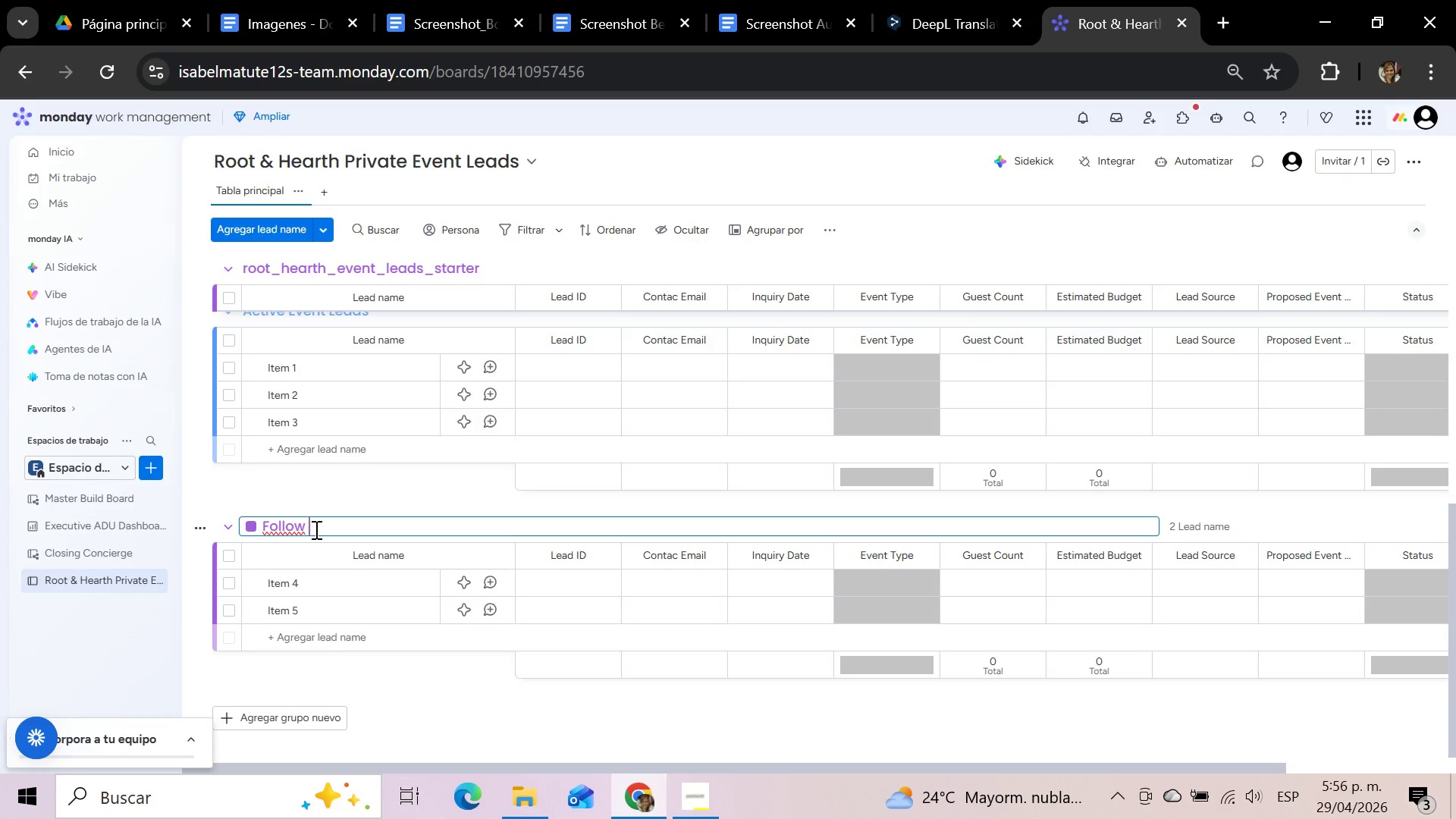 
key(Backspace)
type(-up Required)
 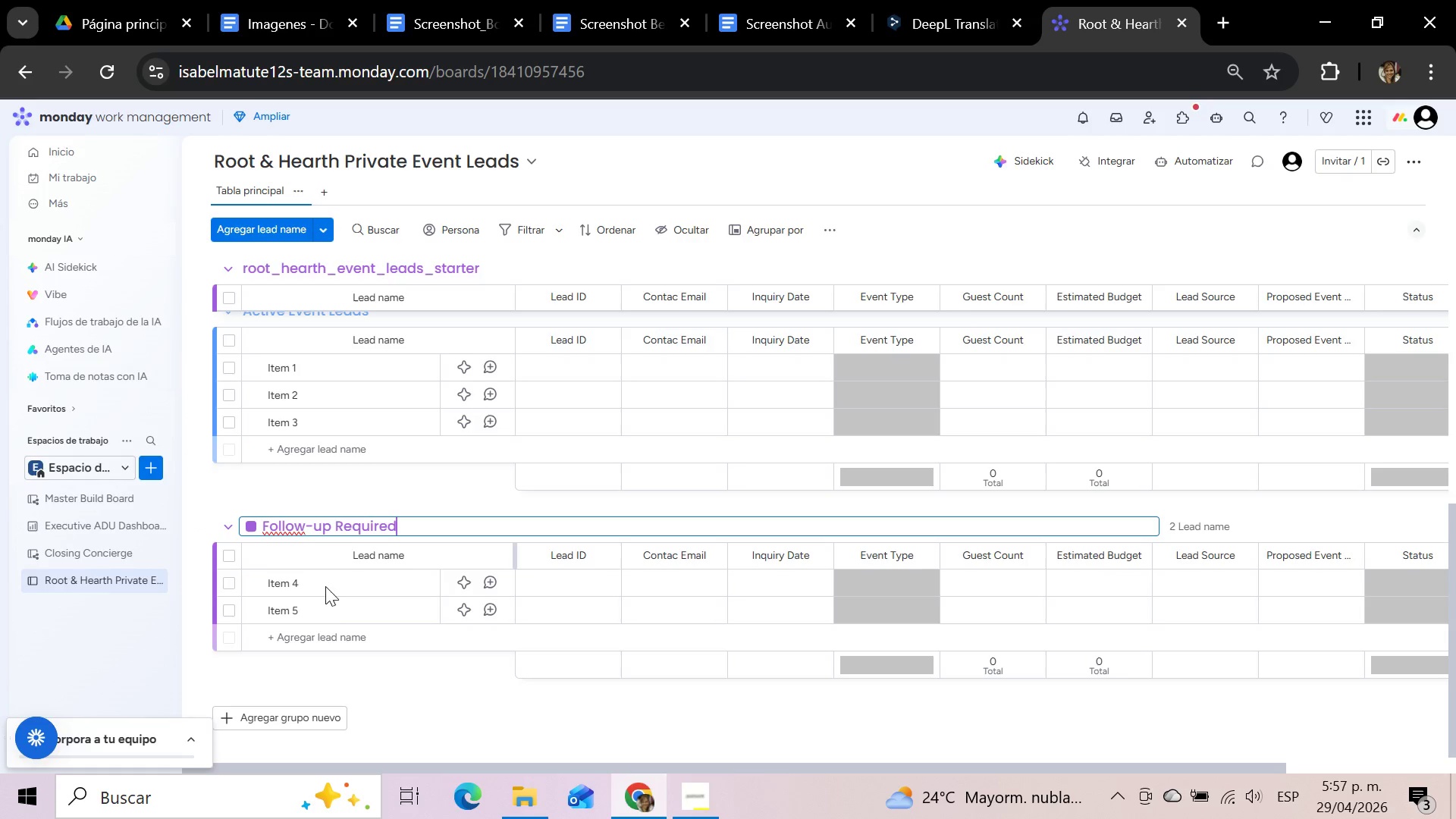 
left_click([328, 717])
 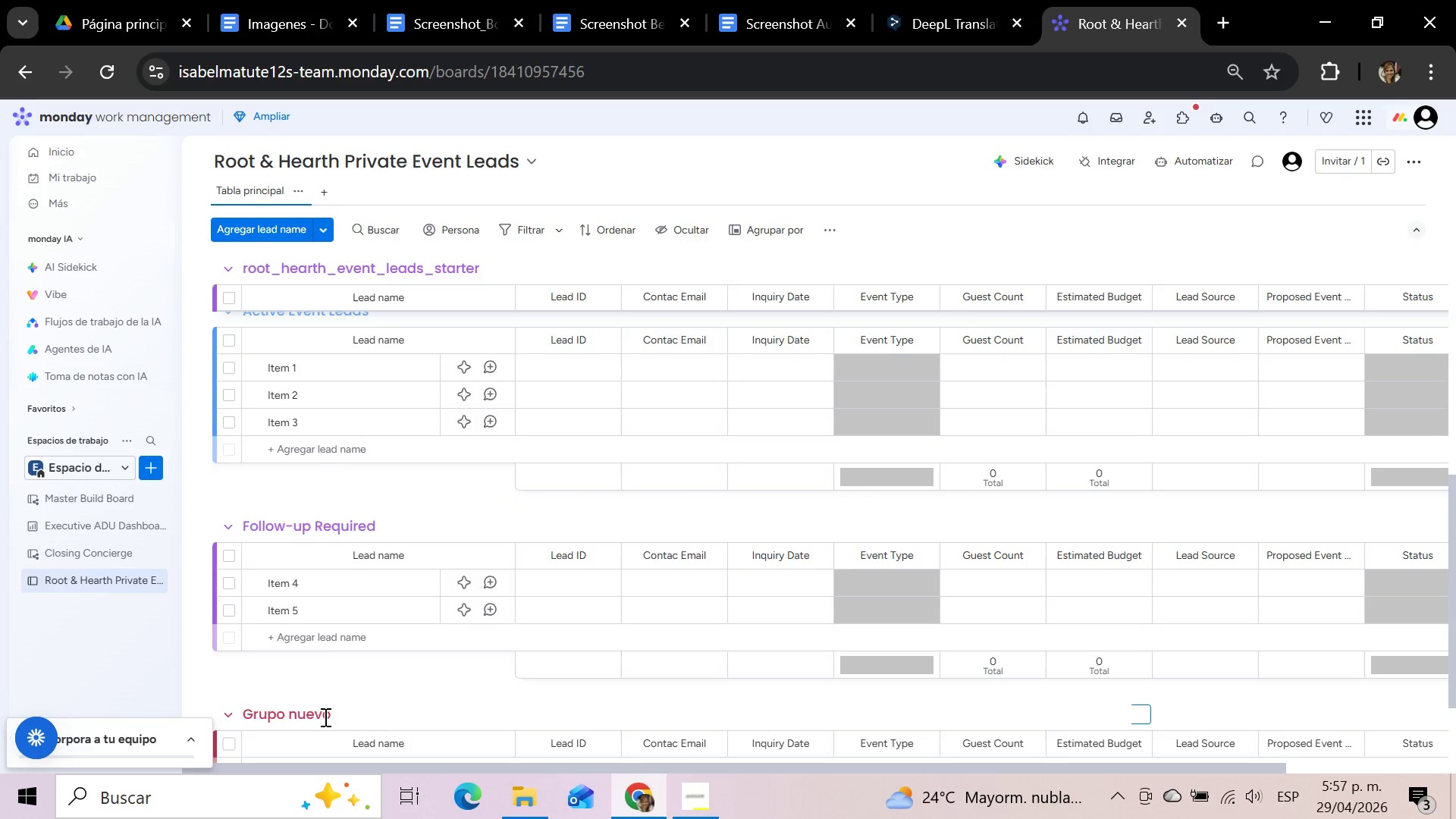 
left_click([320, 714])
 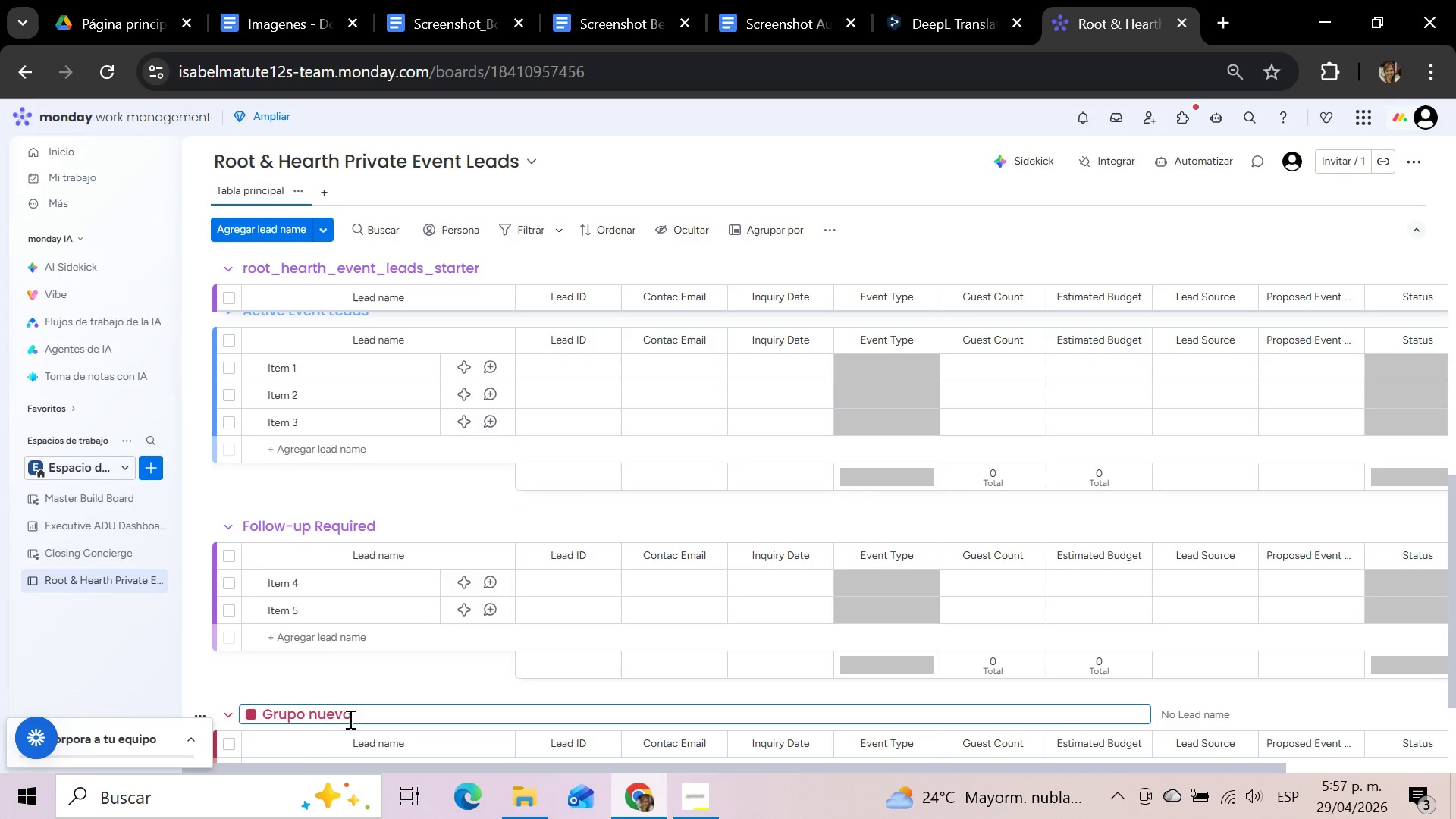 
left_click([366, 715])
 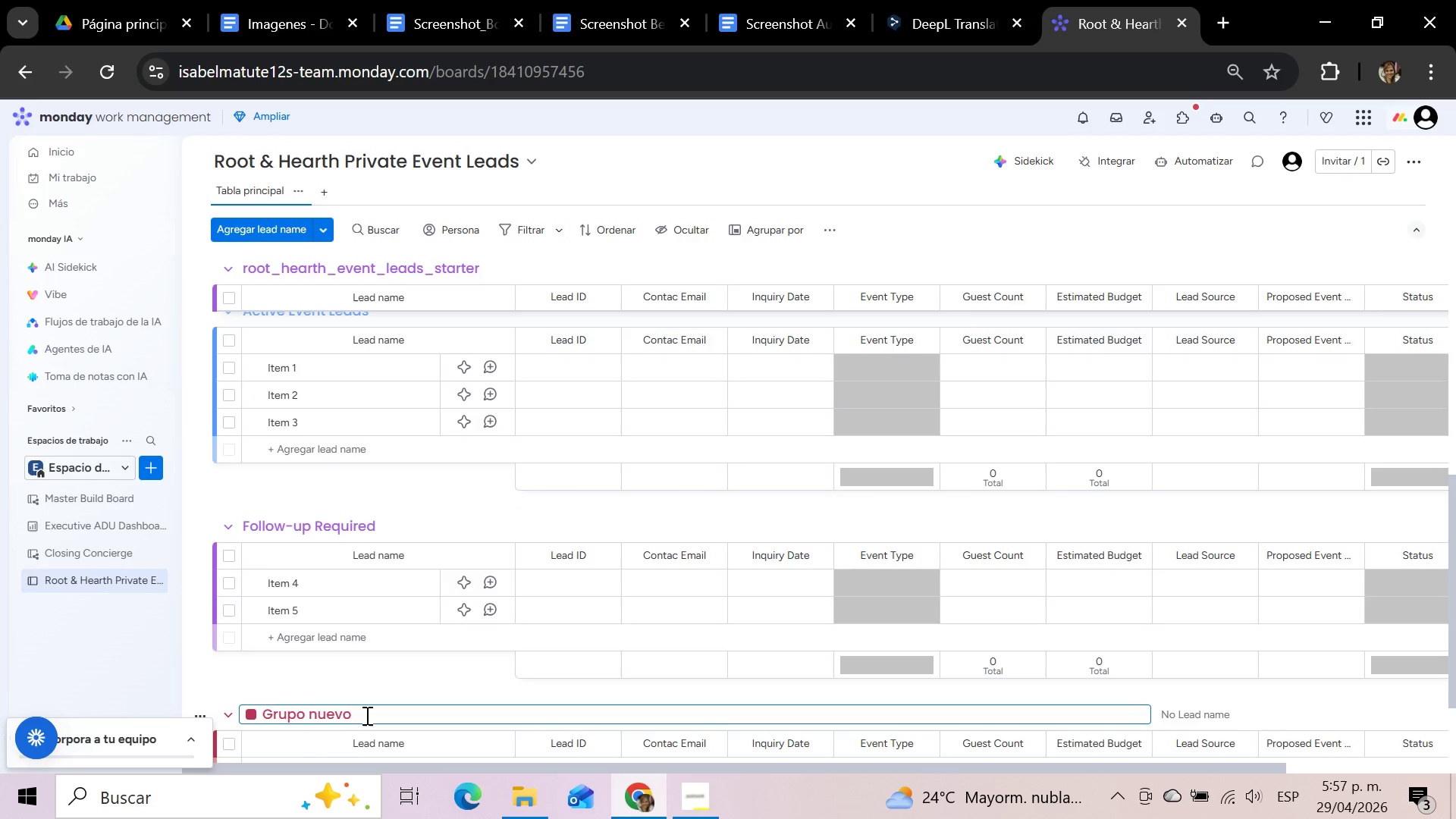 
hold_key(key=Backspace, duration=1.45)
 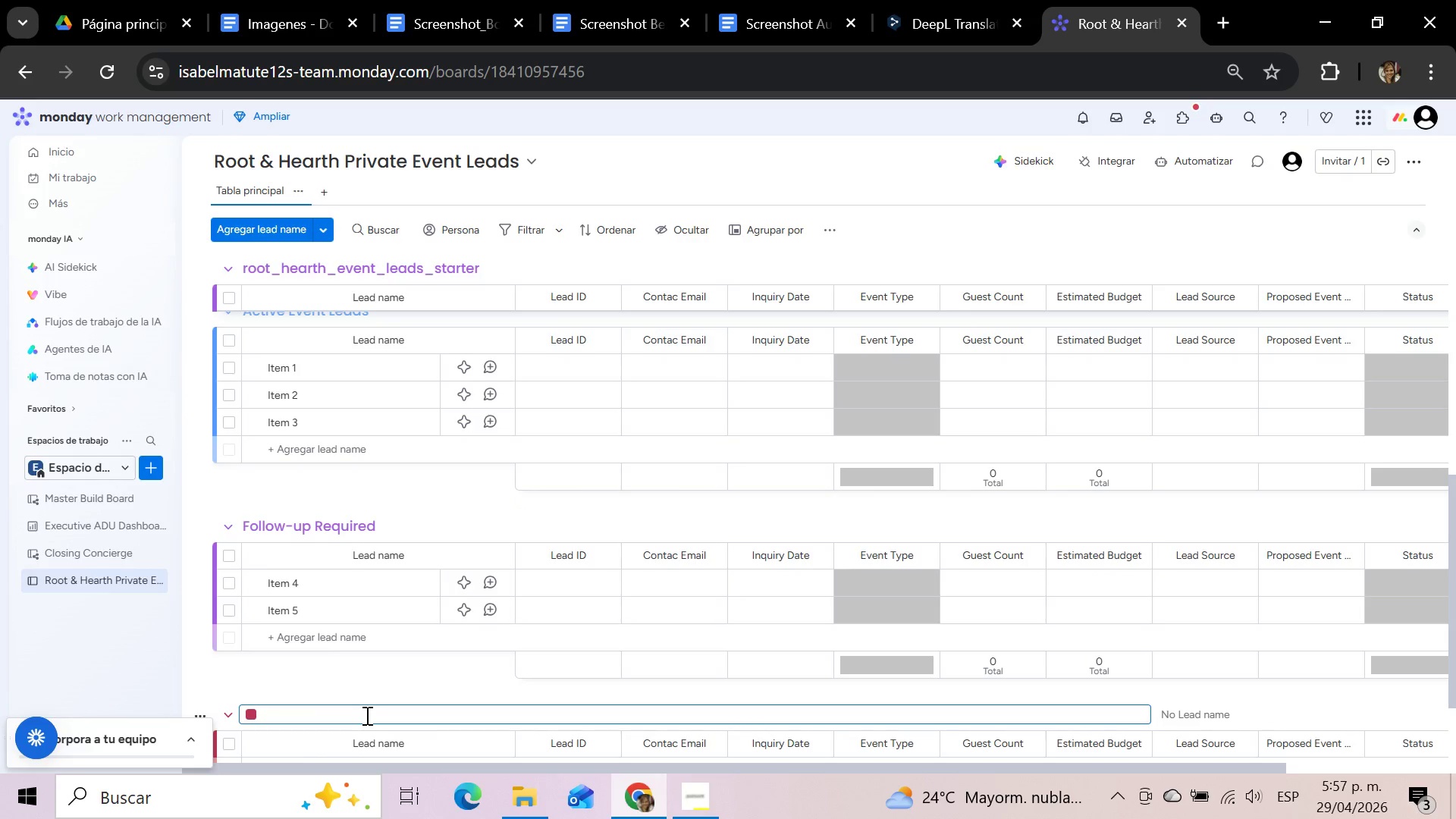 
type(Booked)
 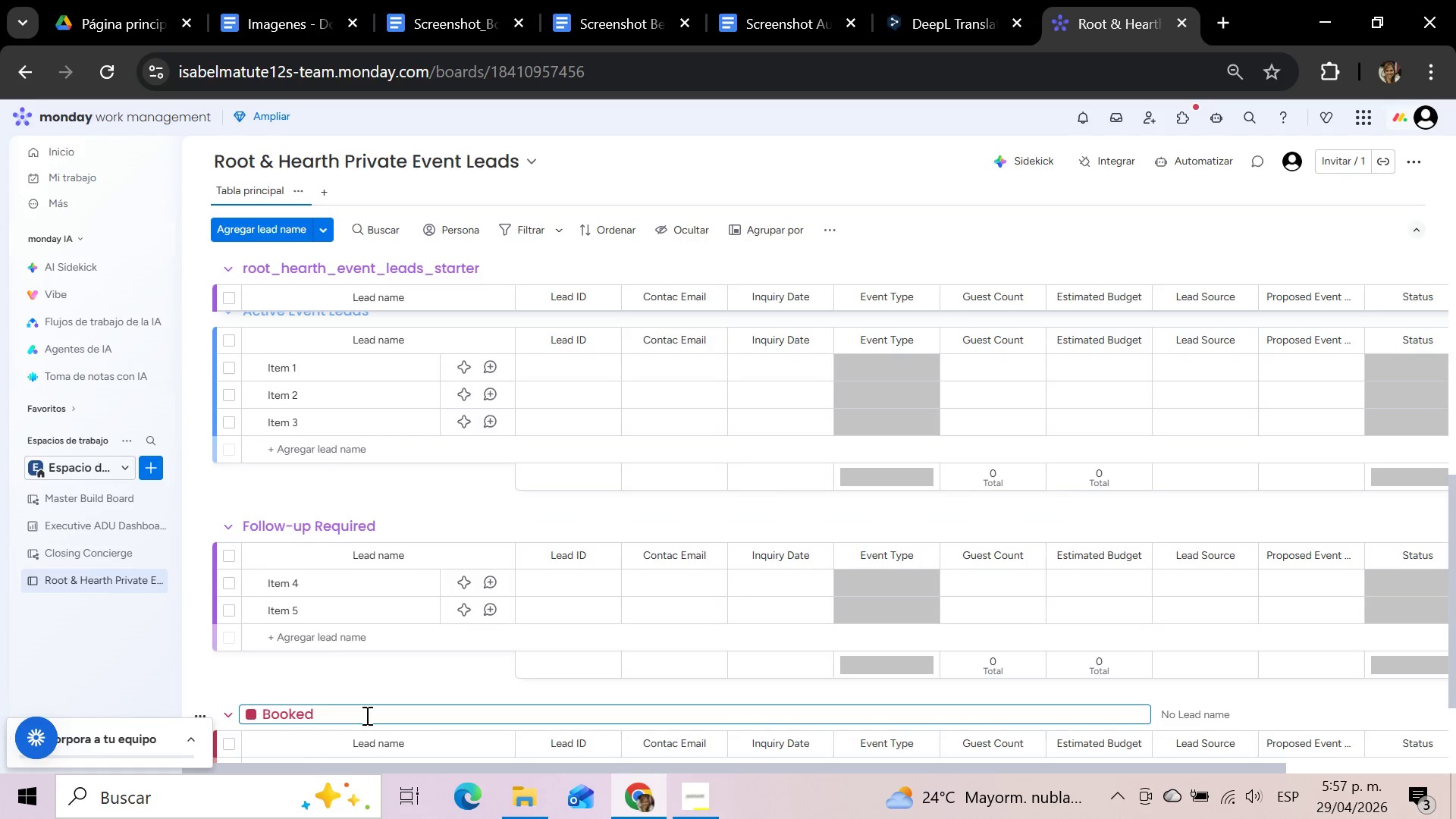 
type(& Deposit Paid)
 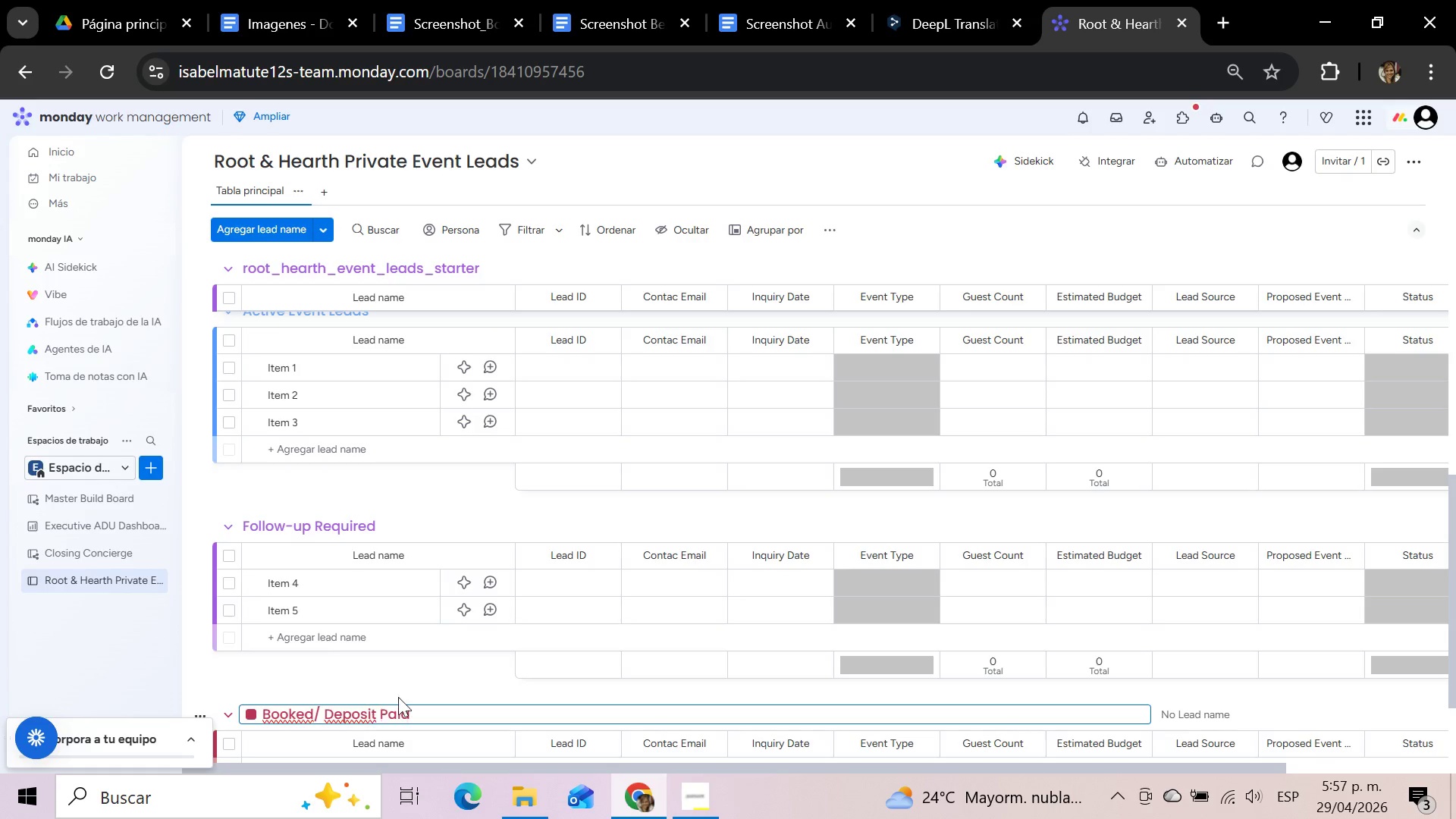 
left_click([457, 673])
 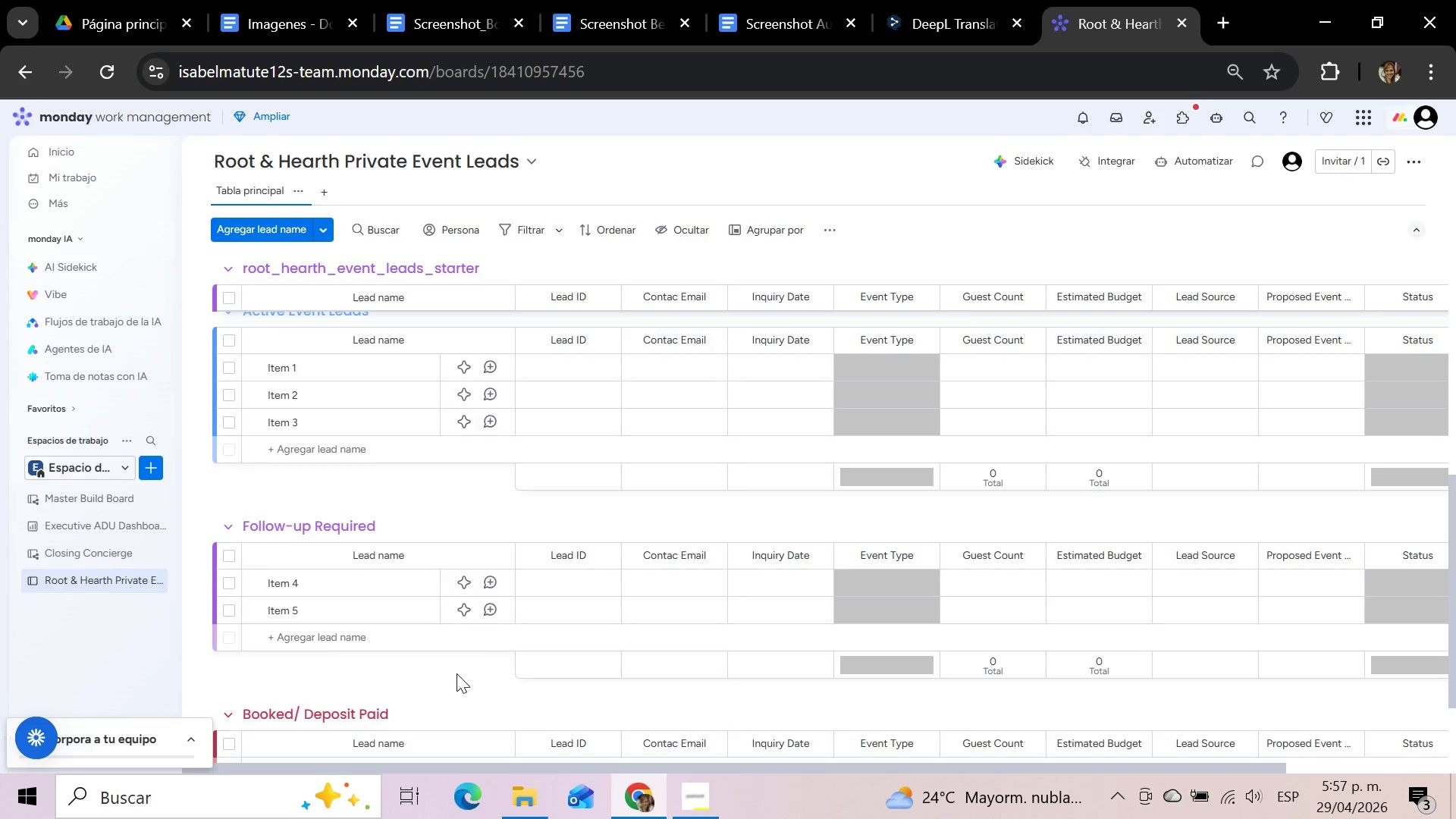 
scroll: coordinate [458, 674], scroll_direction: down, amount: 3.0
 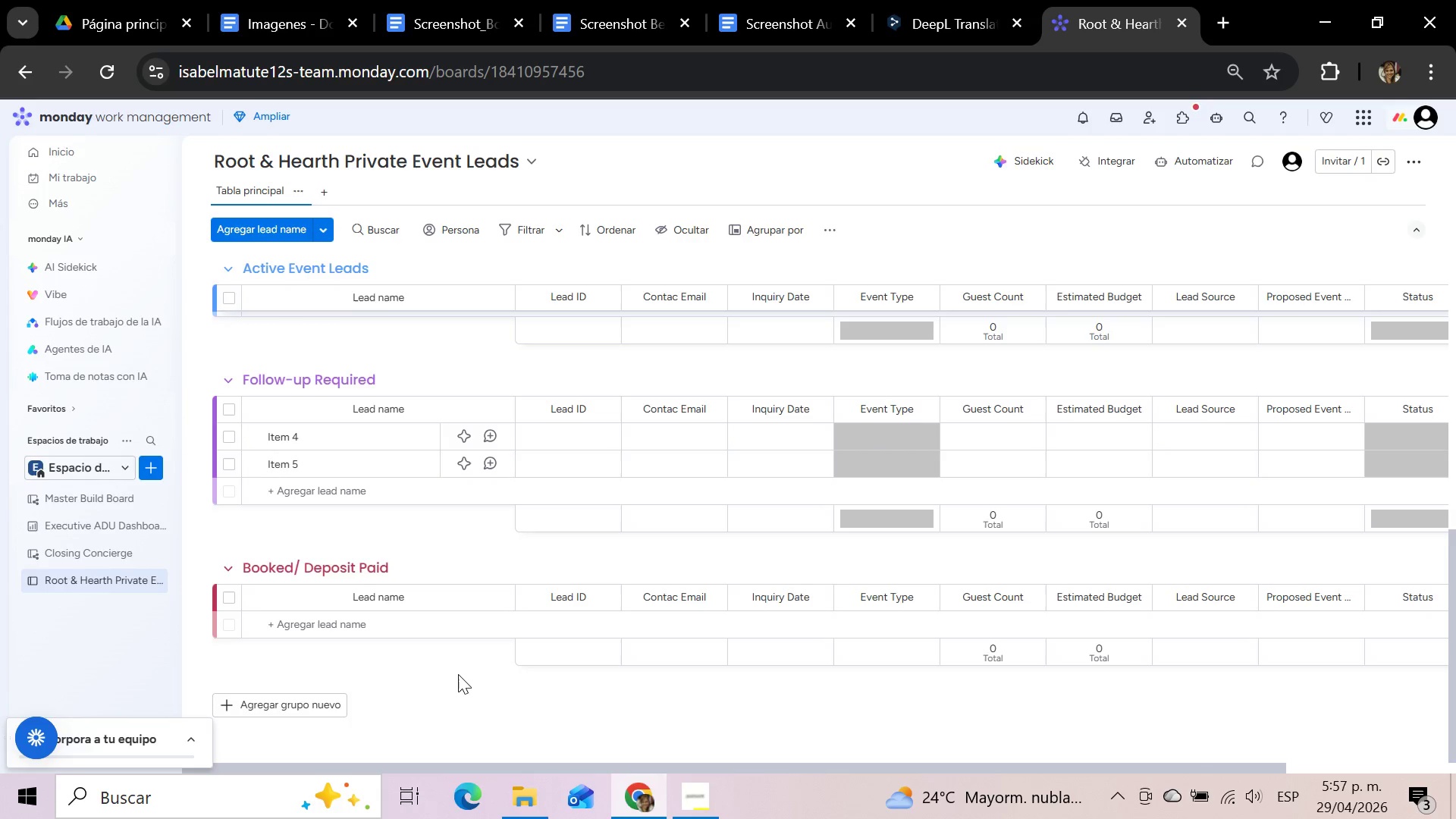 
wait(20.2)
 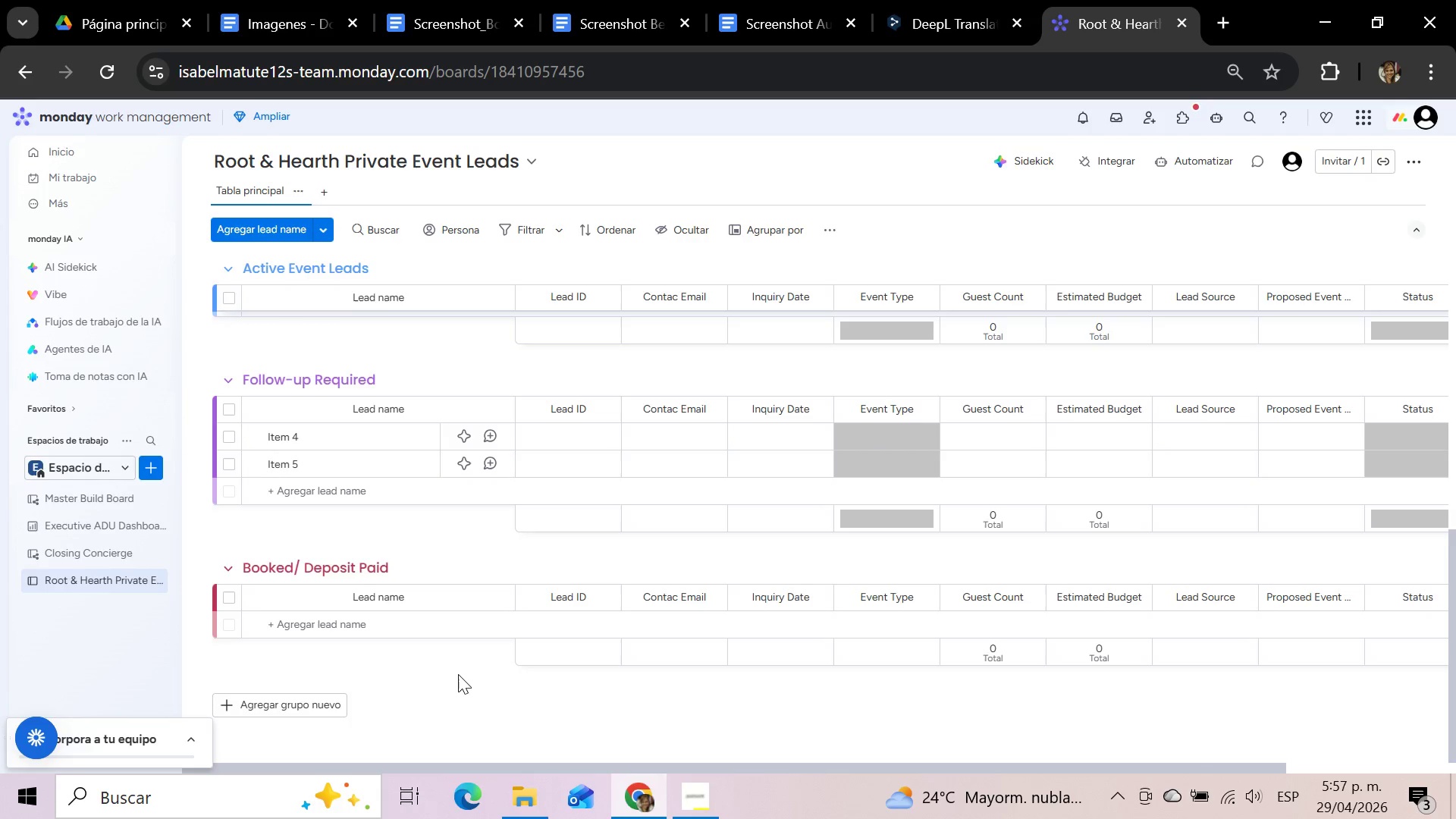 
scroll: coordinate [458, 674], scroll_direction: up, amount: 1.0
 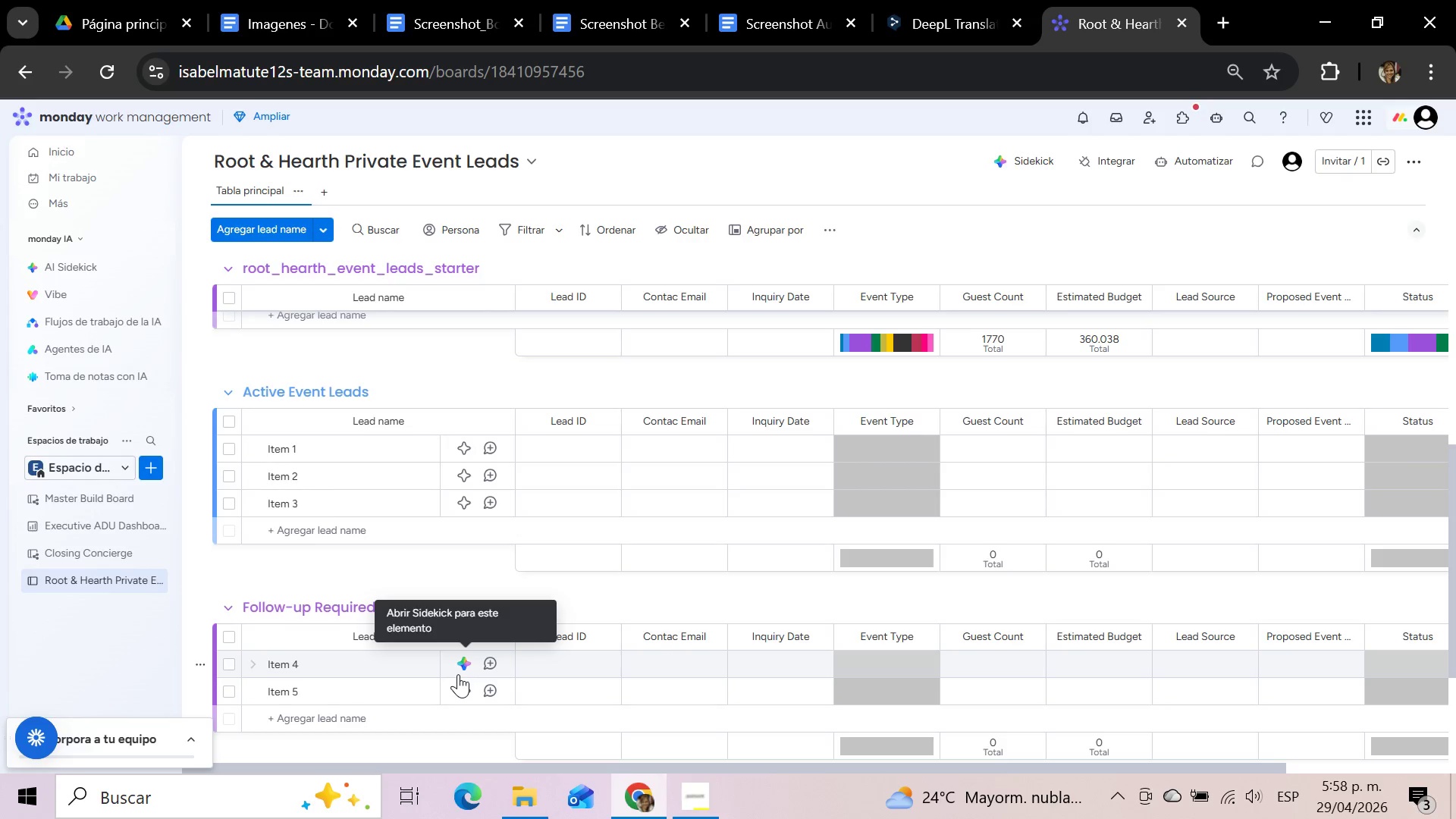 
wait(24.51)
 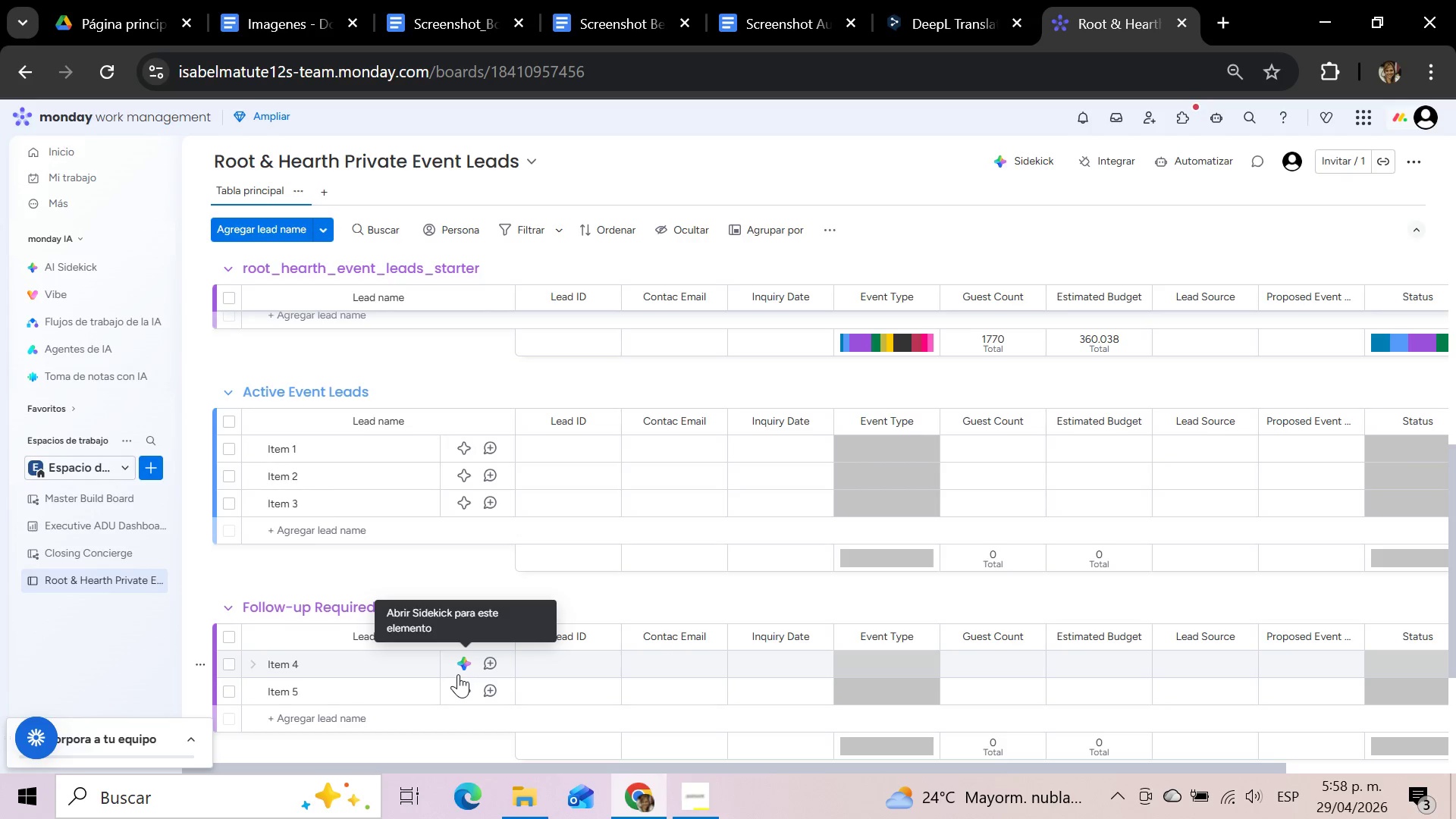 
scroll: coordinate [560, 475], scroll_direction: up, amount: 15.0
 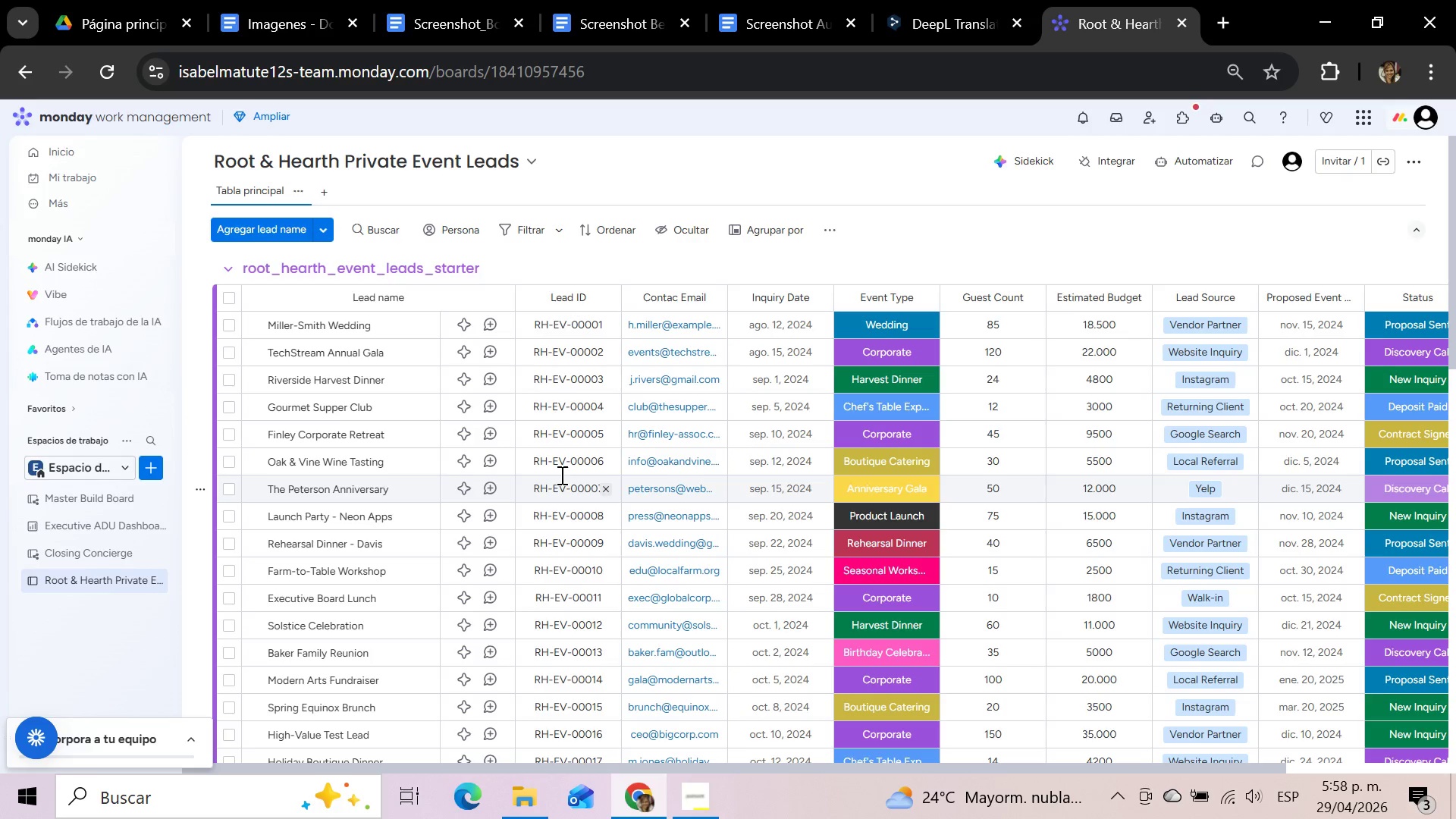 
wait(42.9)
 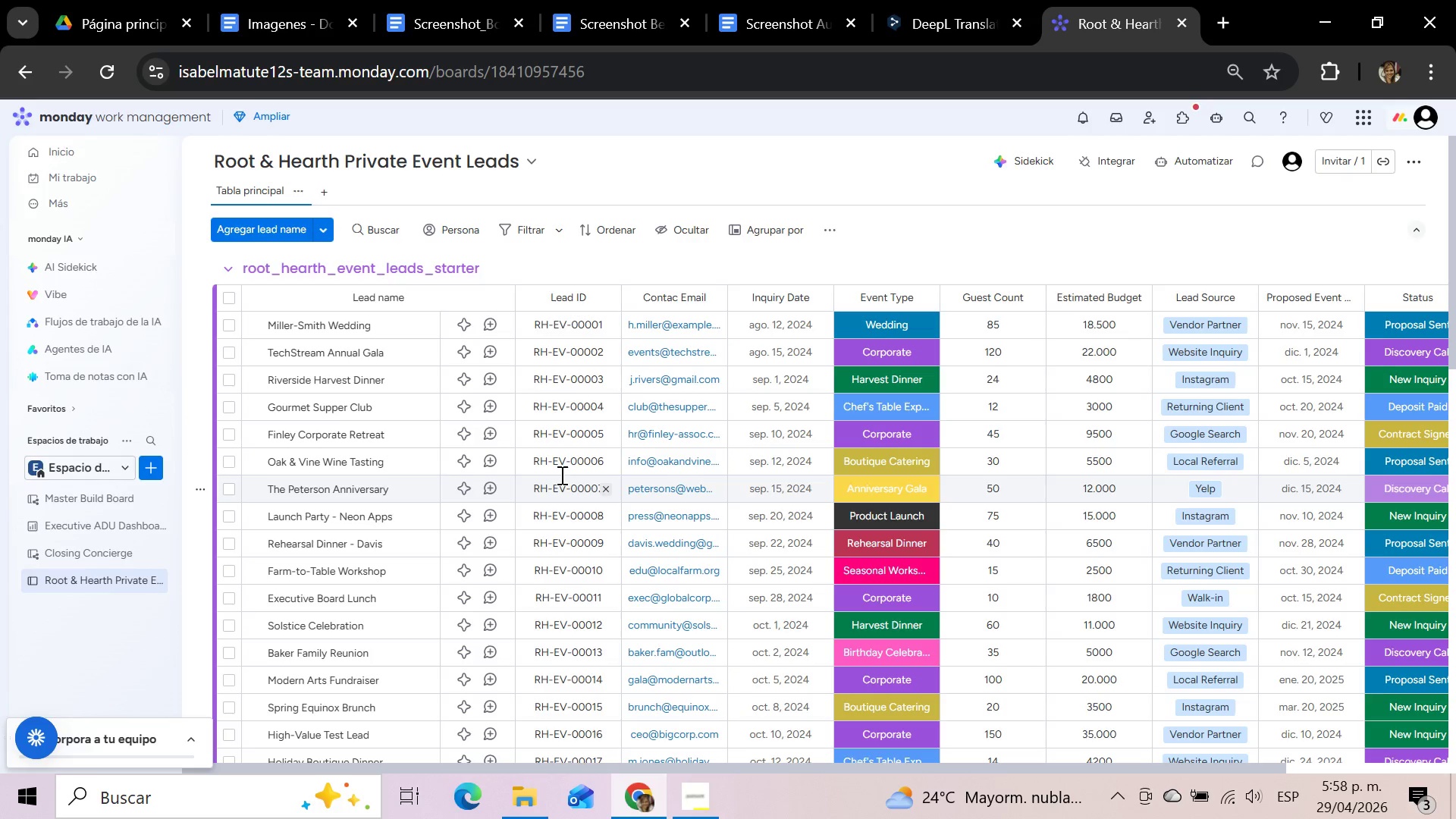 
left_click([1090, 224])
 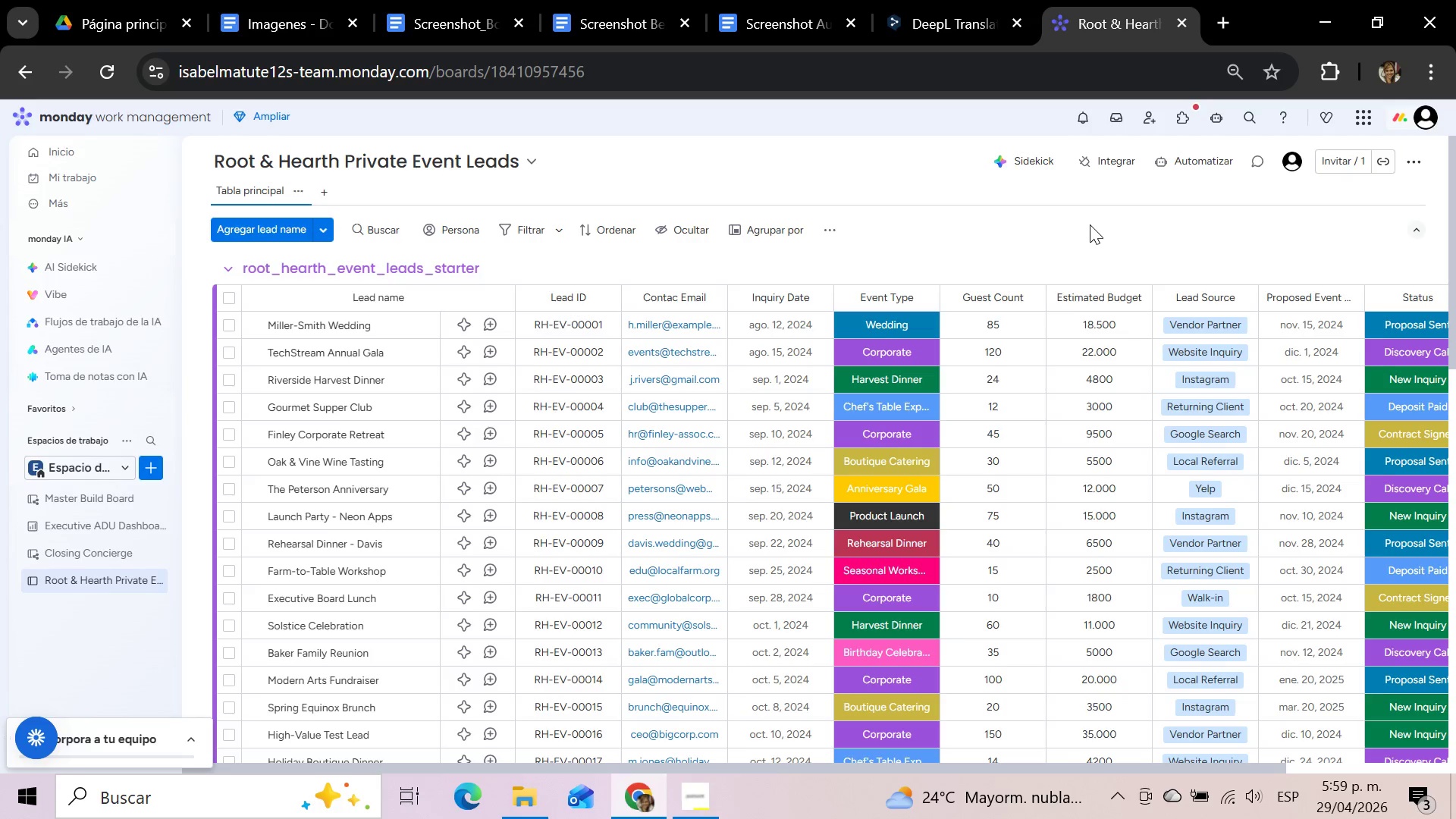 
wait(36.61)
 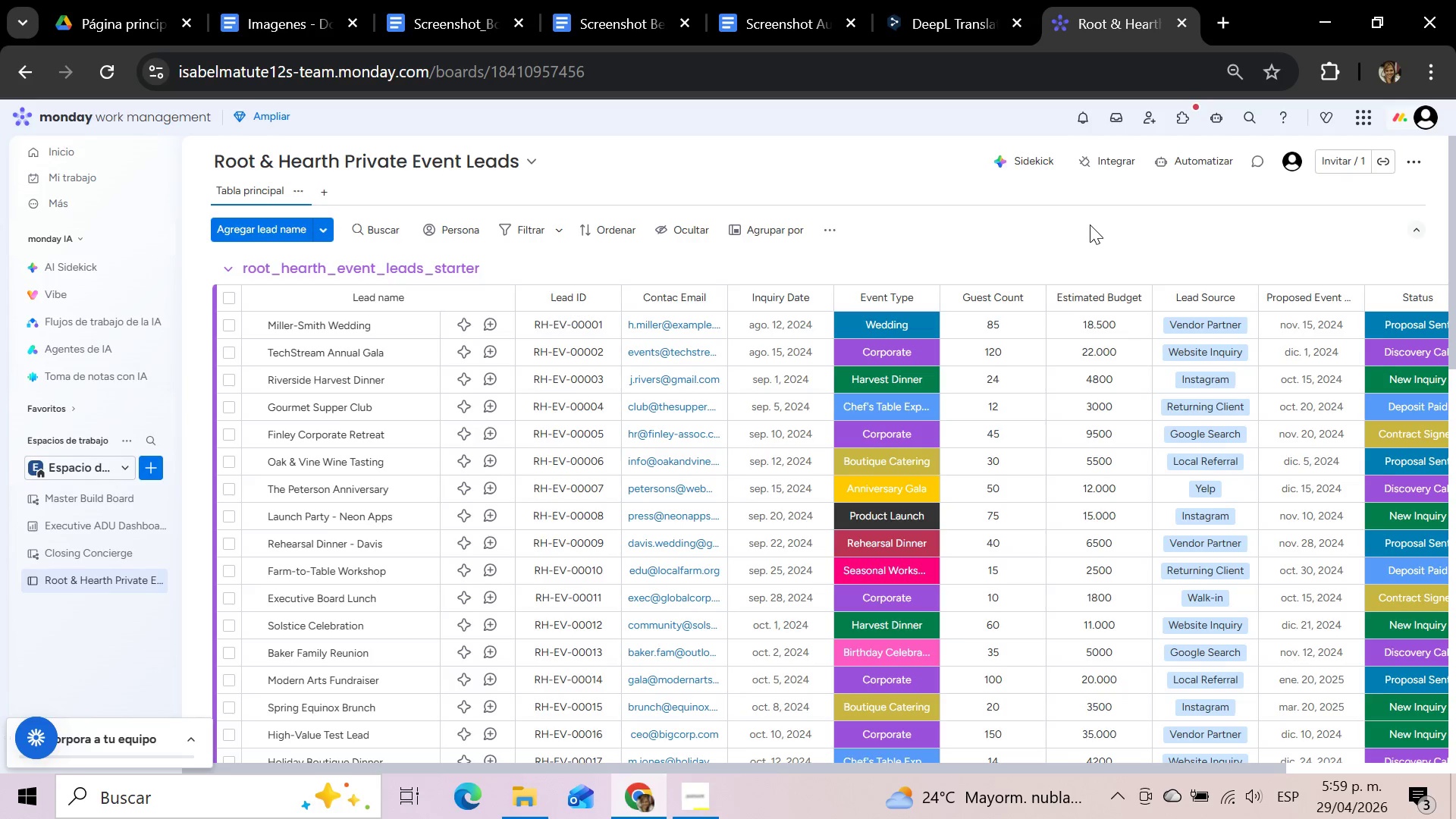 
left_click([962, 246])
 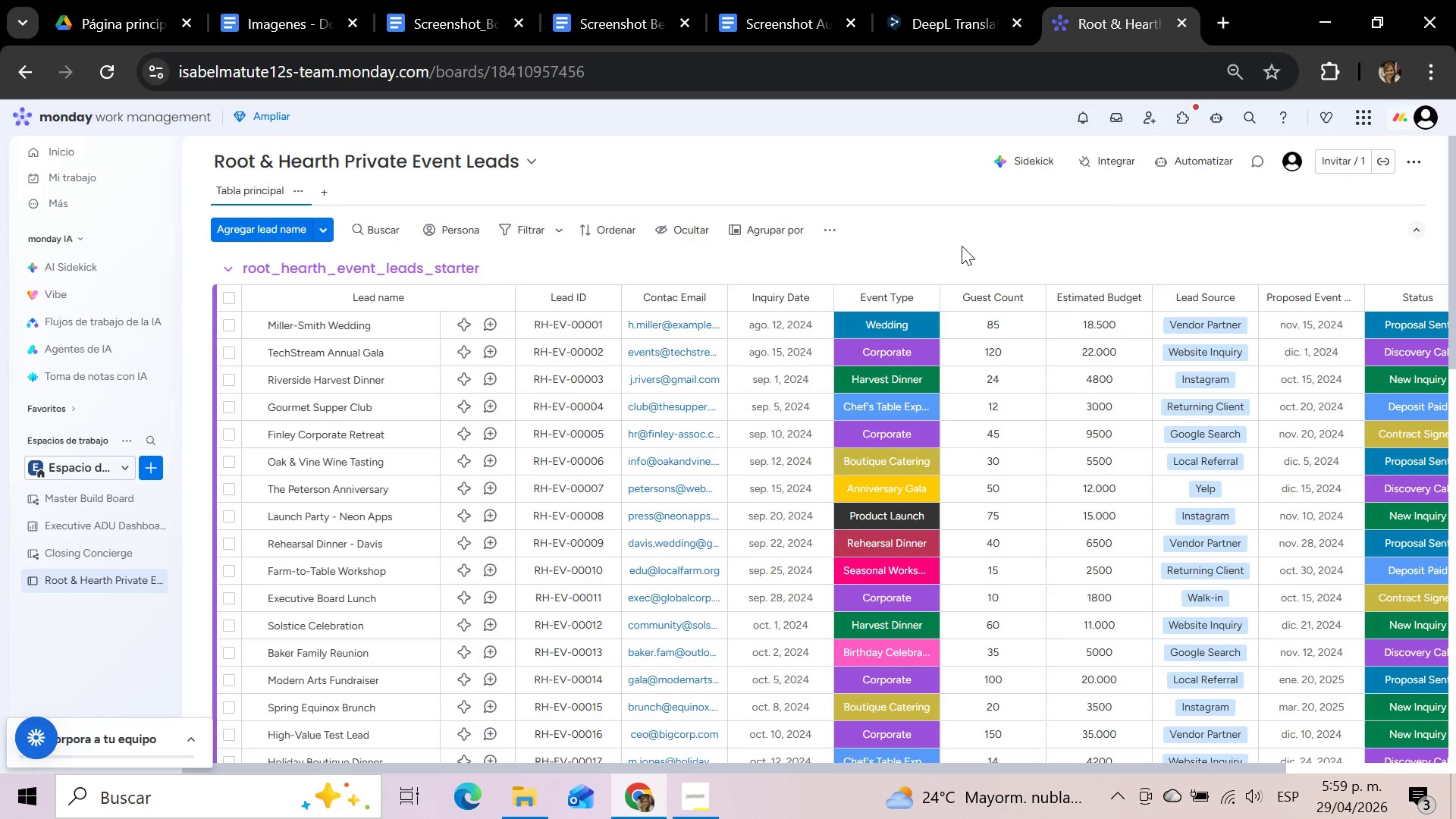 
scroll: coordinate [955, 291], scroll_direction: down, amount: 4.0
 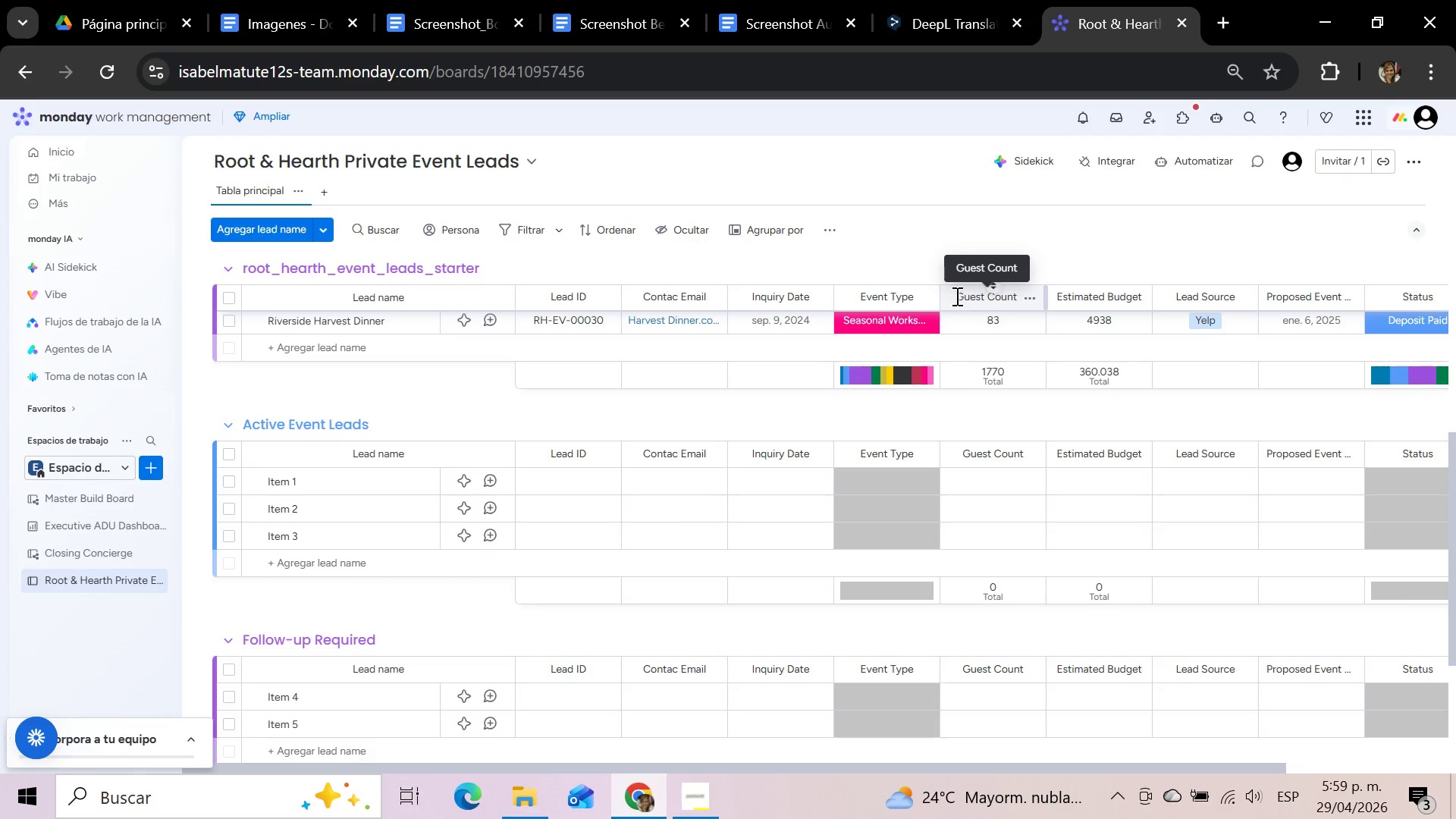 
wait(5.84)
 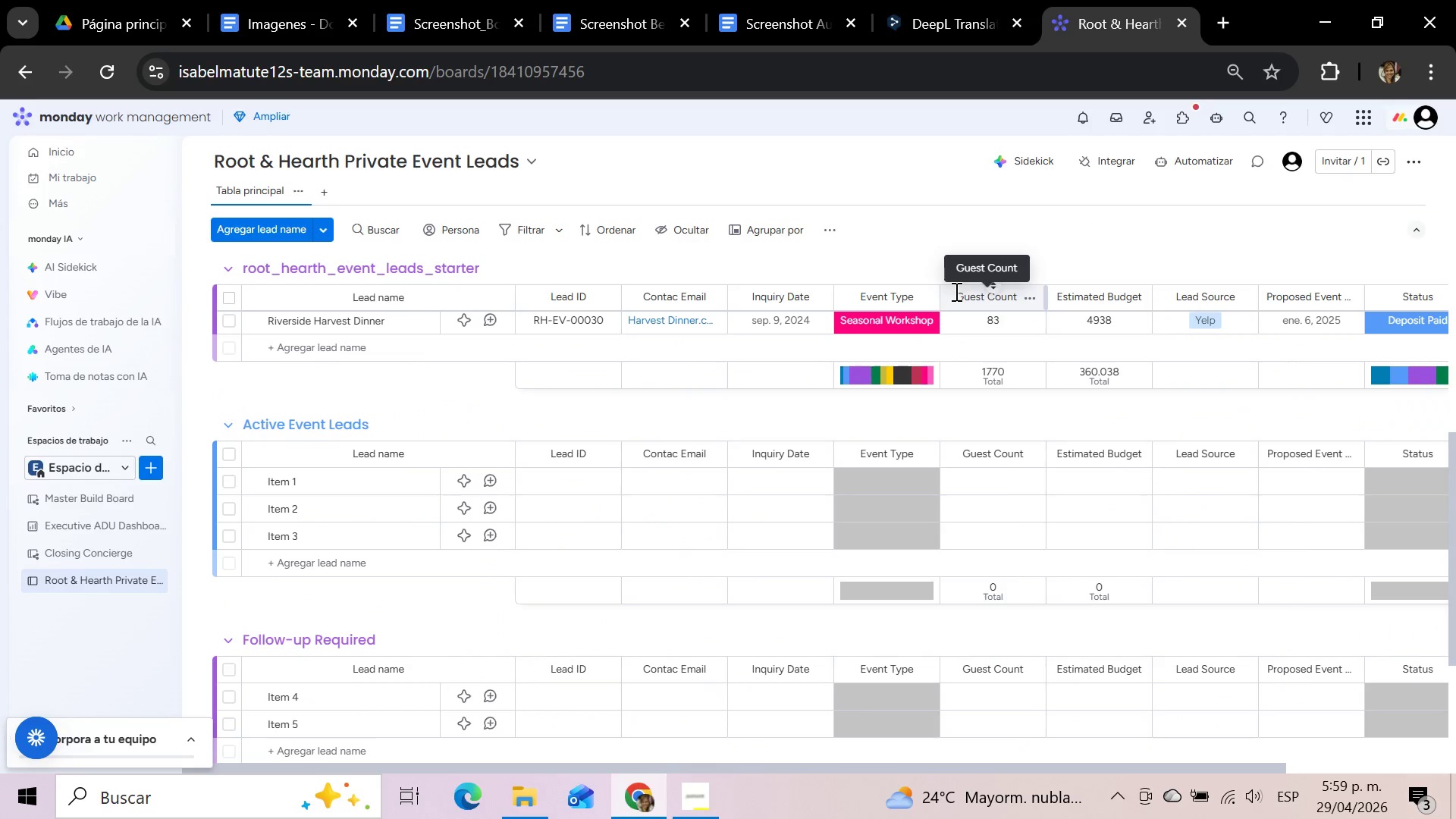 
scroll: coordinate [956, 296], scroll_direction: down, amount: 3.0
 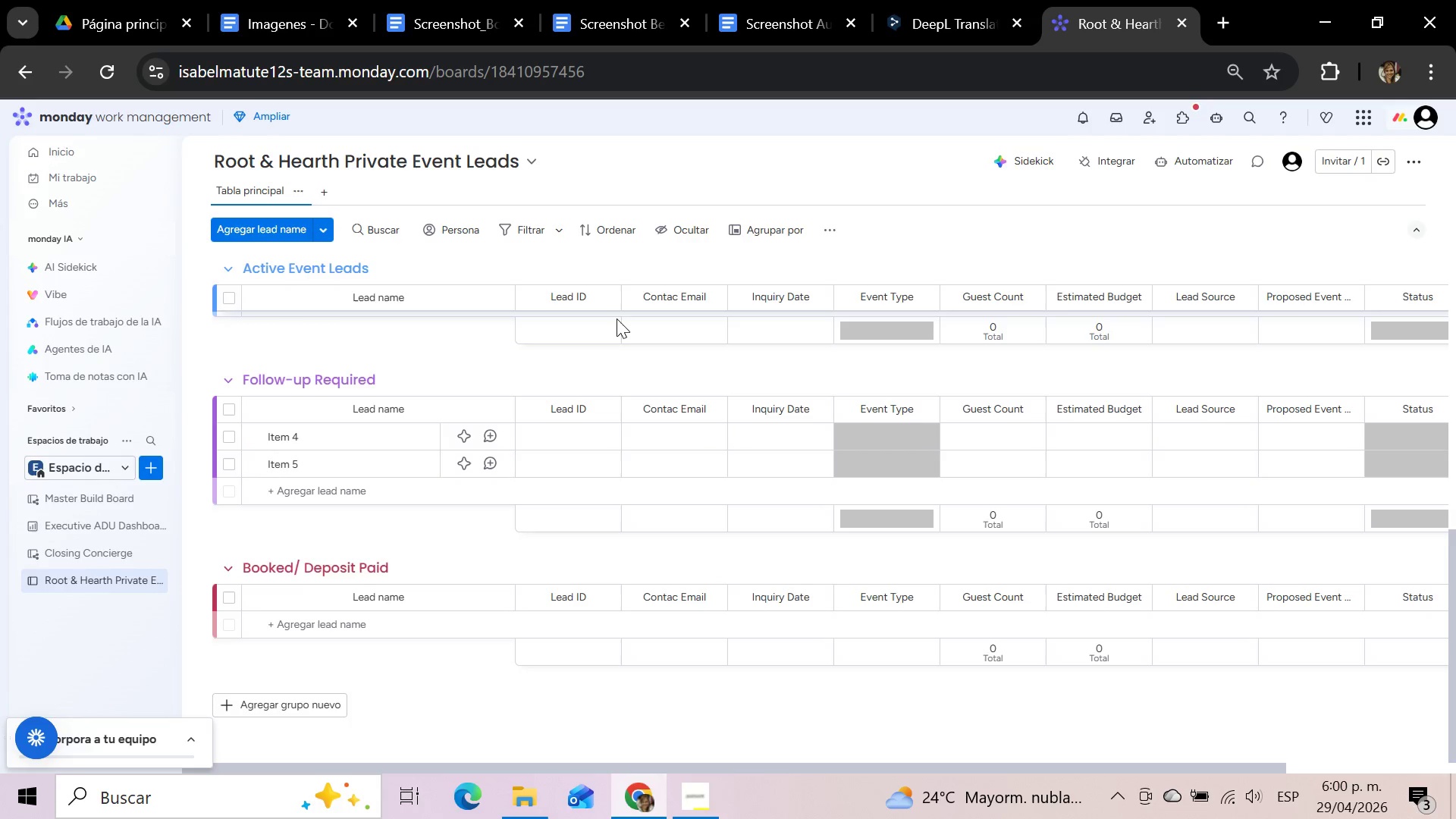 
wait(46.23)
 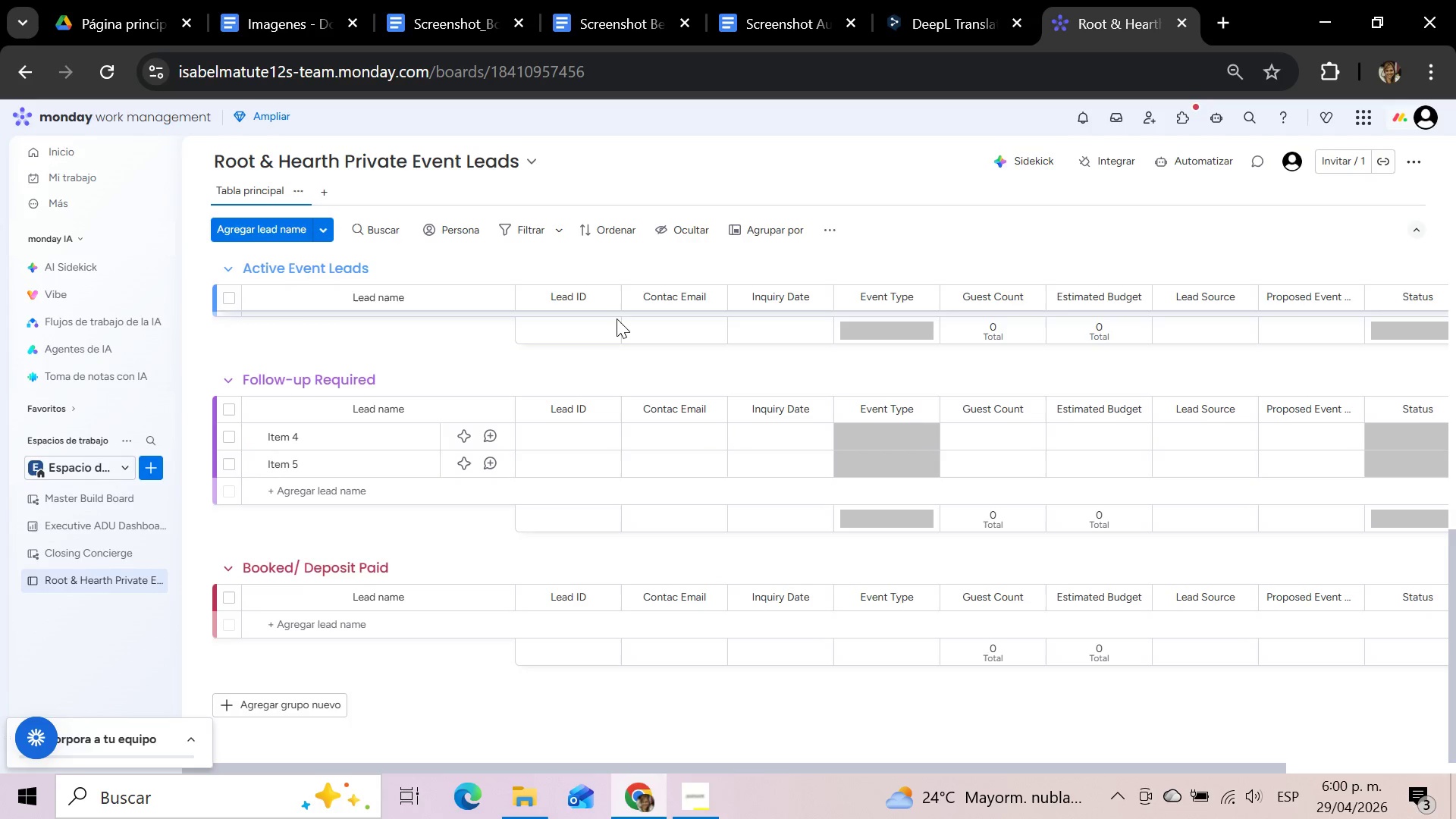 
scroll: coordinate [542, 476], scroll_direction: up, amount: 23.0
 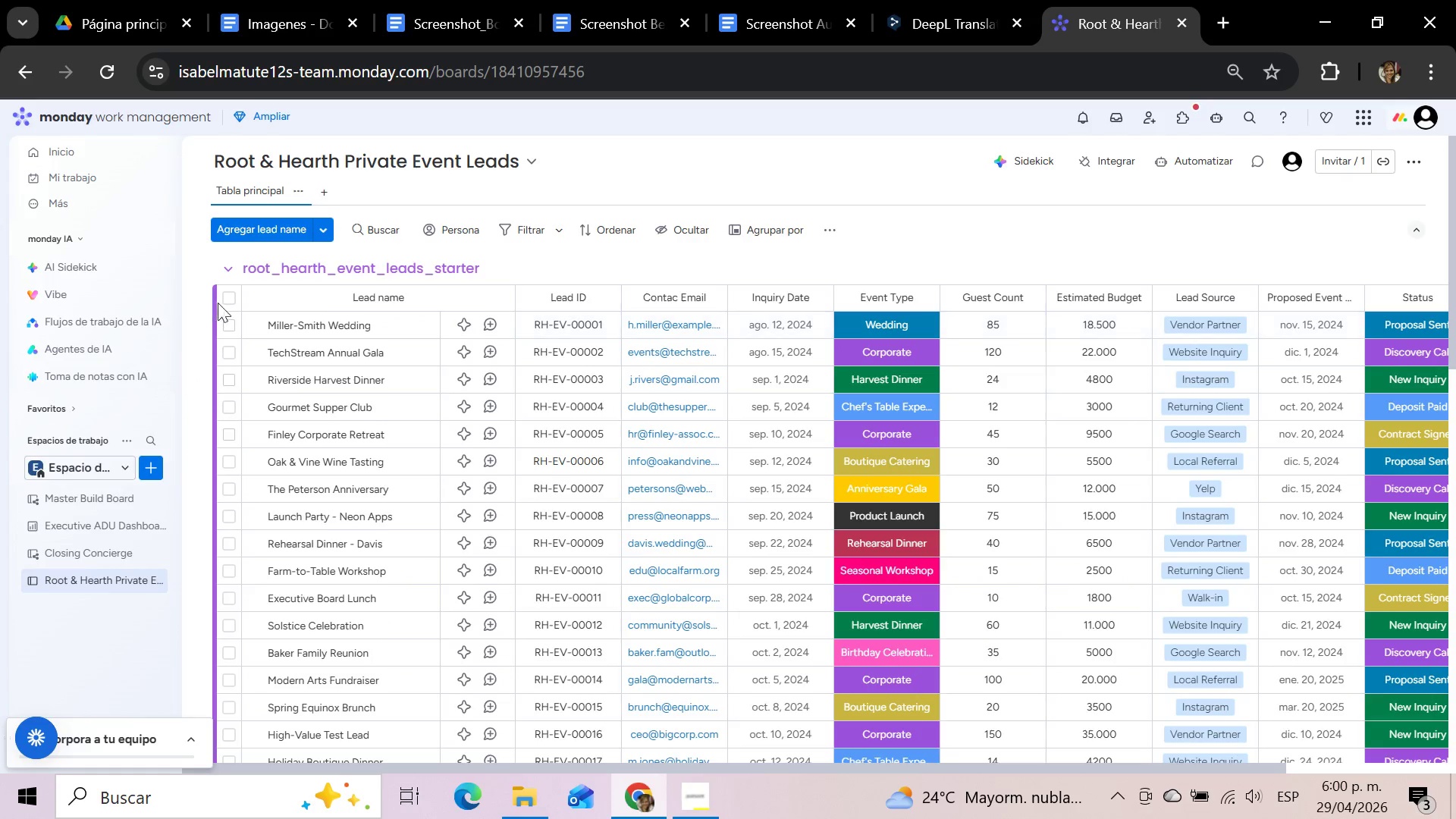 
left_click([227, 293])
 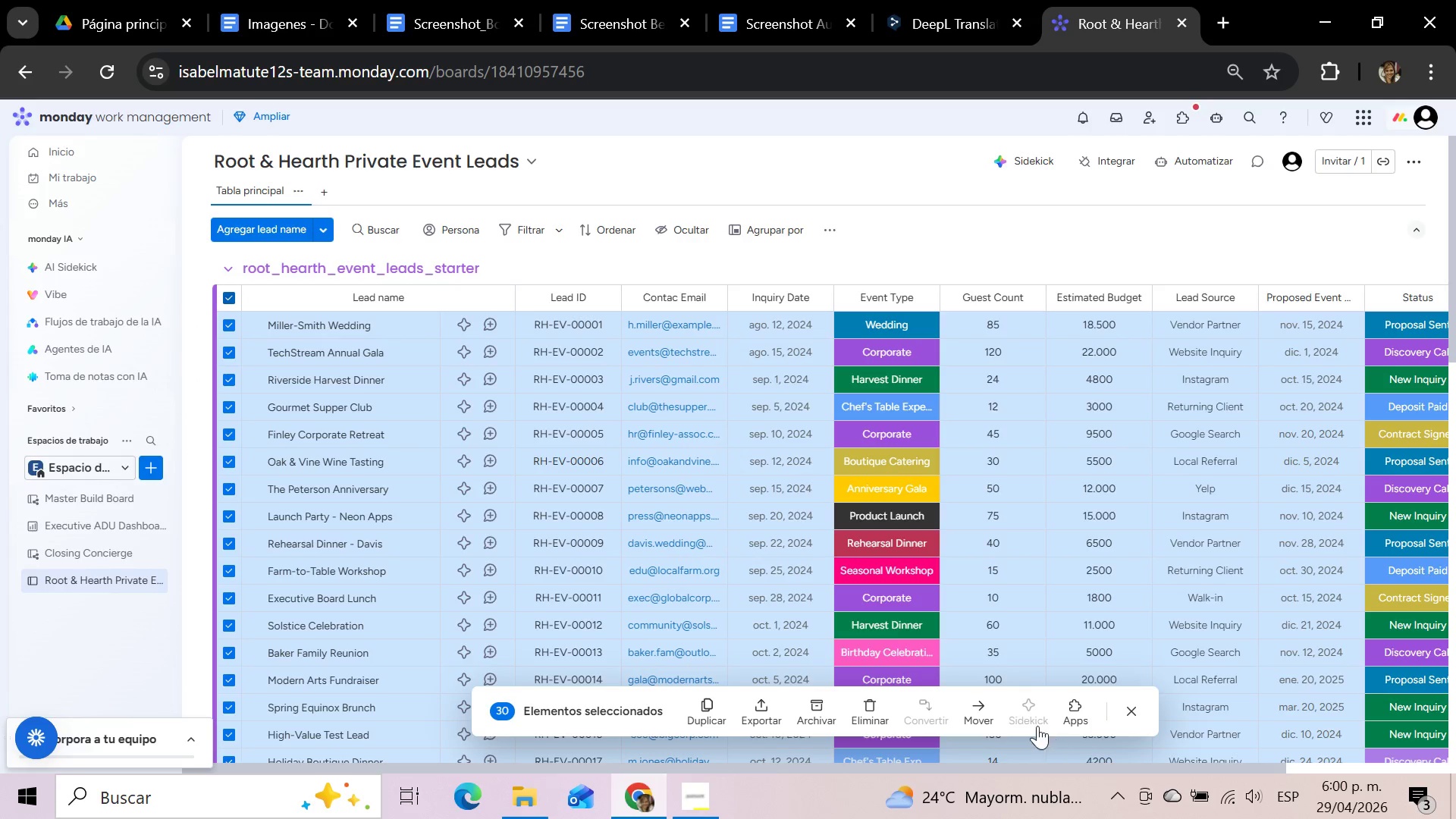 
left_click([980, 714])
 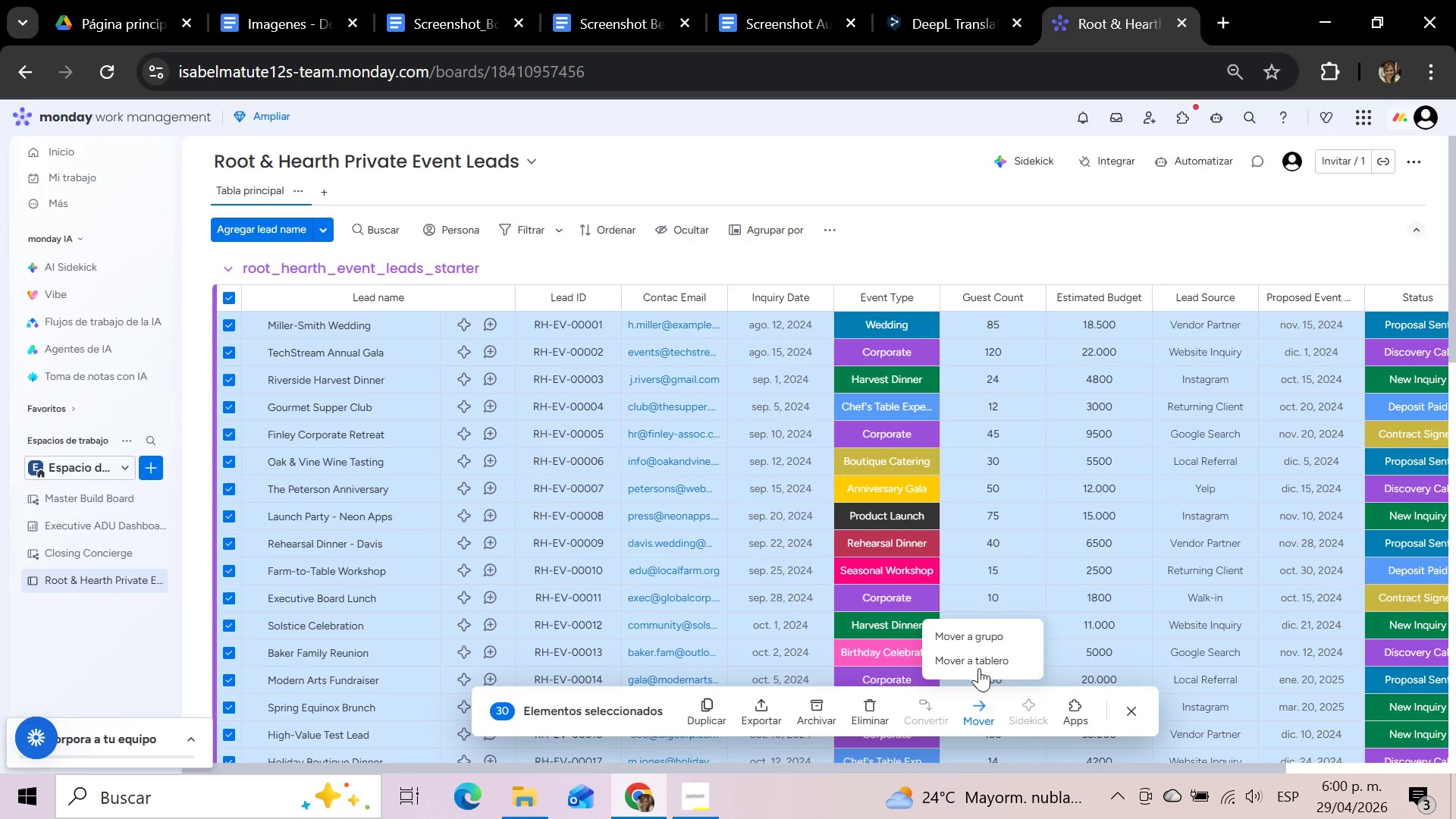 
left_click([975, 636])
 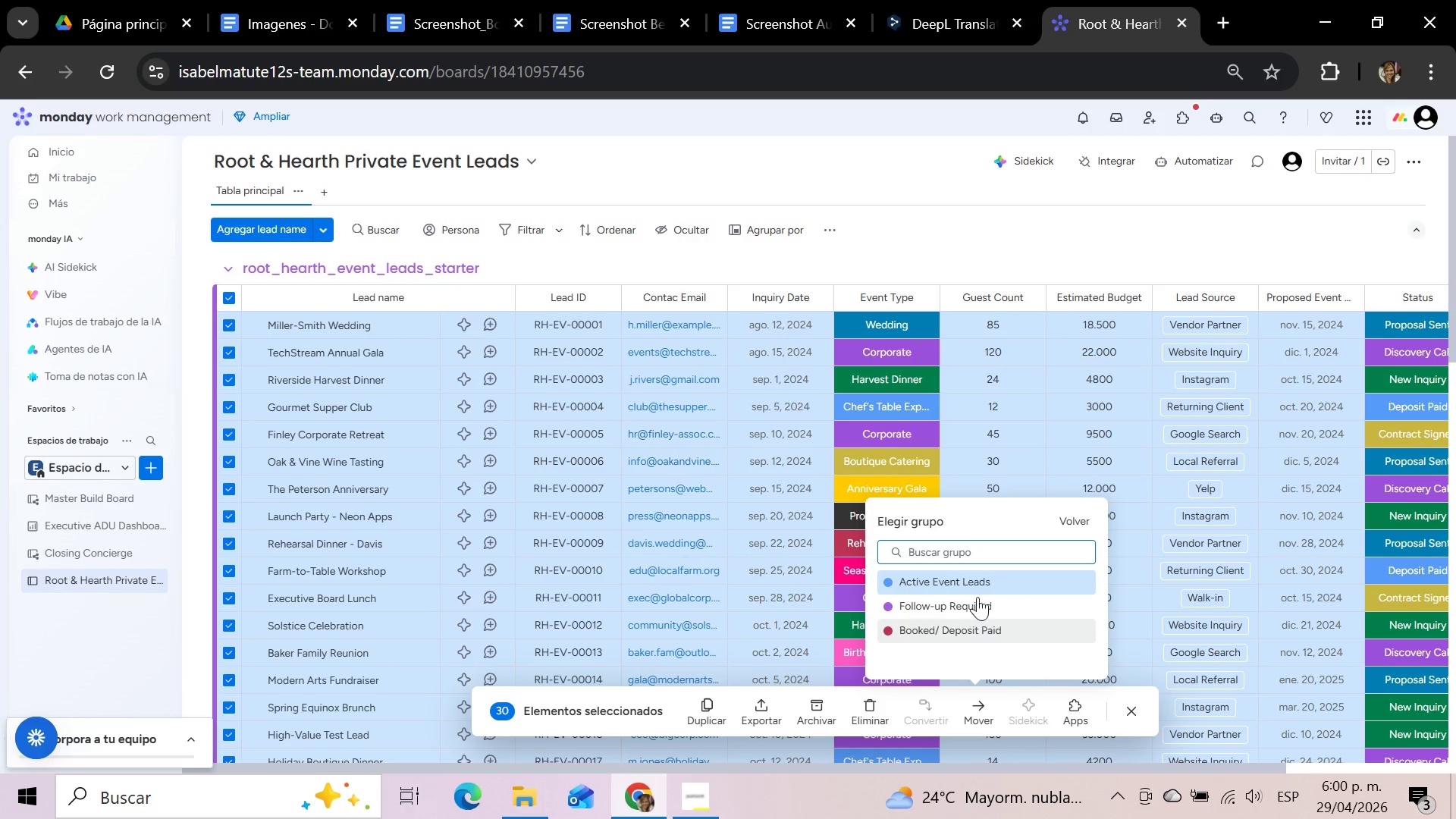 
left_click([974, 577])
 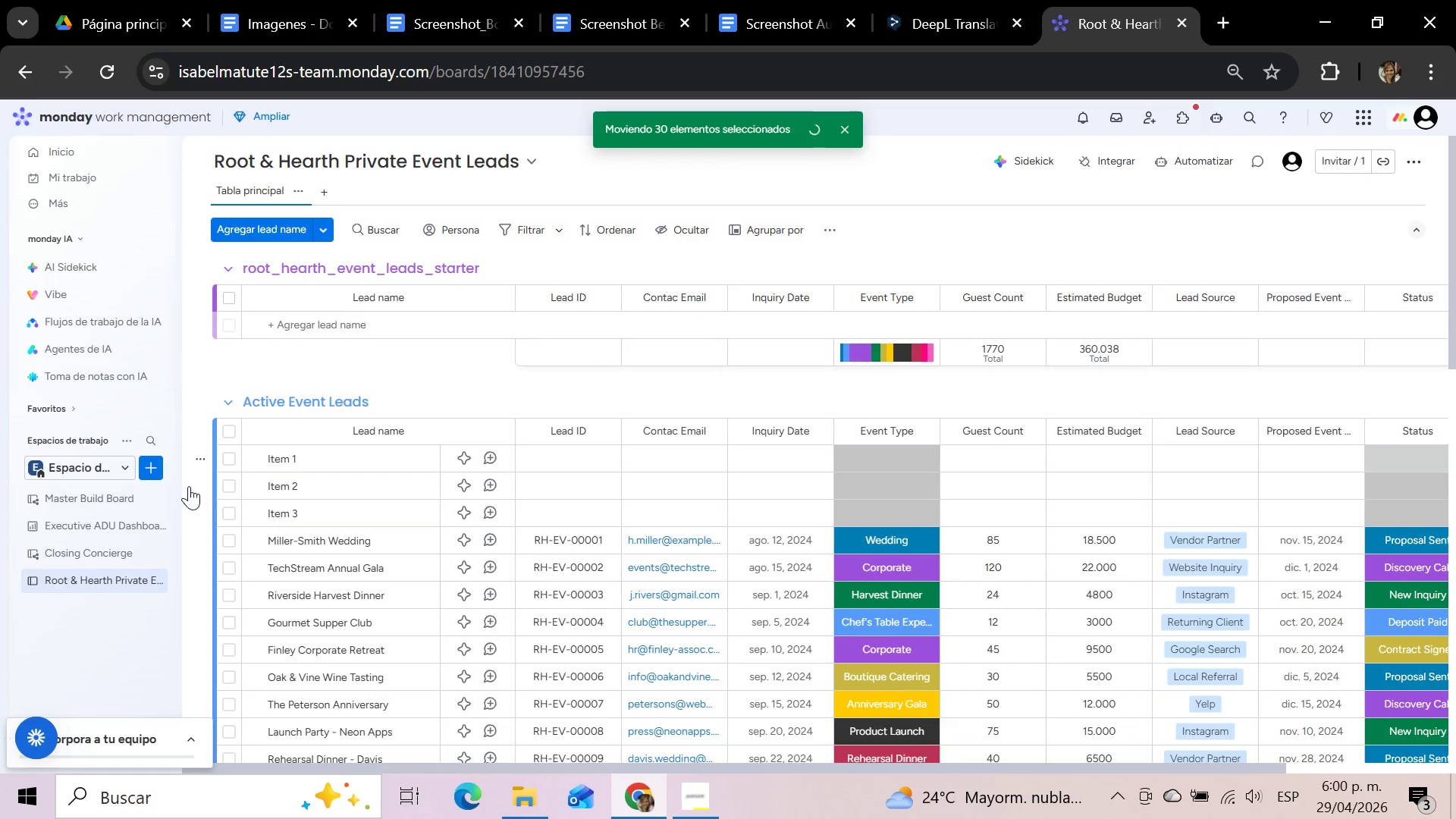 
left_click([228, 454])
 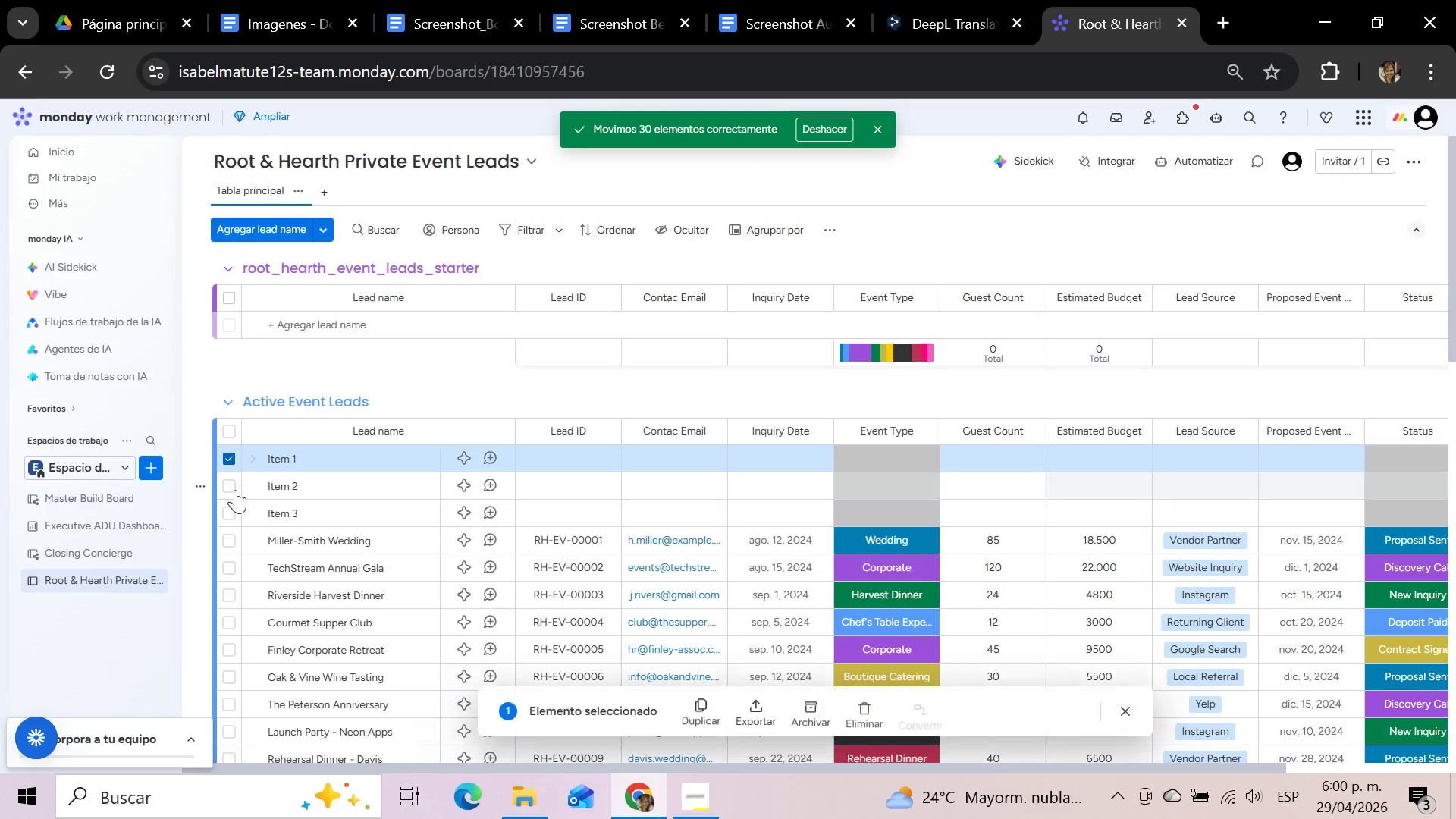 
left_click([235, 490])
 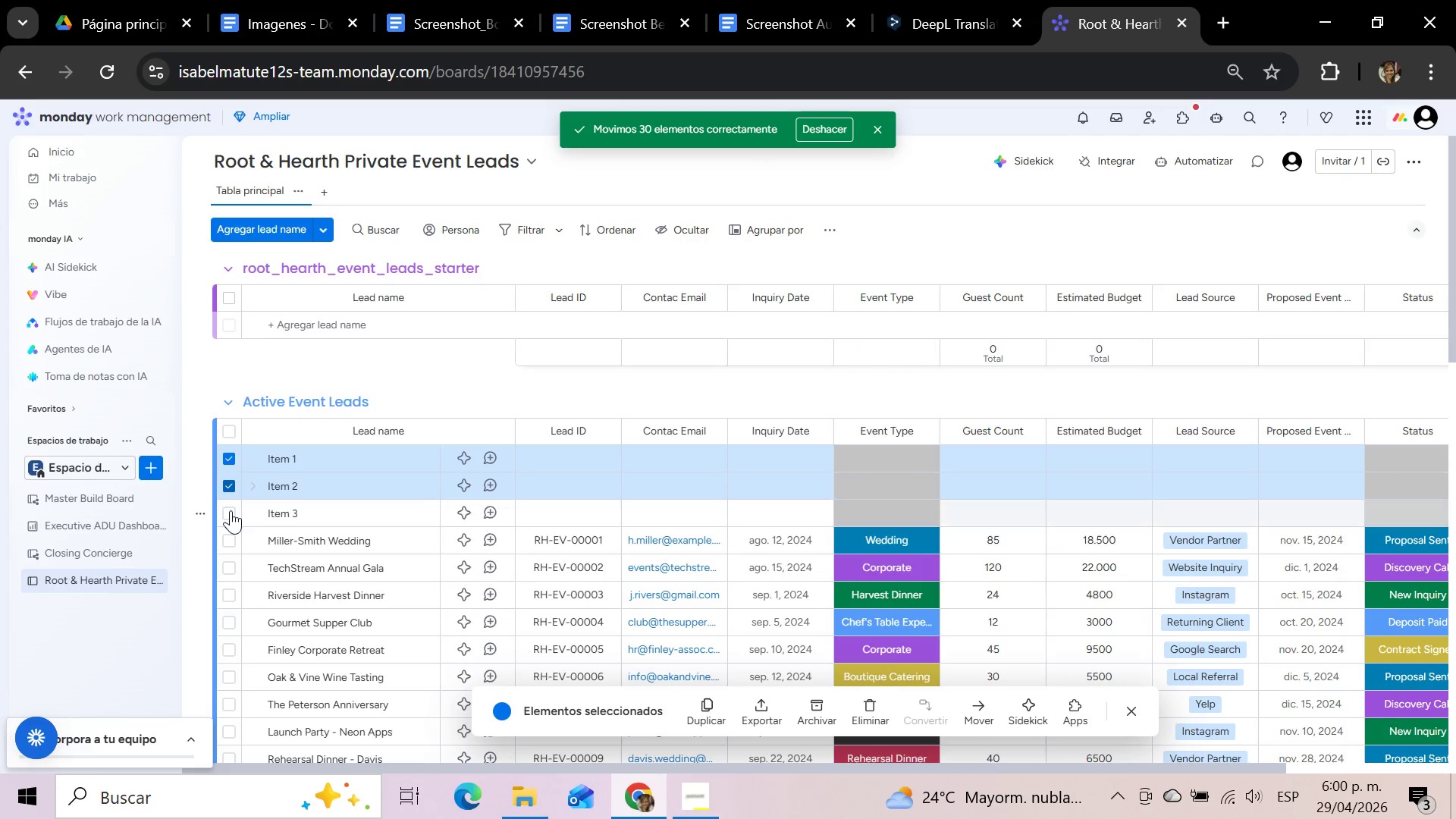 
left_click([231, 510])
 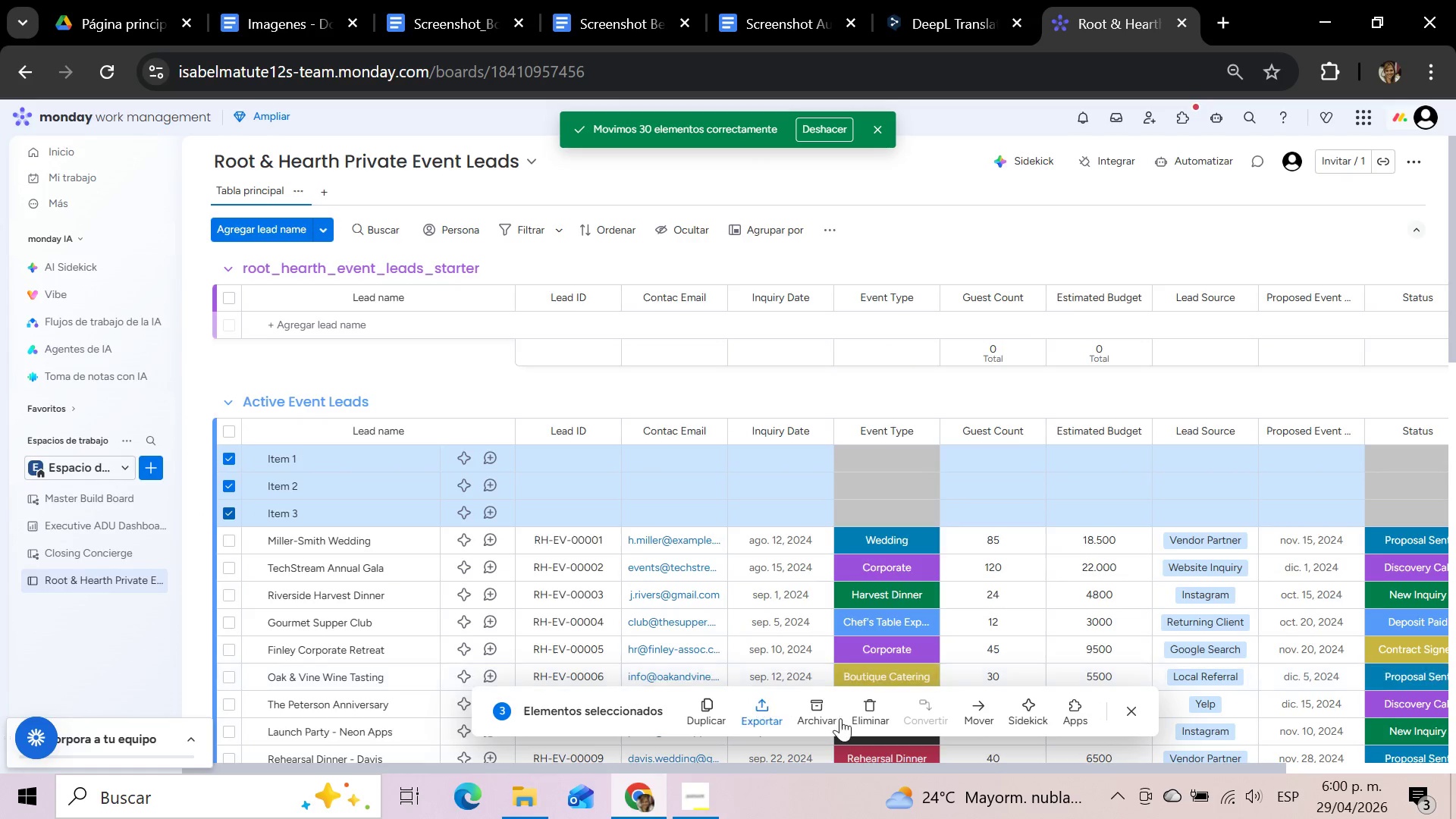 
left_click([870, 714])
 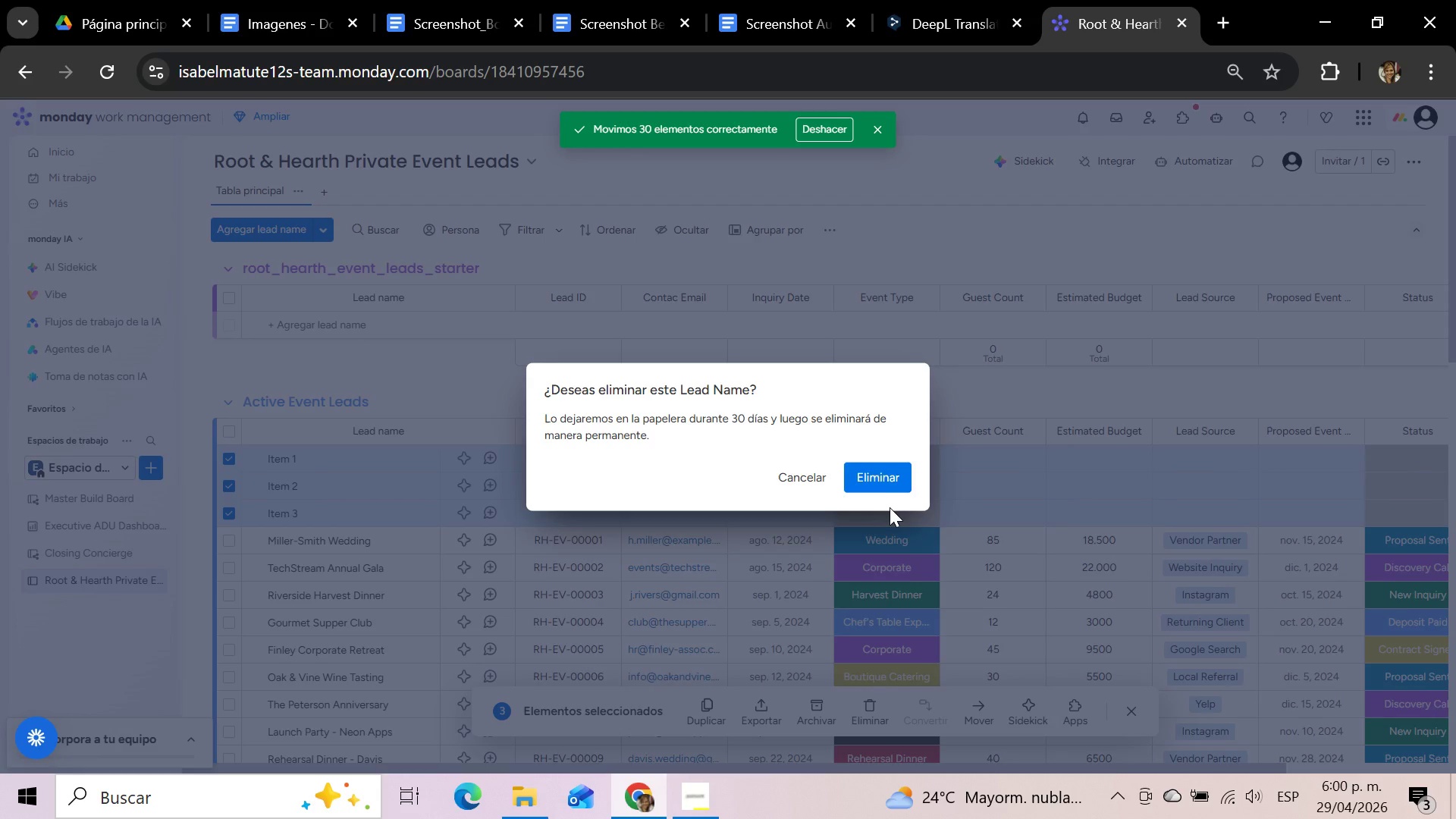 
left_click([881, 482])
 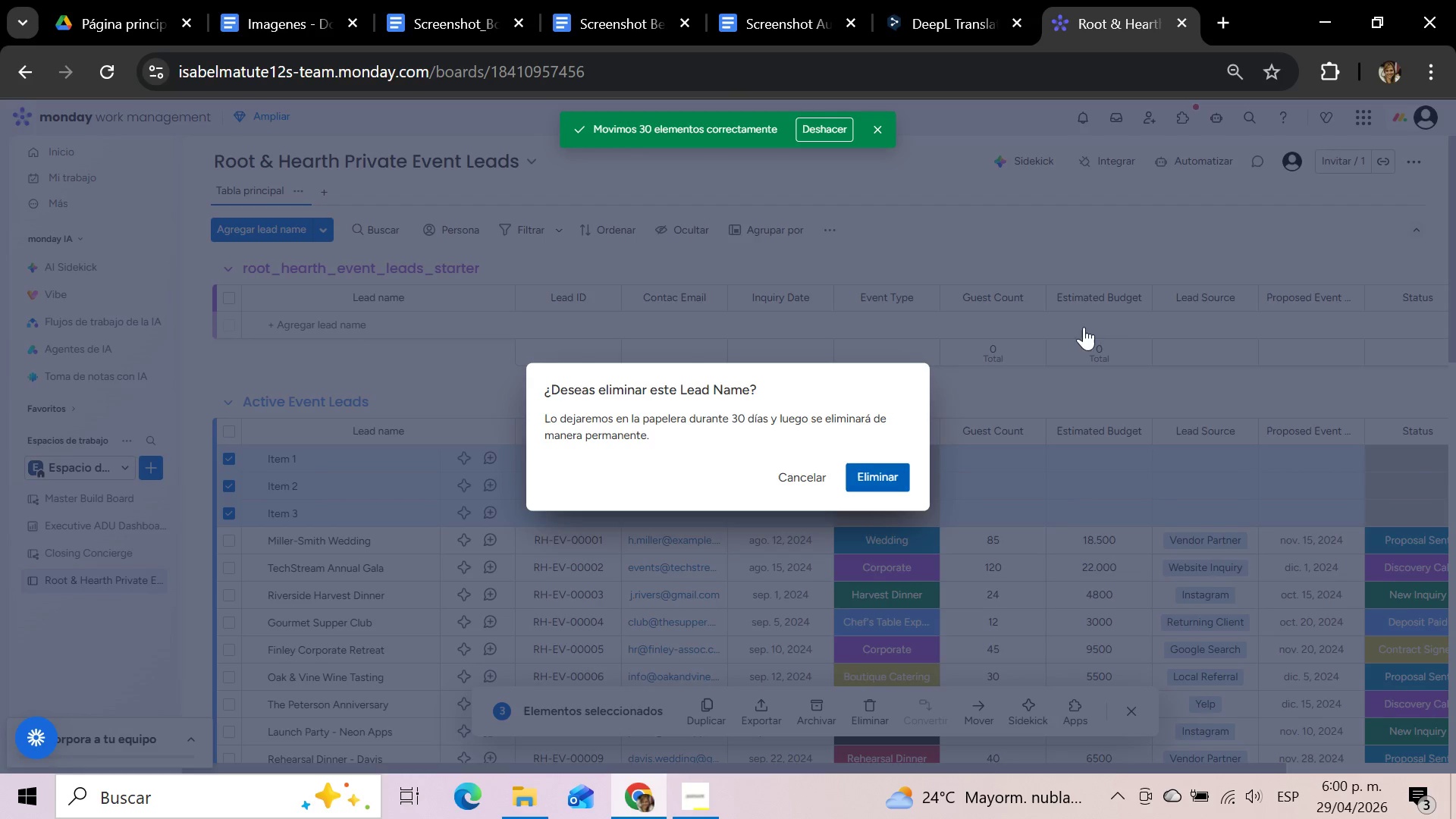 
mouse_move([1124, 315])
 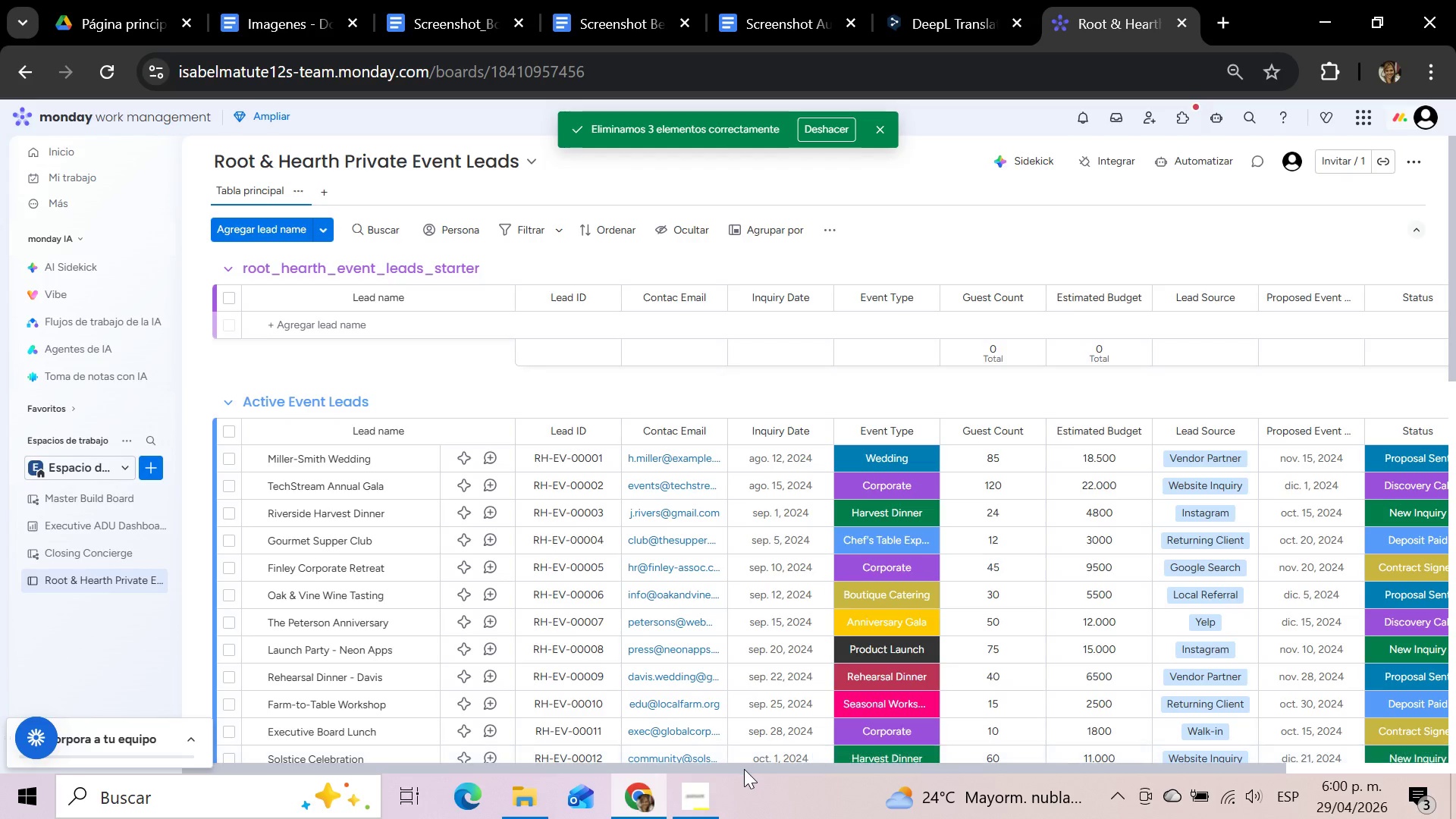 
left_click_drag(start_coordinate=[744, 769], to_coordinate=[521, 769])
 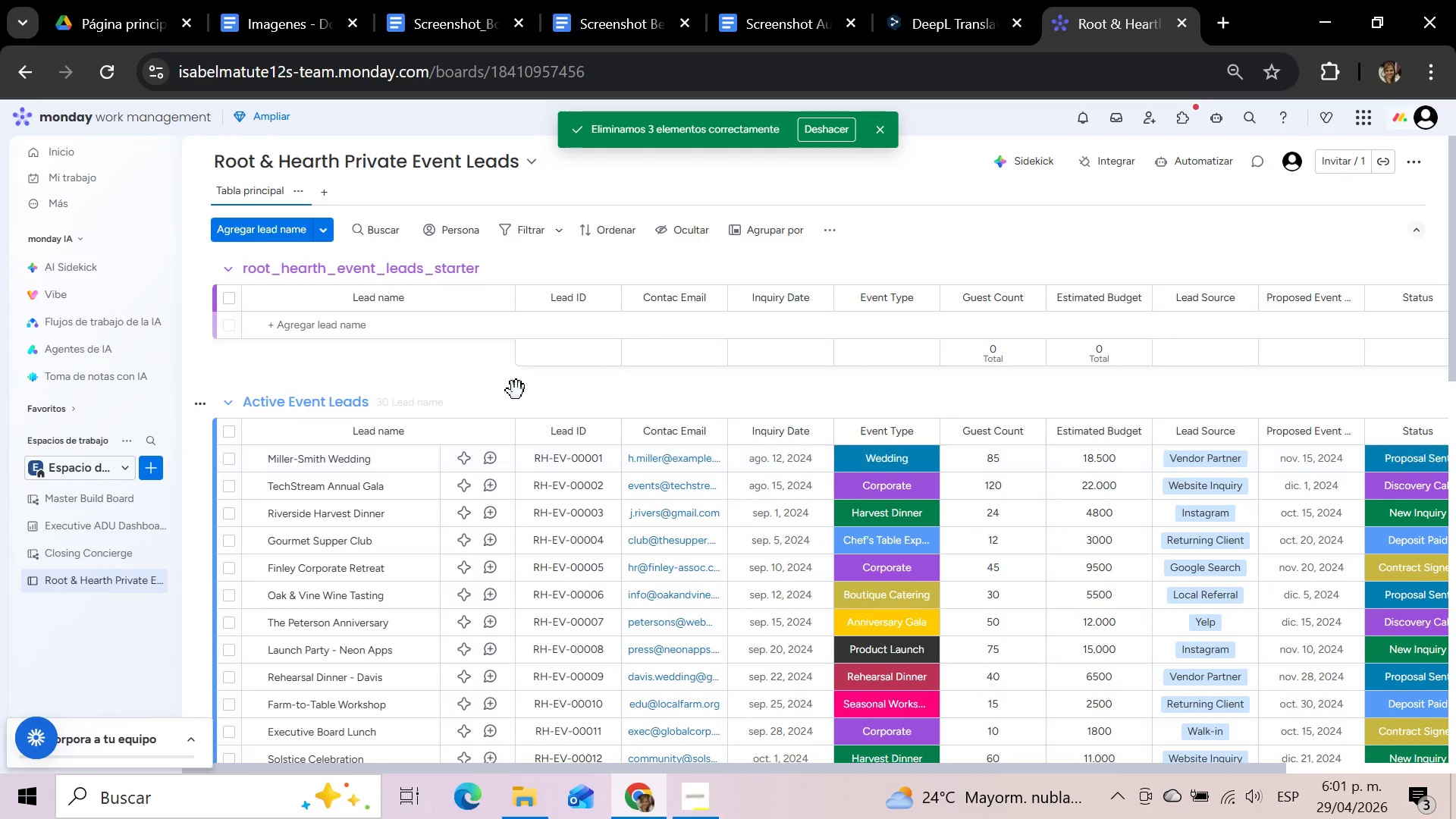 
scroll: coordinate [516, 391], scroll_direction: up, amount: 14.0
 